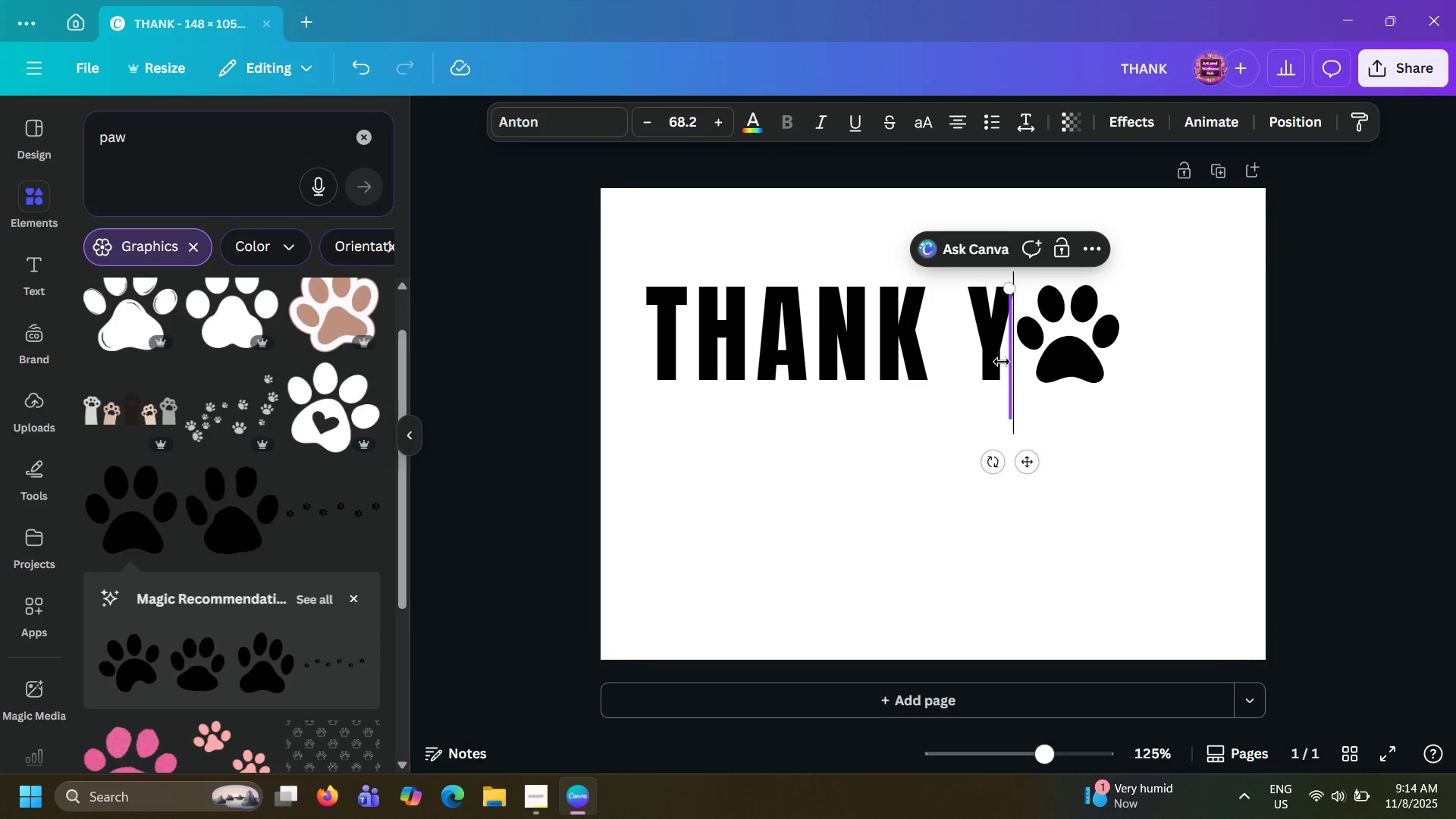 
key(Shift+U)
 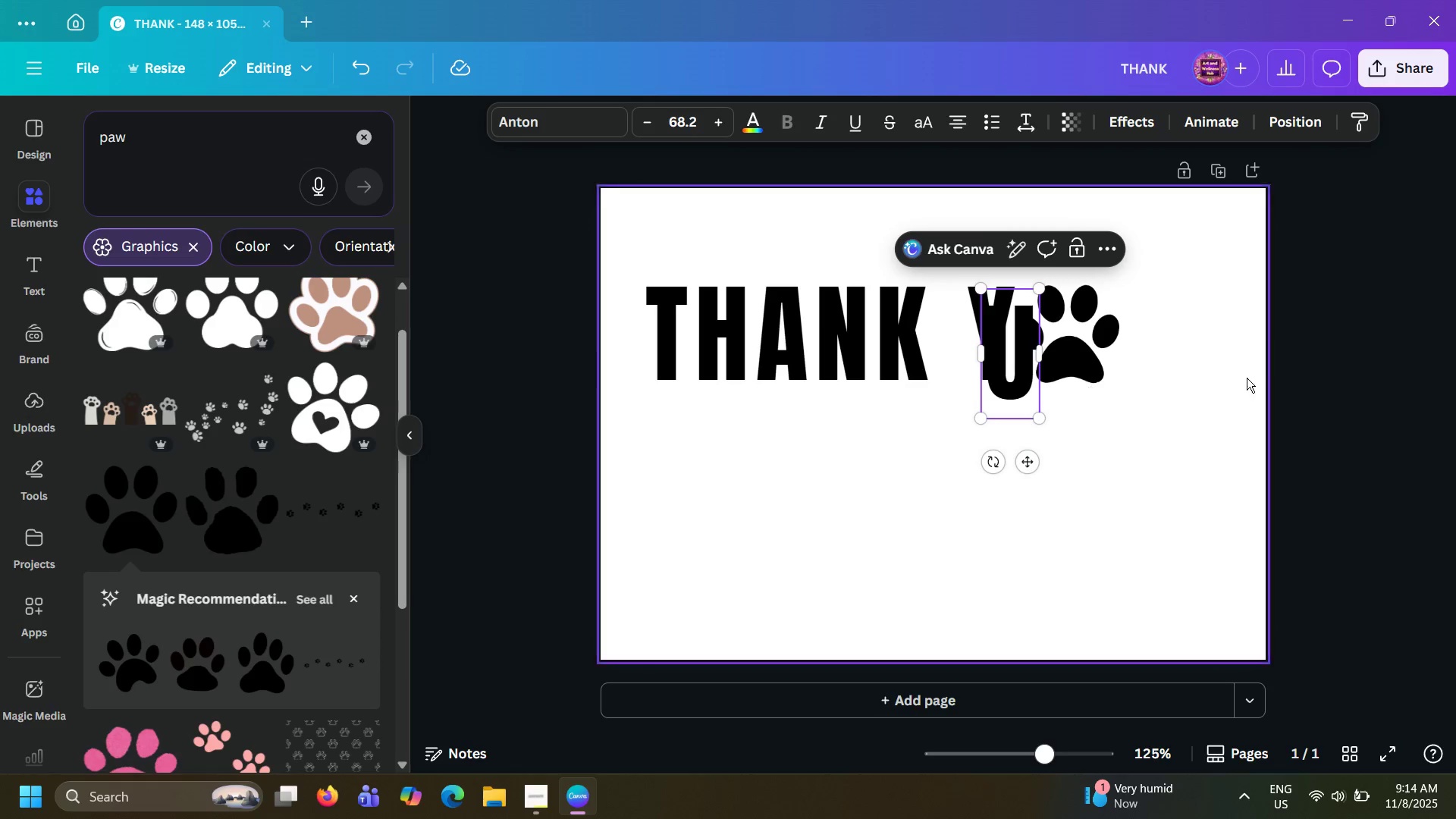 
left_click([1423, 382])
 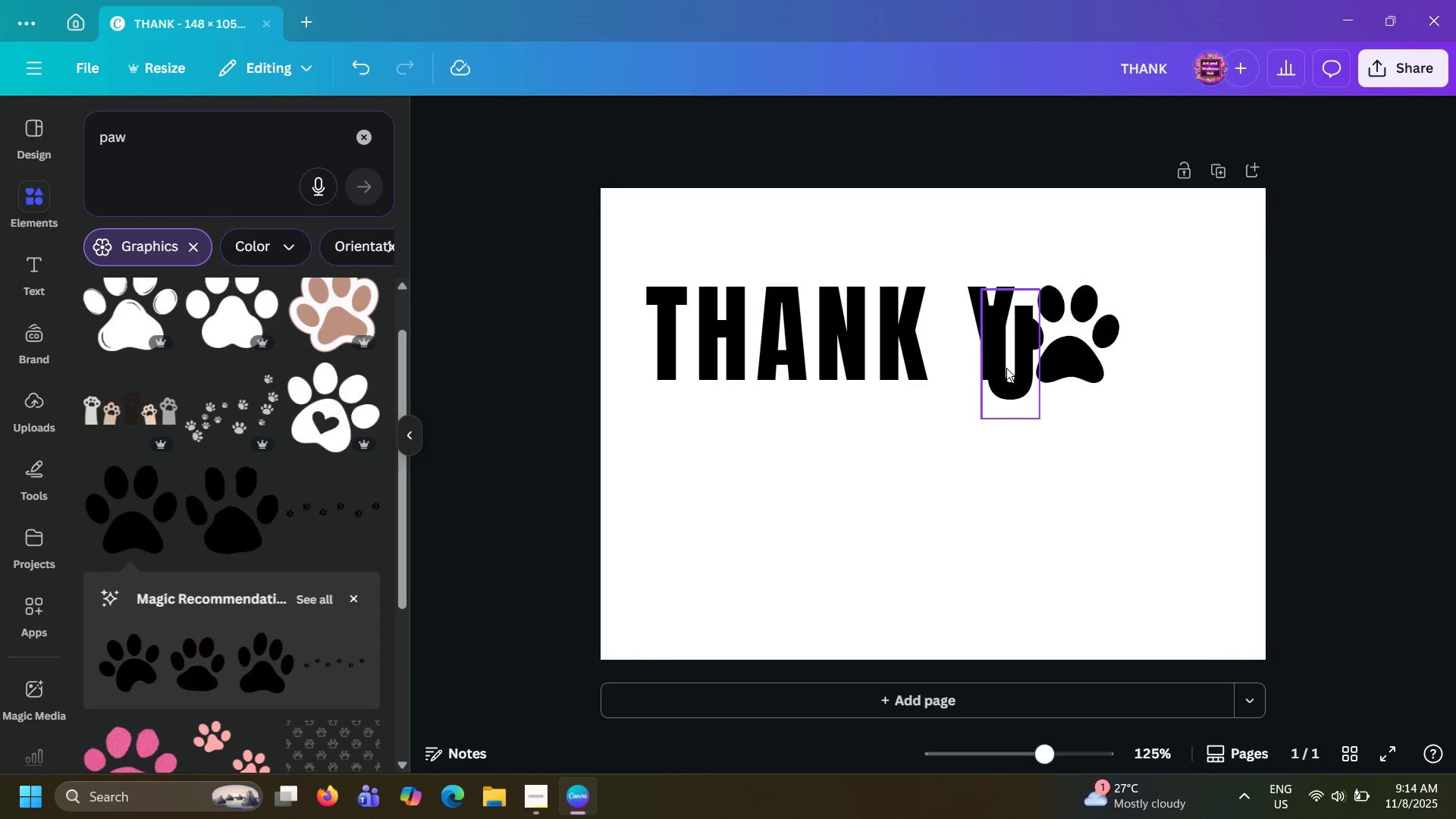 
left_click_drag(start_coordinate=[1006, 368], to_coordinate=[1147, 353])
 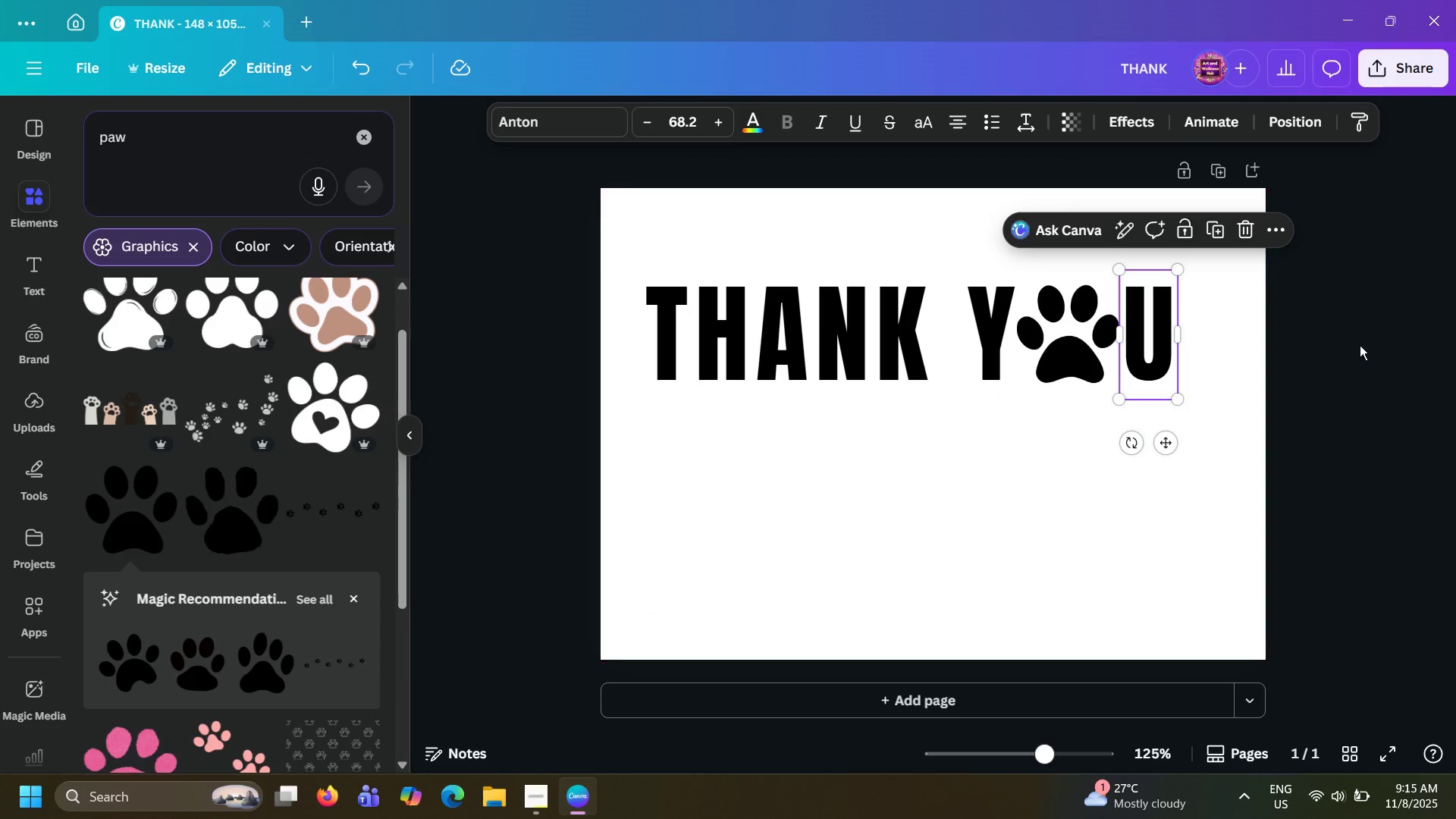 
left_click([1360, 345])
 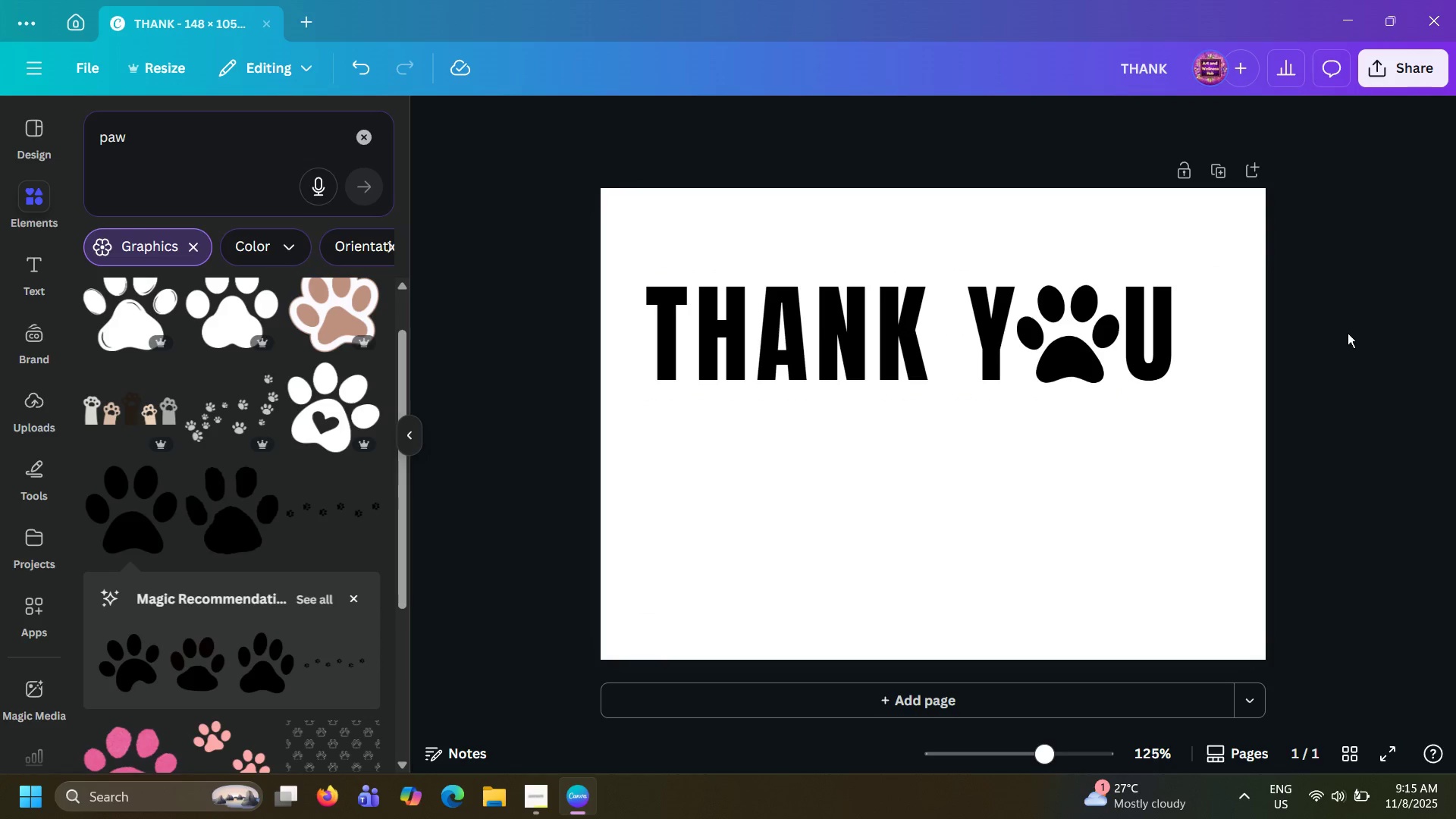 
left_click_drag(start_coordinate=[1348, 333], to_coordinate=[985, 332])
 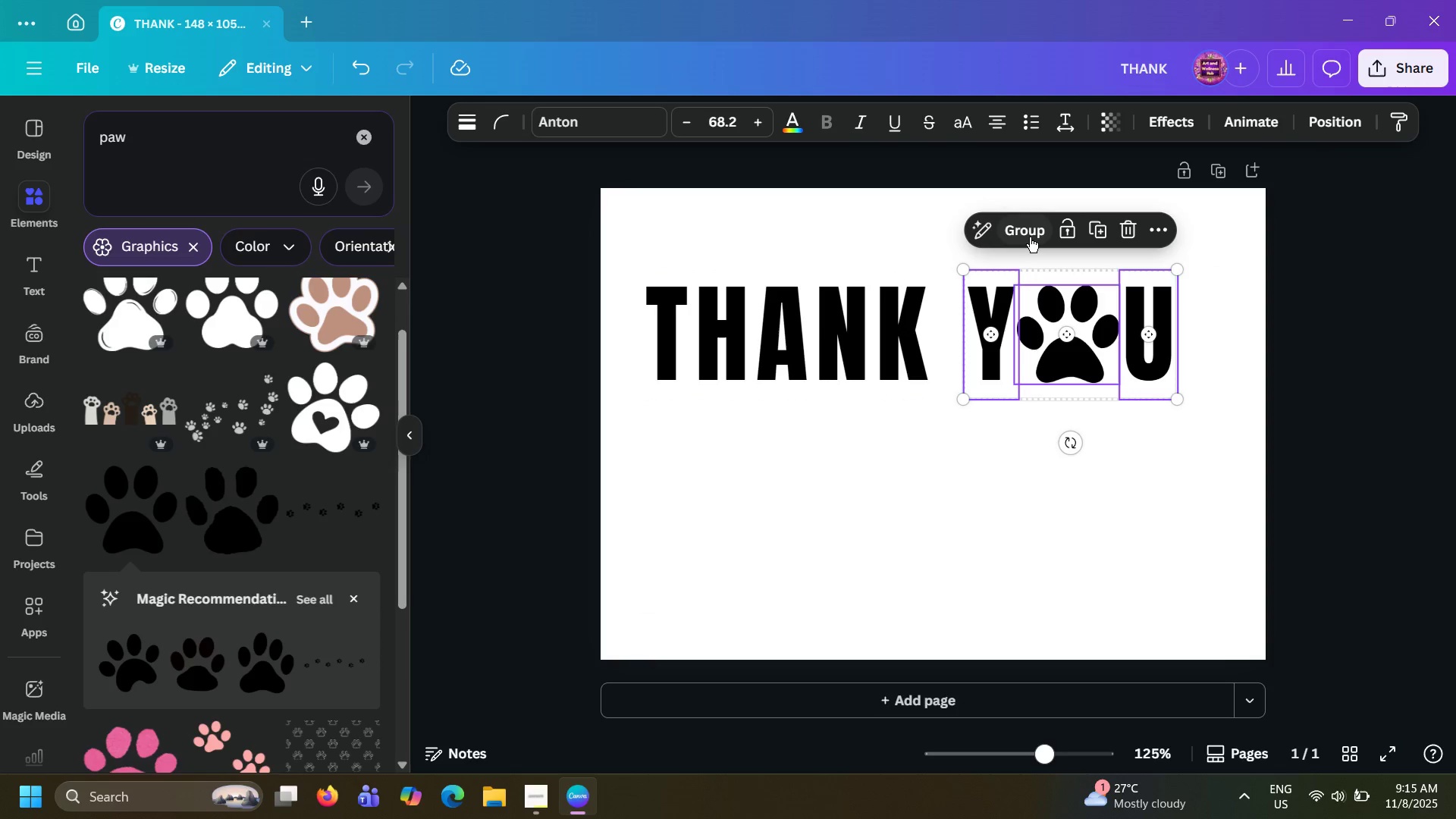 
left_click([1025, 236])
 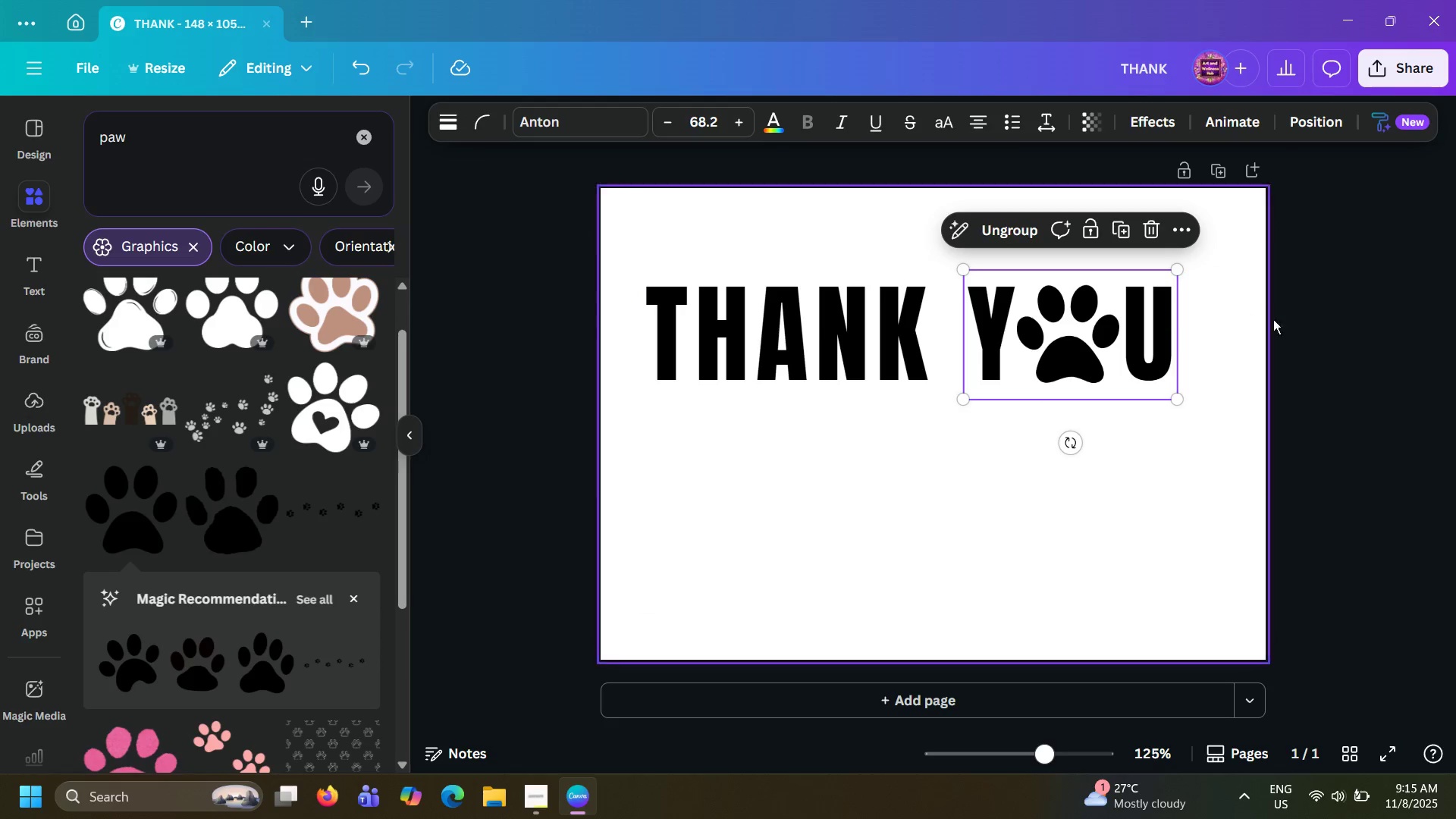 
left_click_drag(start_coordinate=[1393, 335], to_coordinate=[791, 346])
 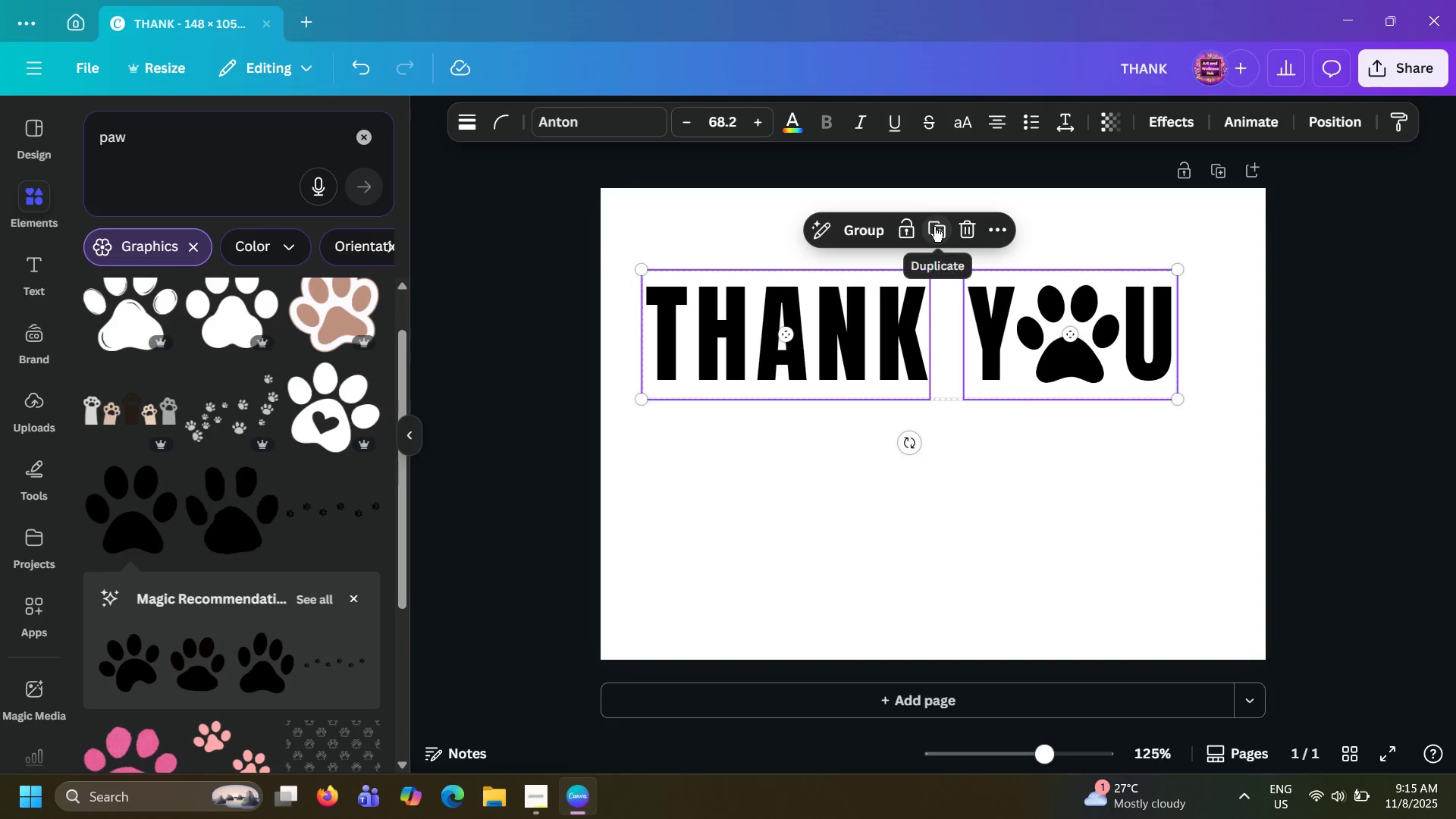 
left_click([934, 227])
 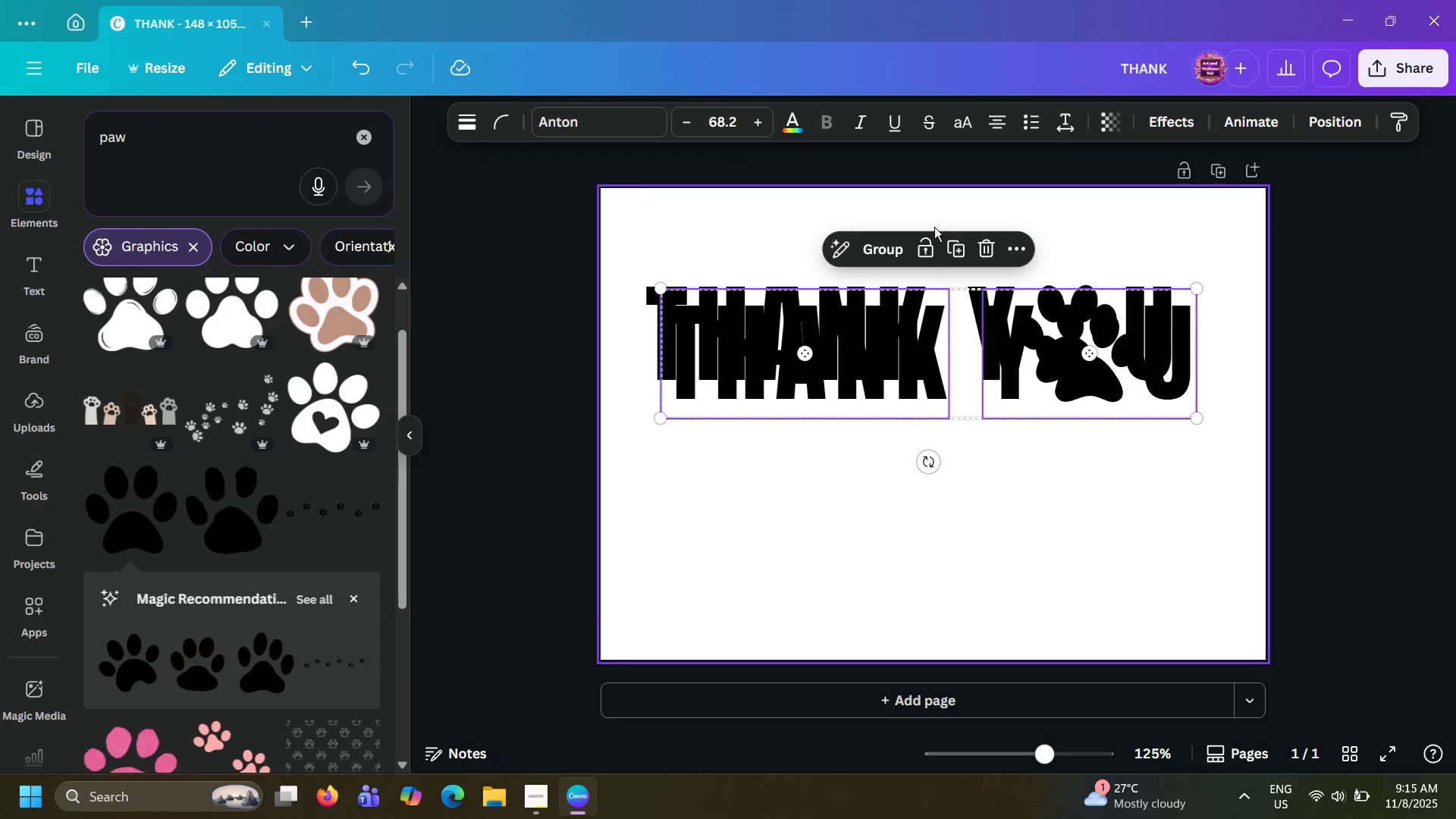 
key(Control+Z)
 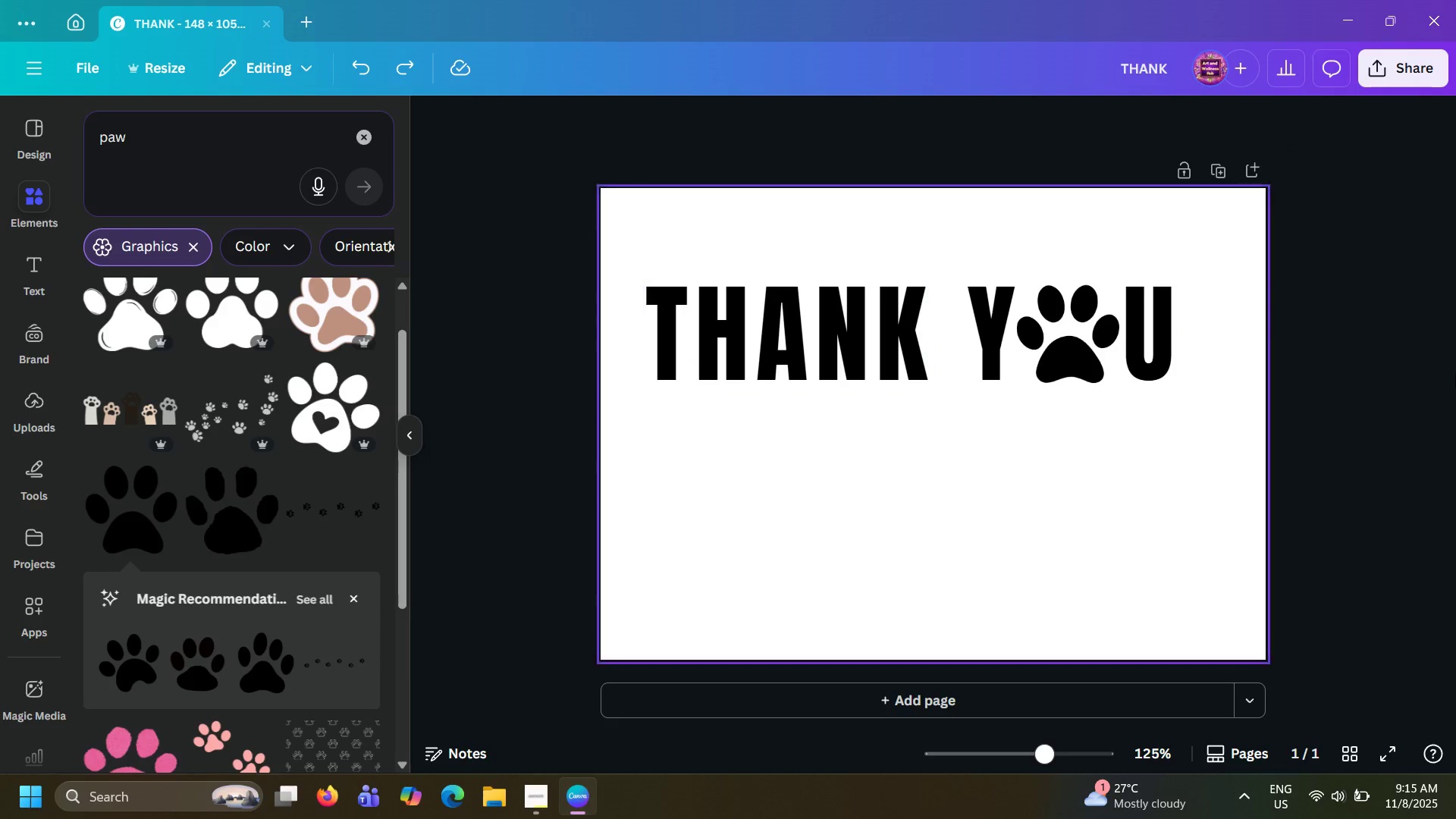 
left_click_drag(start_coordinate=[1455, 375], to_coordinate=[740, 344])
 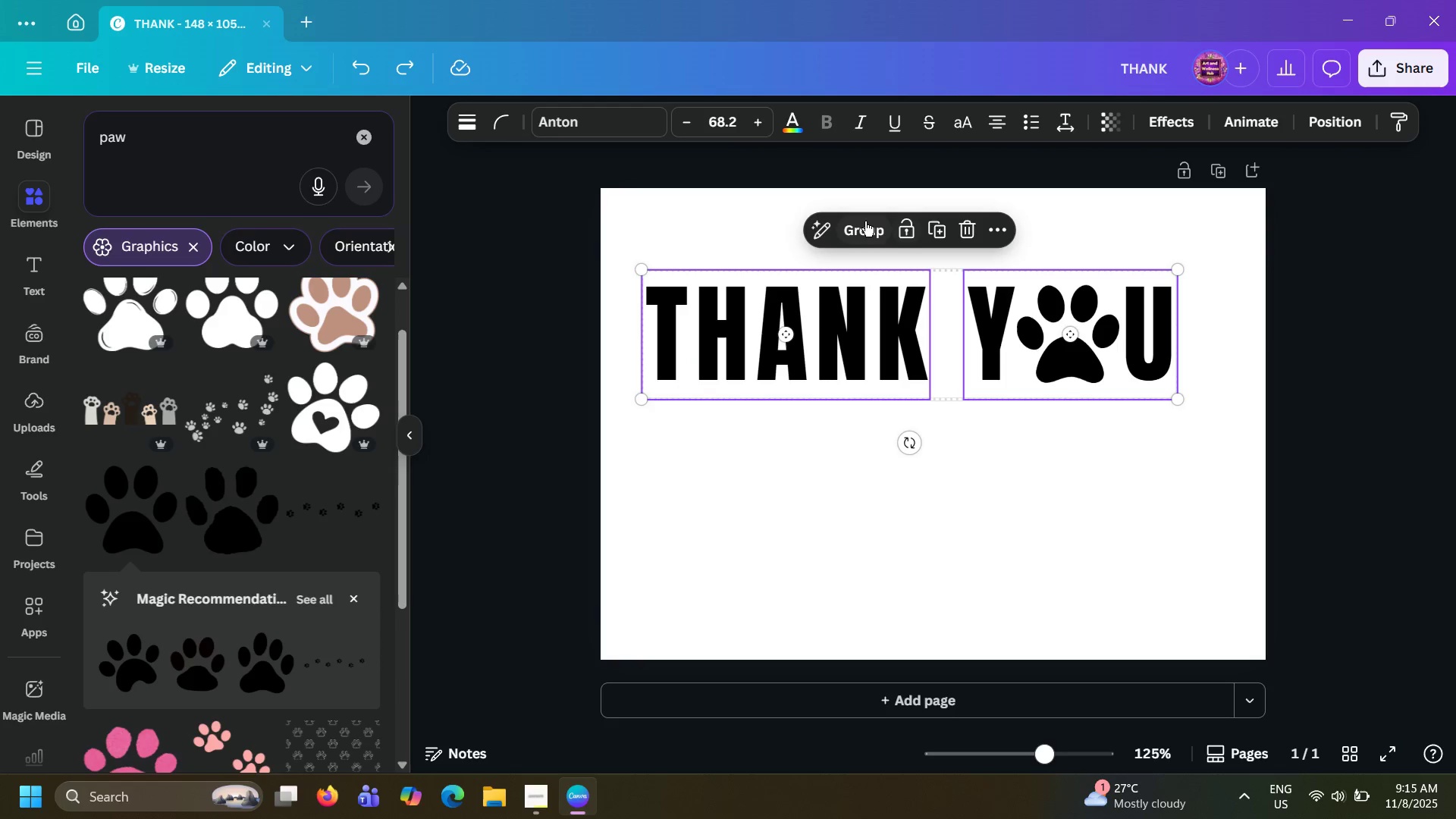 
left_click([865, 221])
 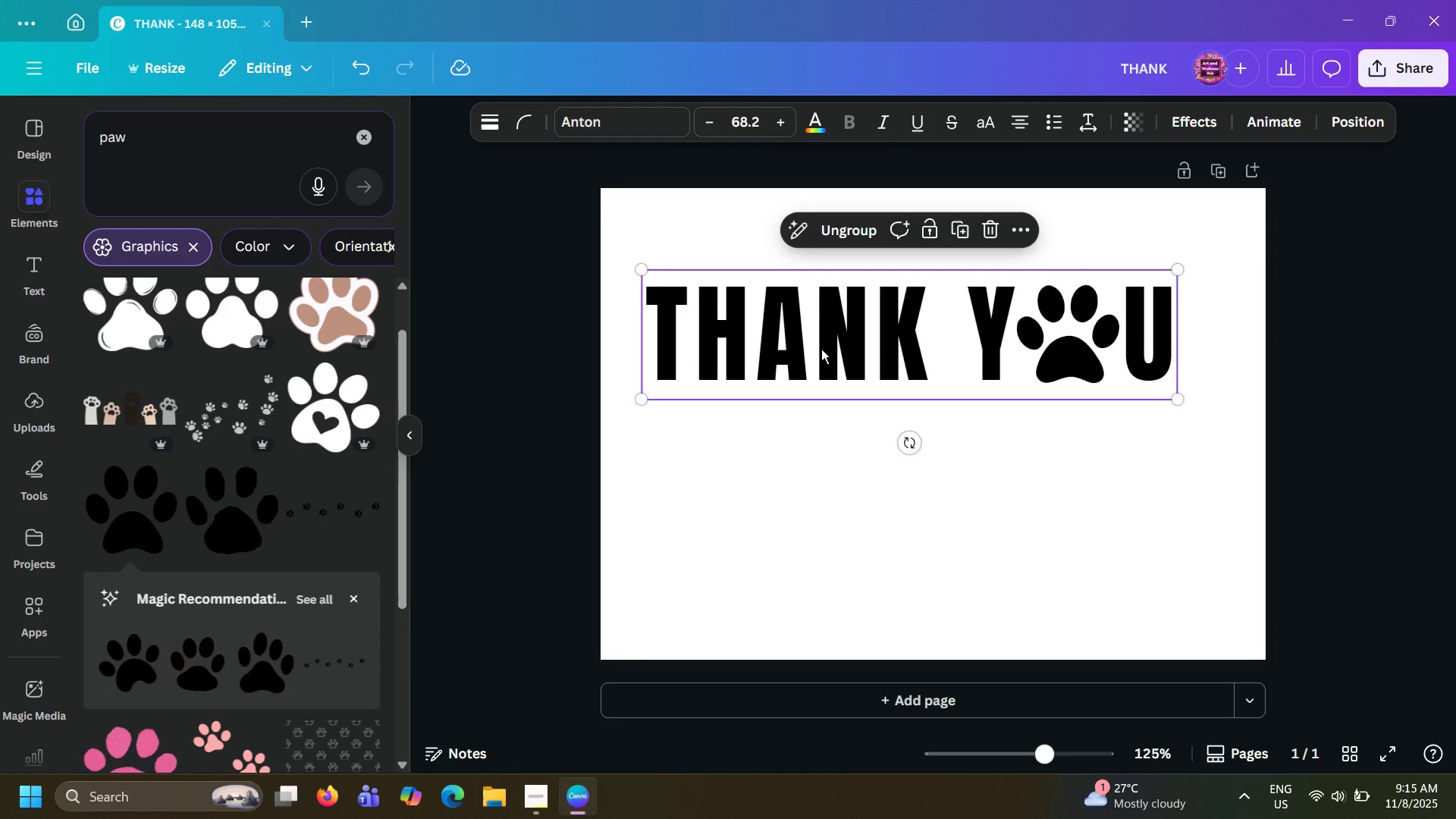 
left_click_drag(start_coordinate=[821, 350], to_coordinate=[839, 349])
 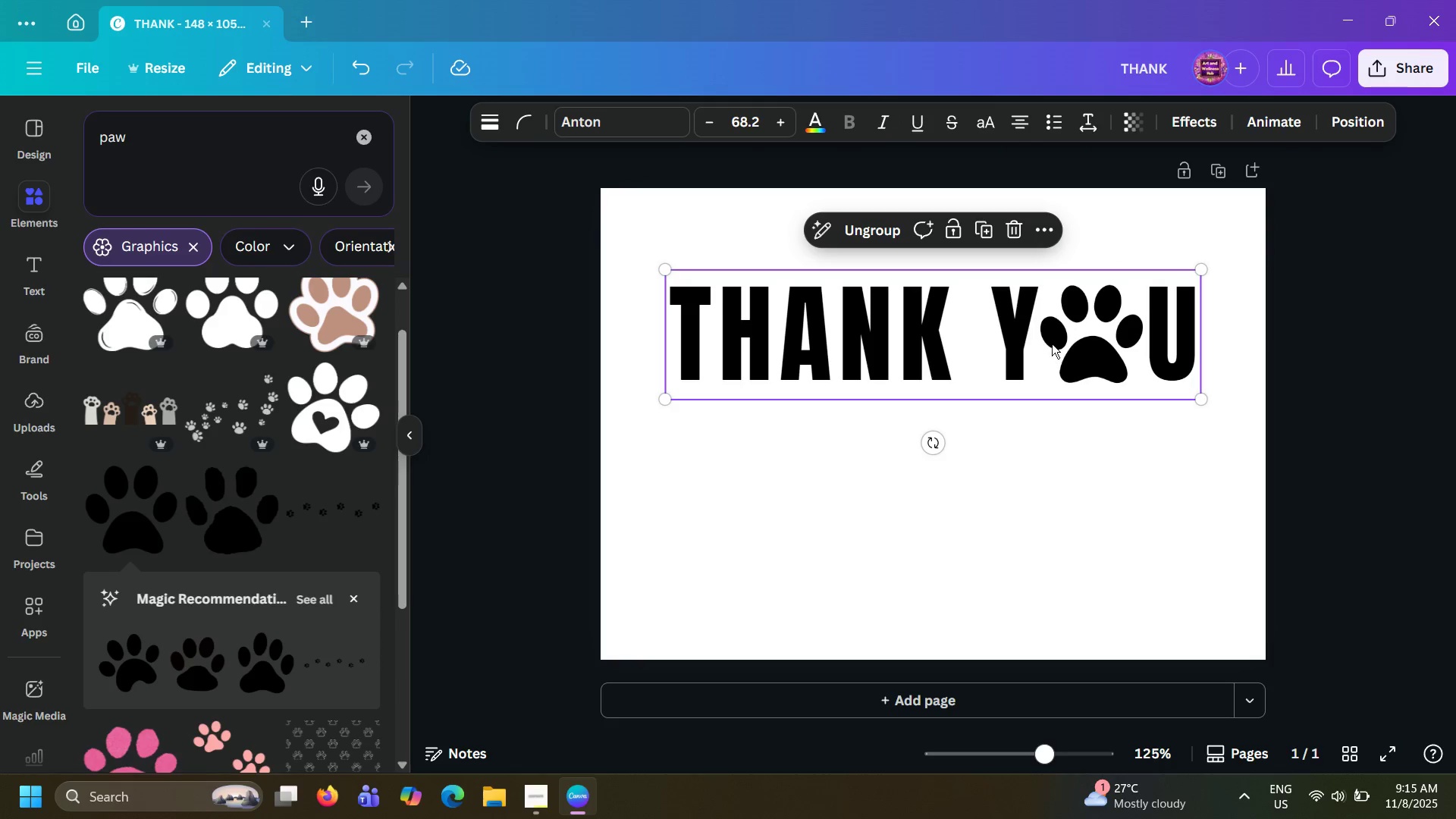 
left_click_drag(start_coordinate=[1015, 340], to_coordinate=[1012, 306])
 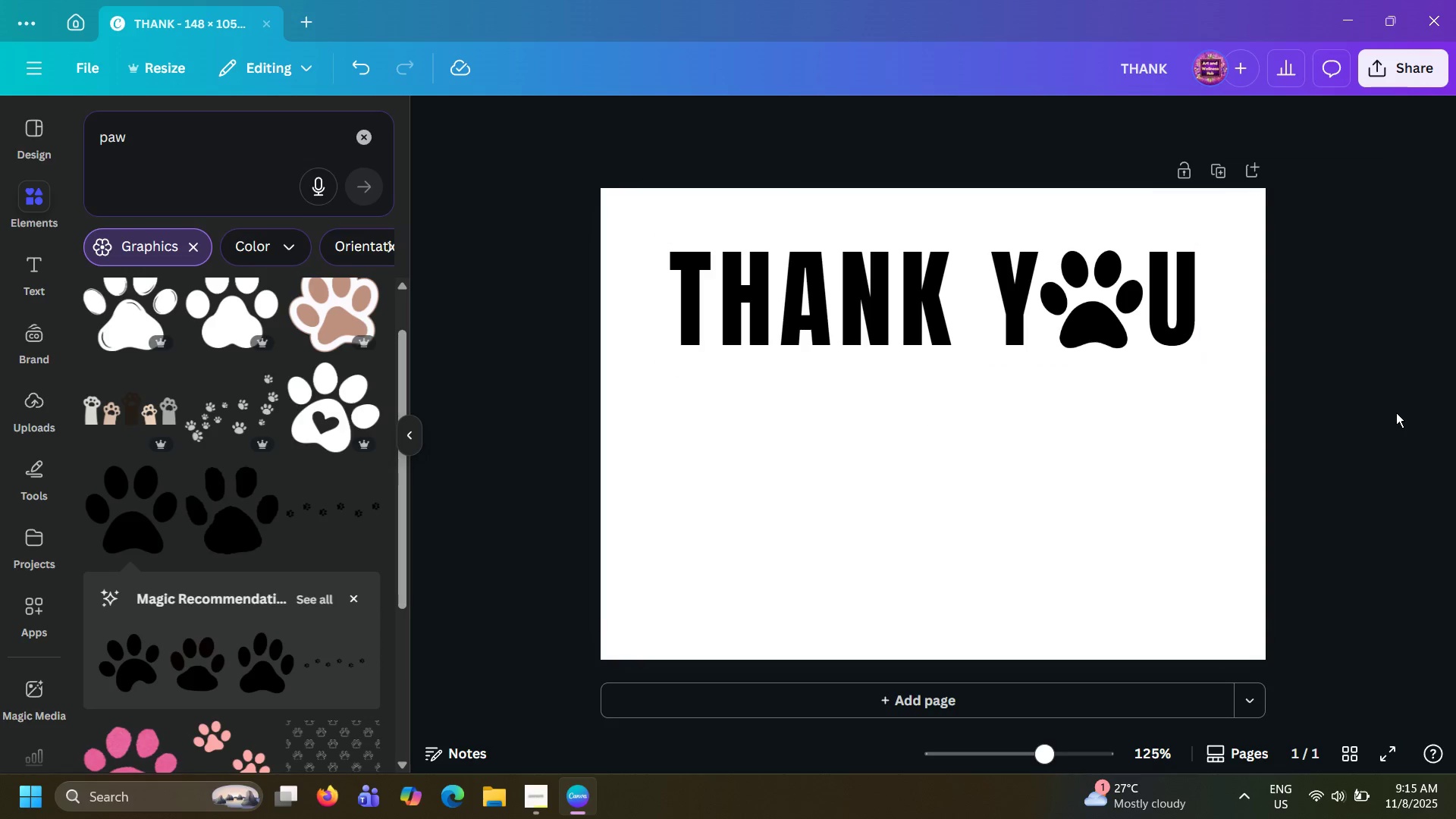 
left_click([1396, 413])
 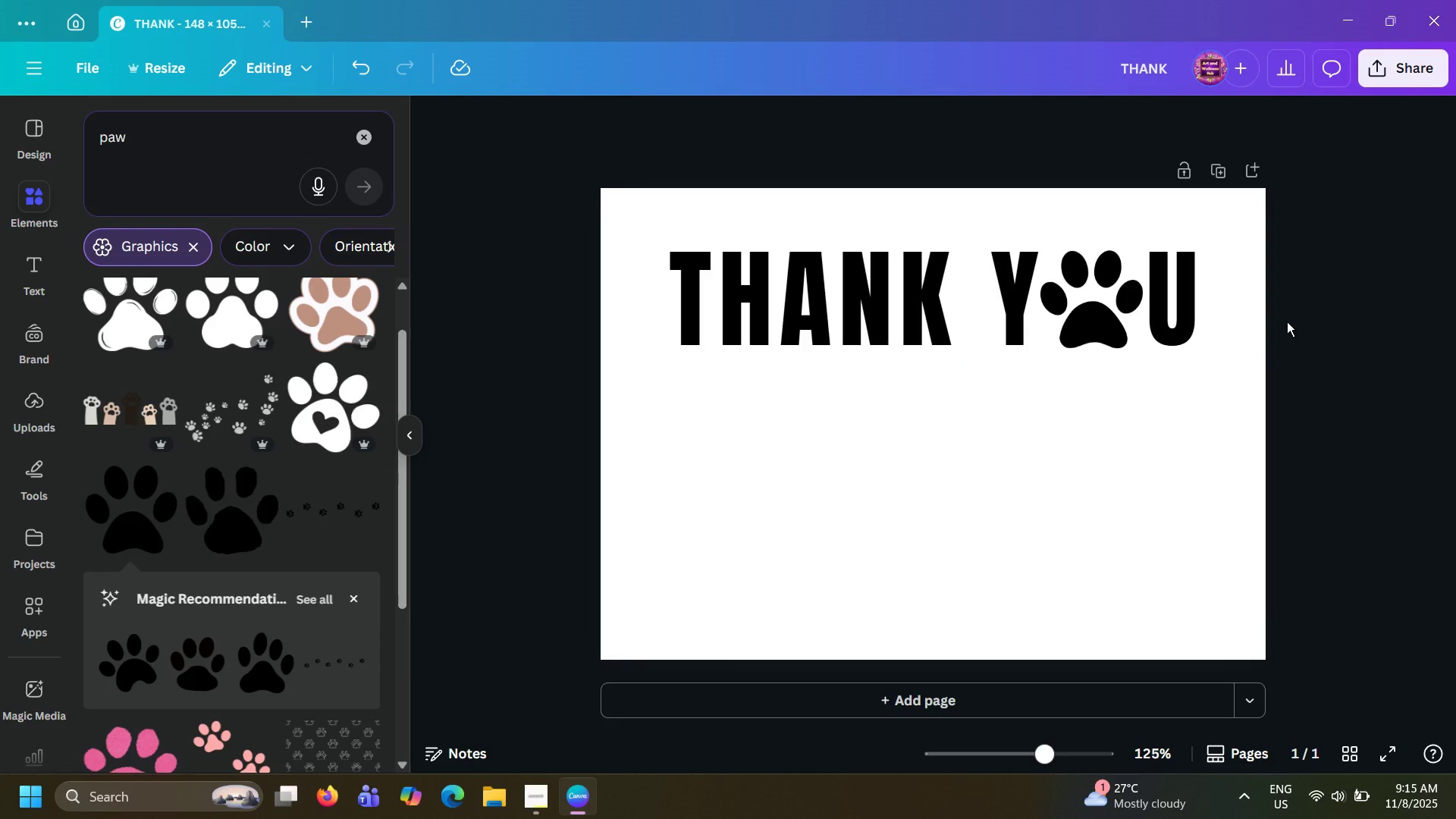 
wait(6.46)
 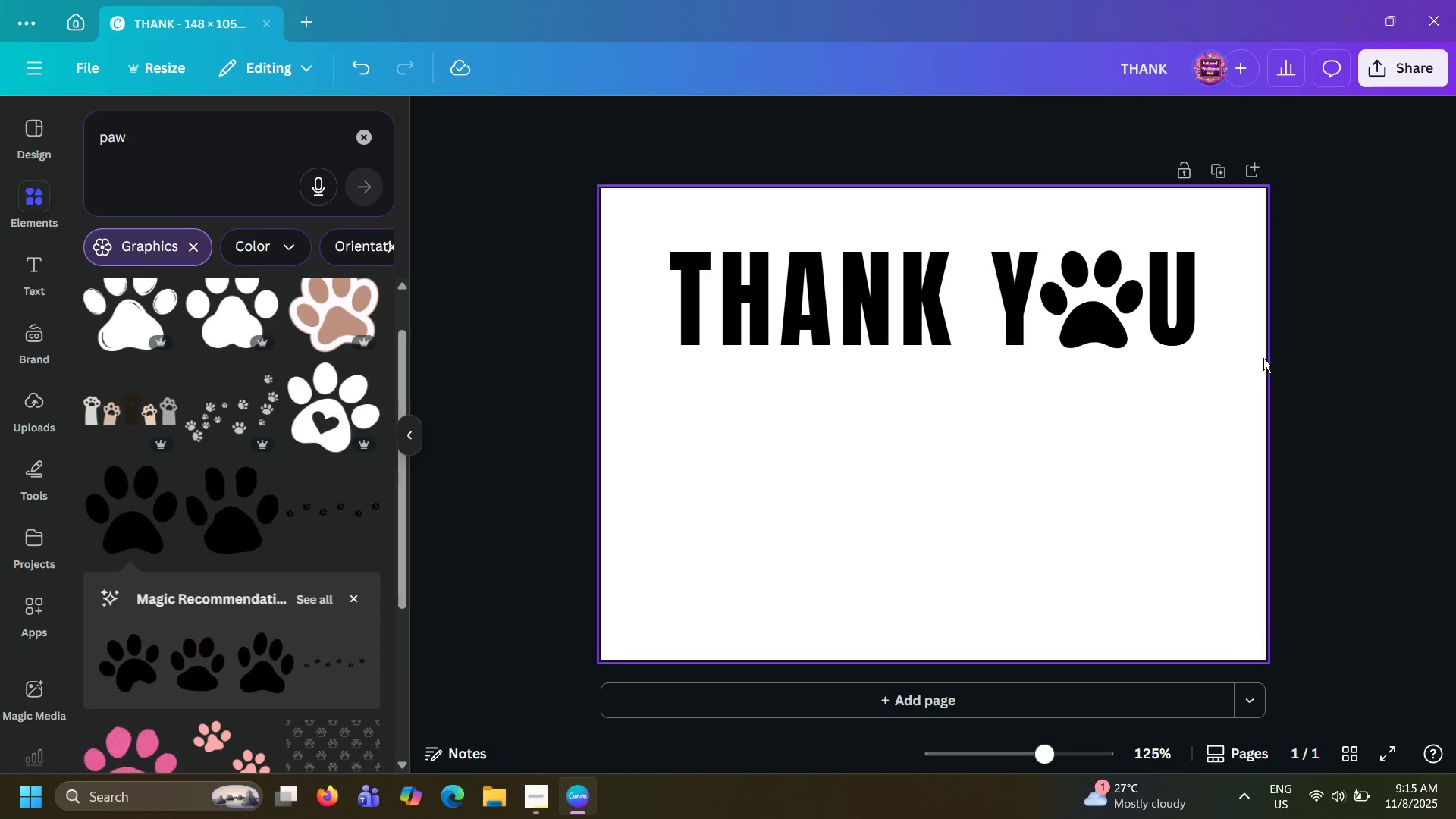 
left_click_drag(start_coordinate=[1034, 315], to_coordinate=[1034, 350])
 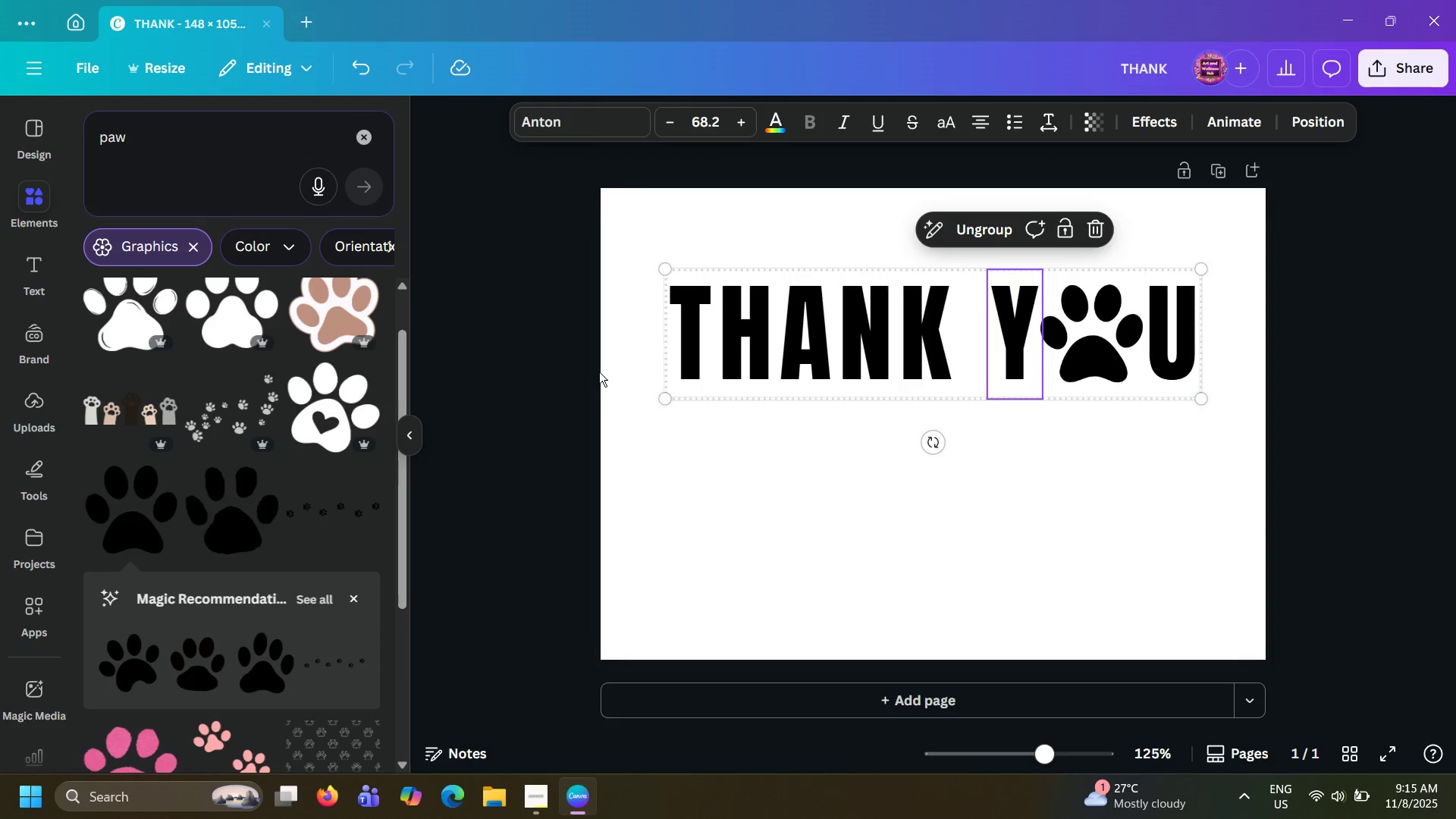 
left_click([599, 372])
 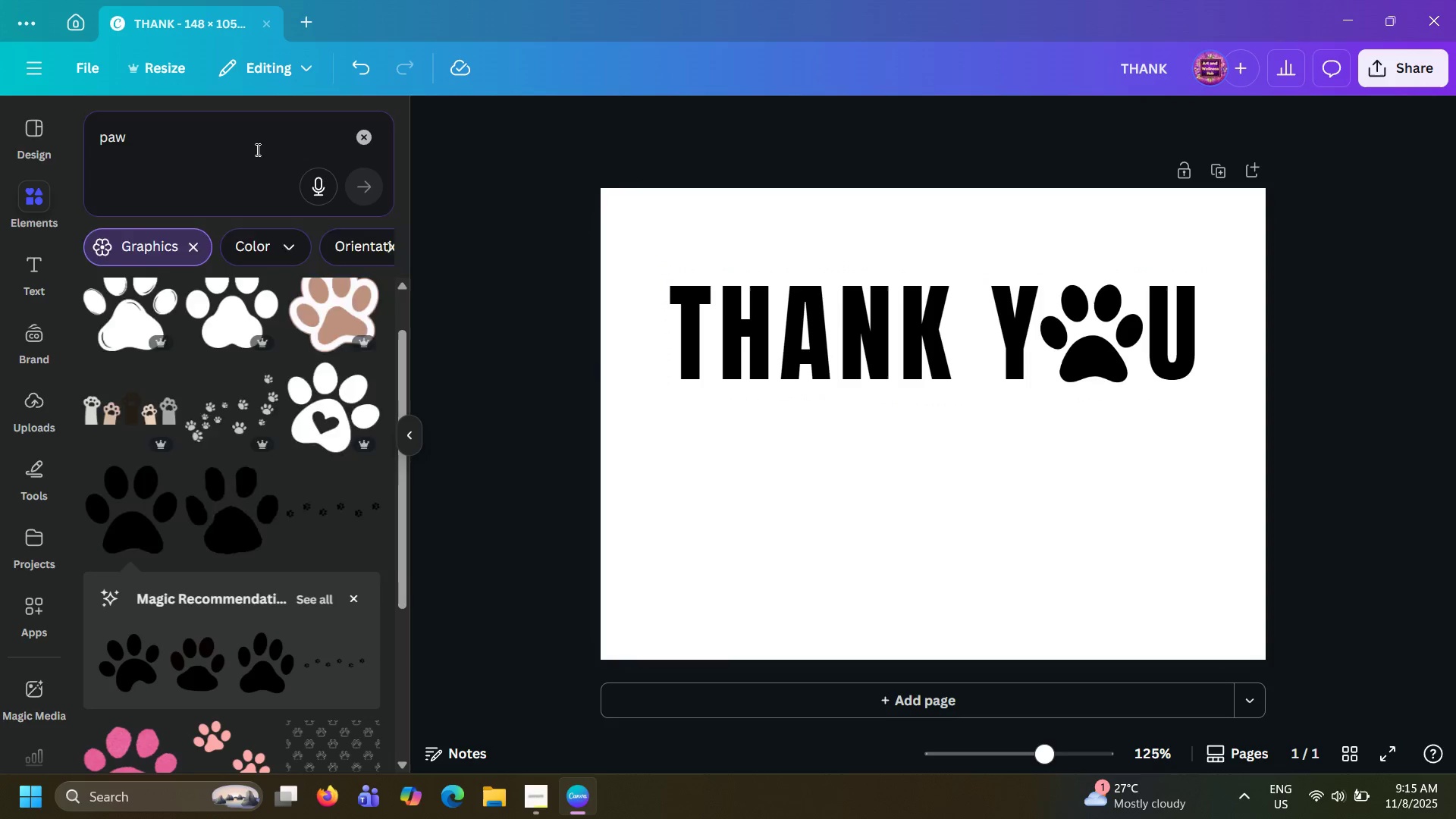 
double_click([255, 149])
 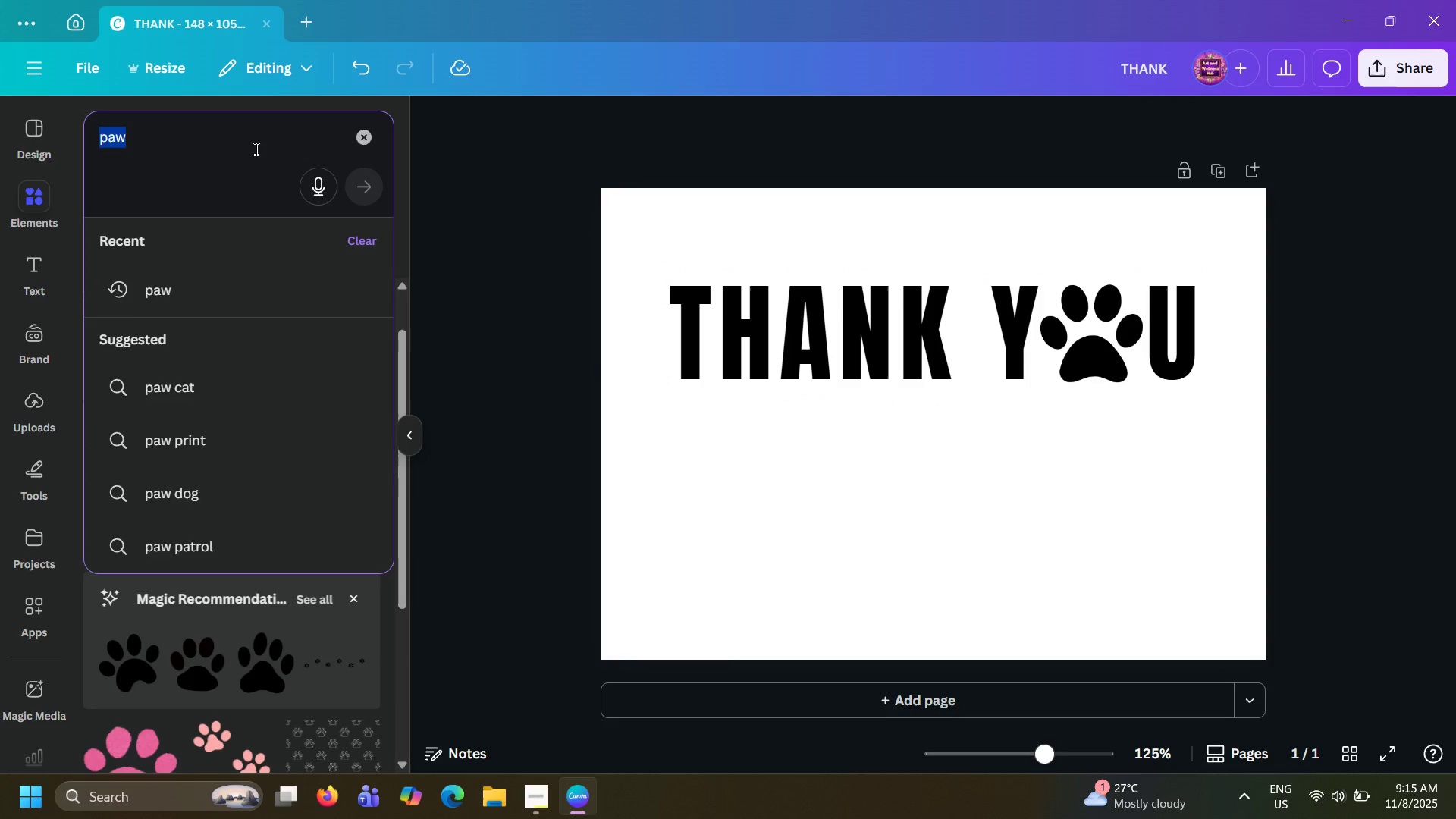 
type(bones)
 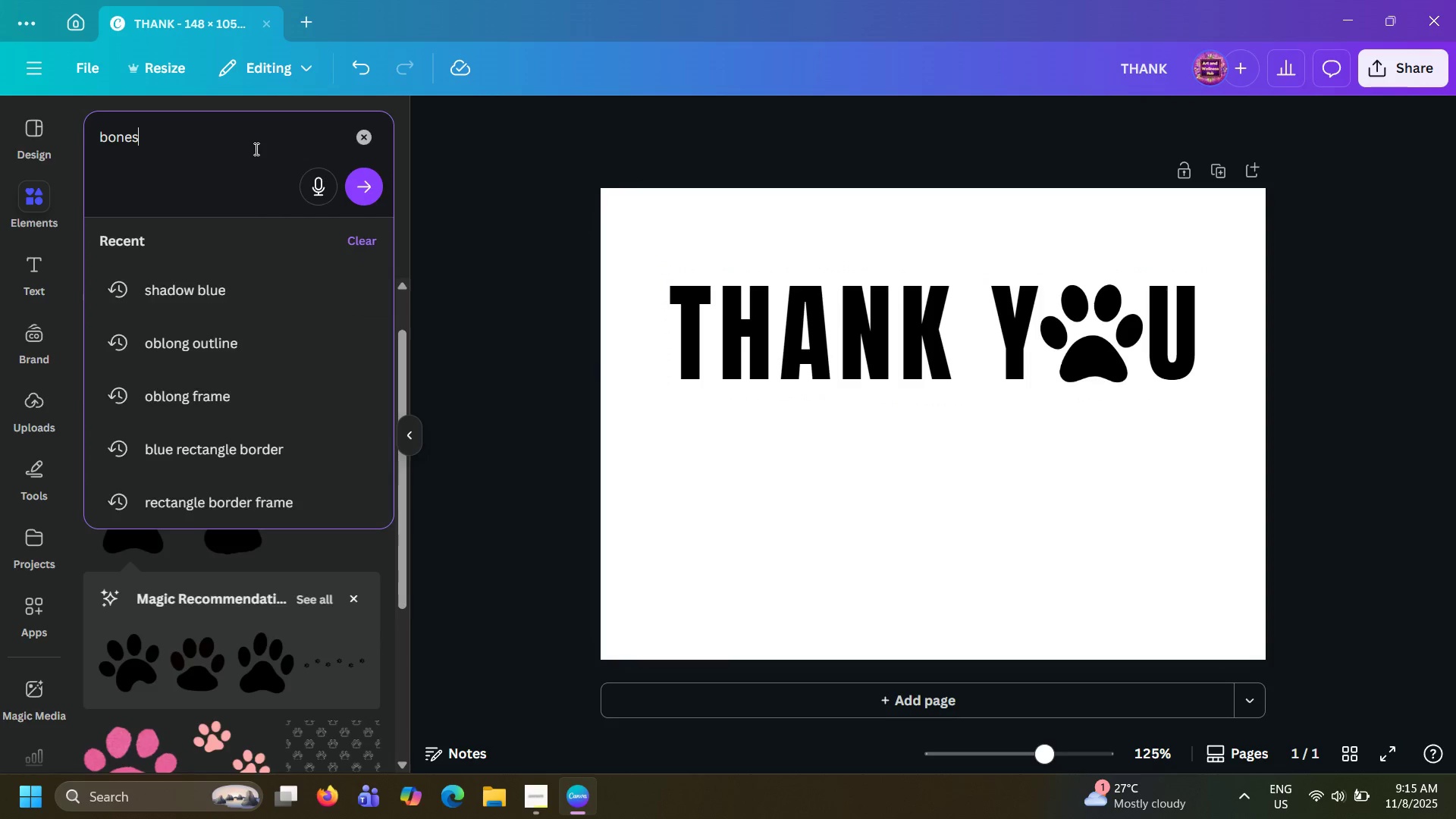 
key(Enter)
 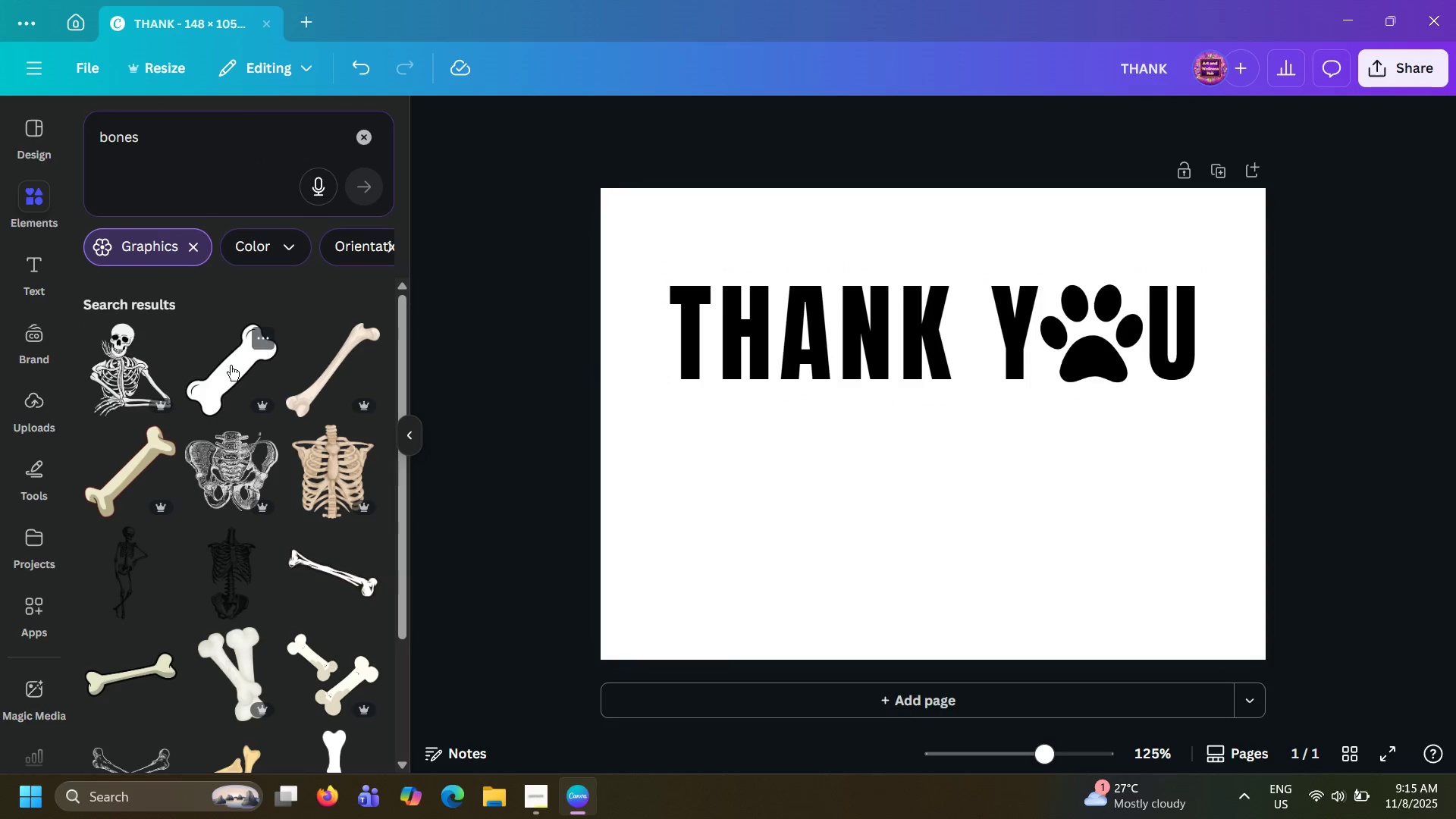 
scroll: coordinate [158, 562], scroll_direction: down, amount: 7.0
 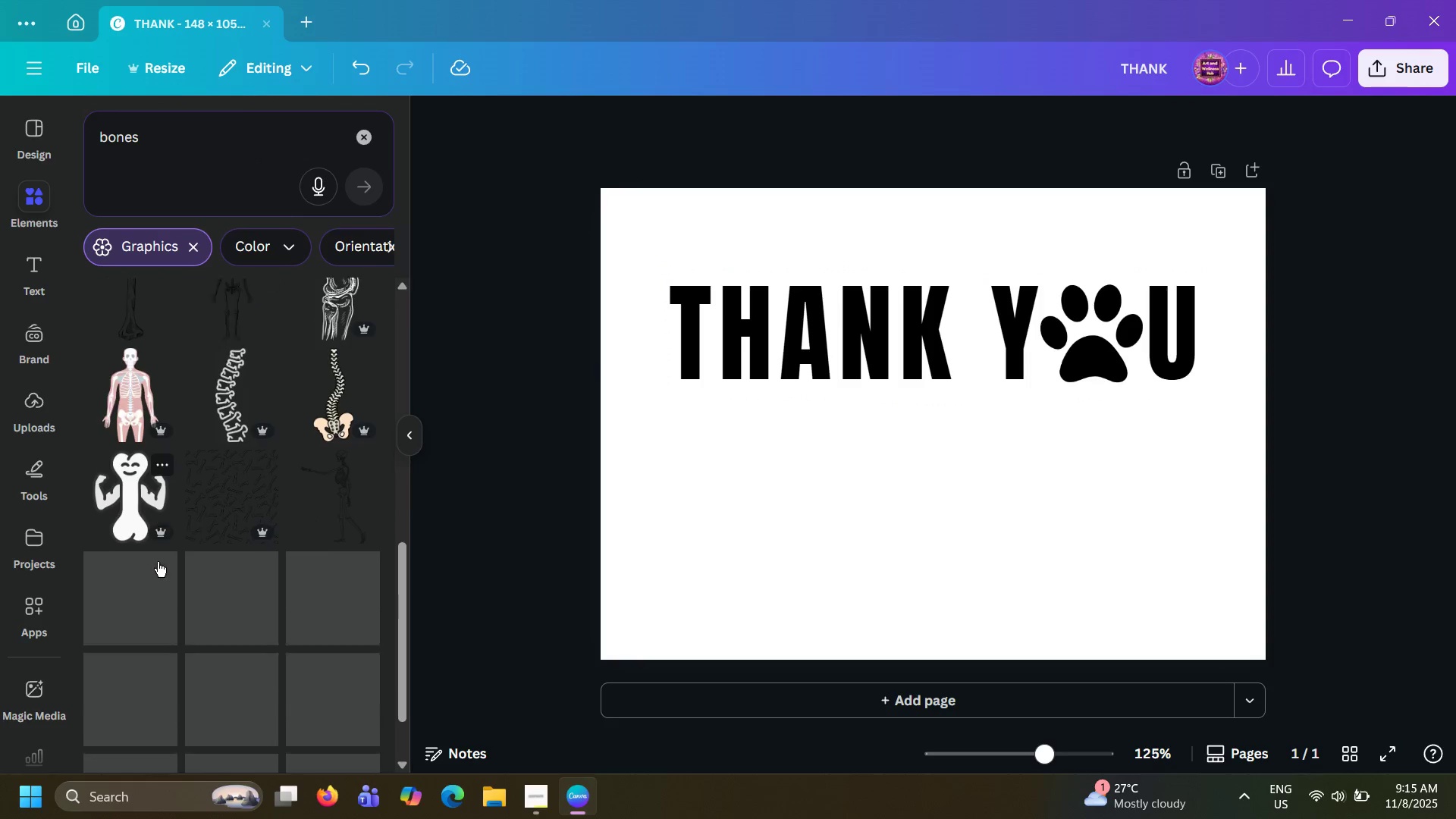 
left_click([268, 153])
 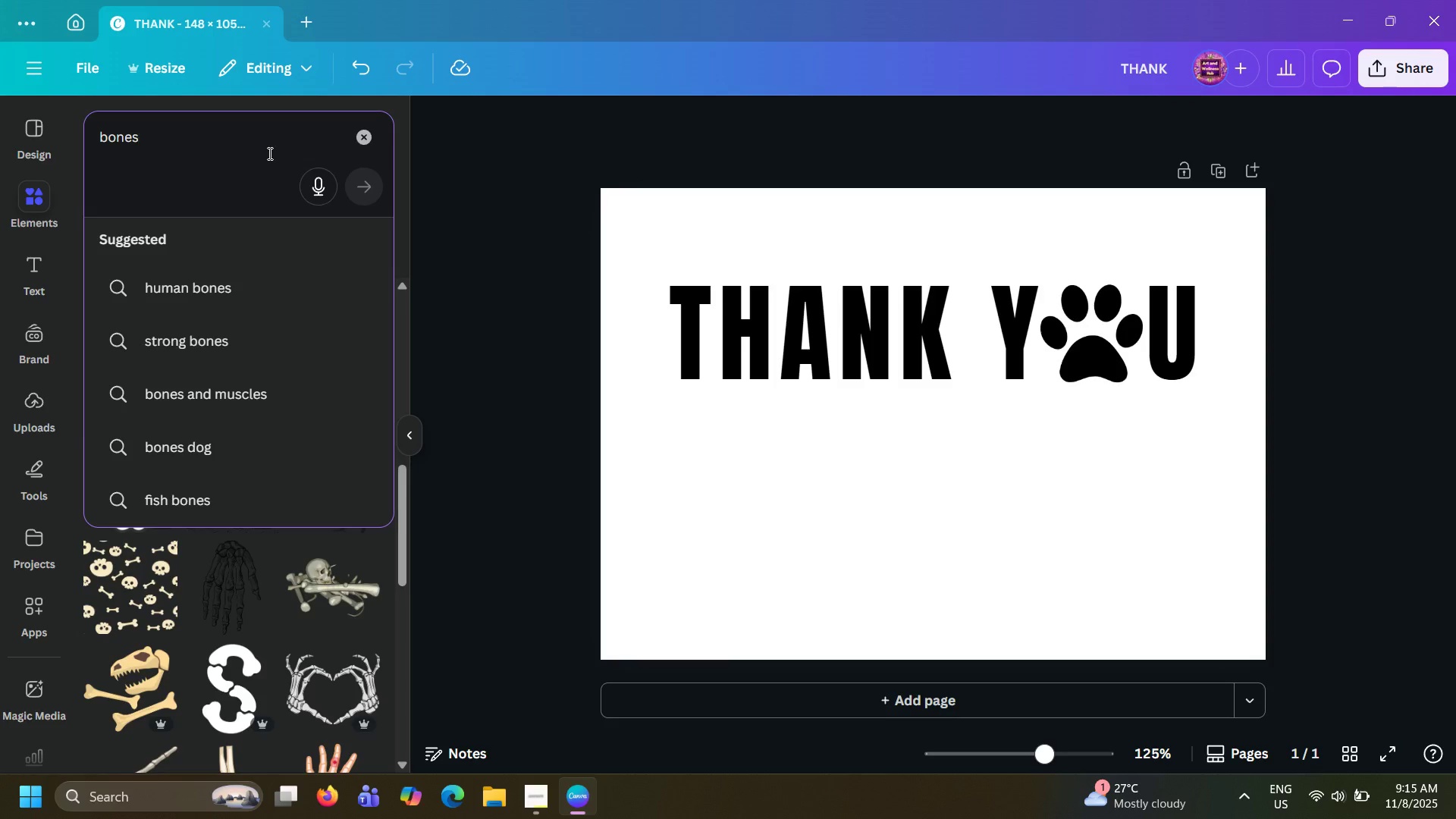 
key(Backspace)
 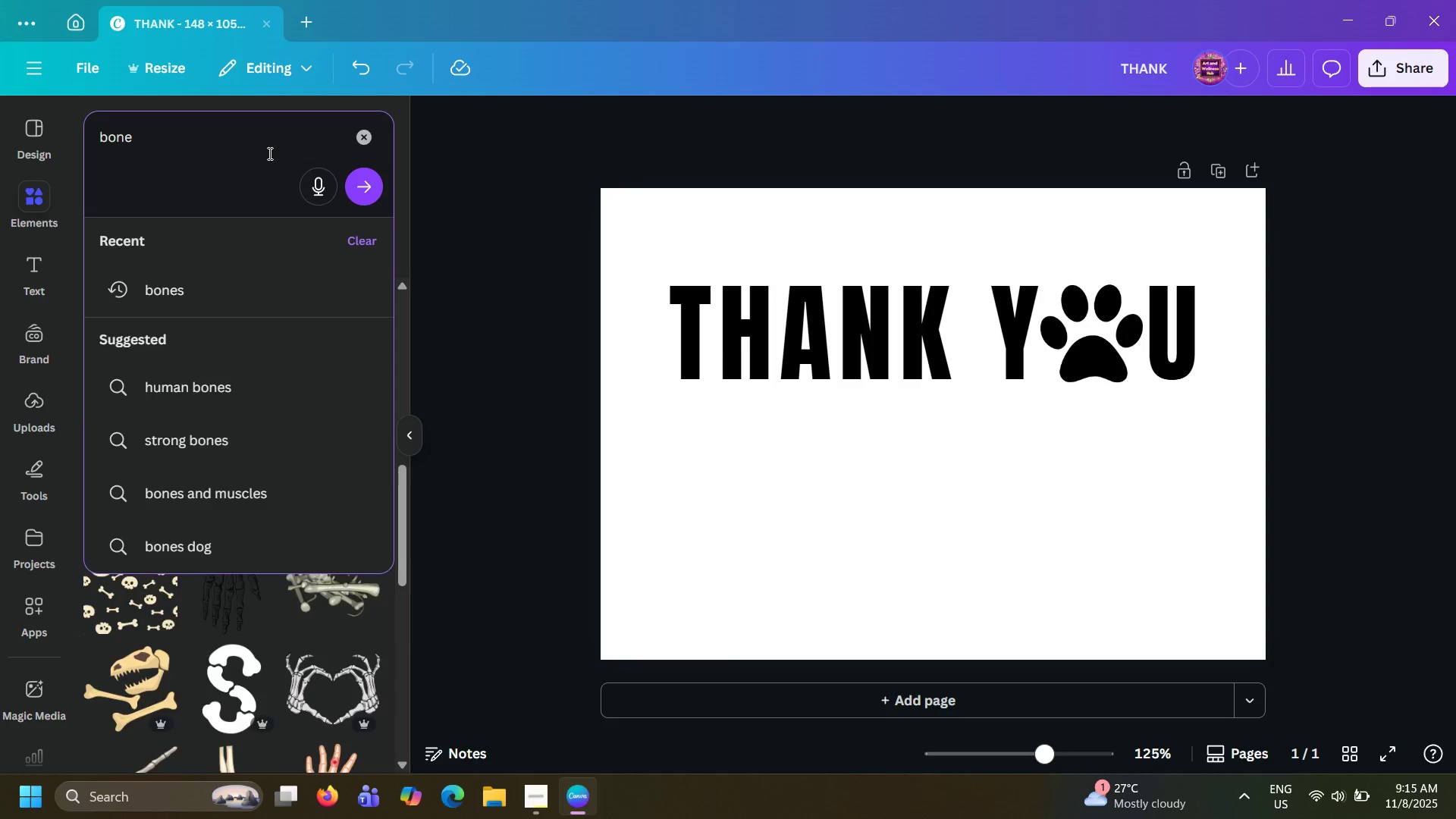 
key(Enter)
 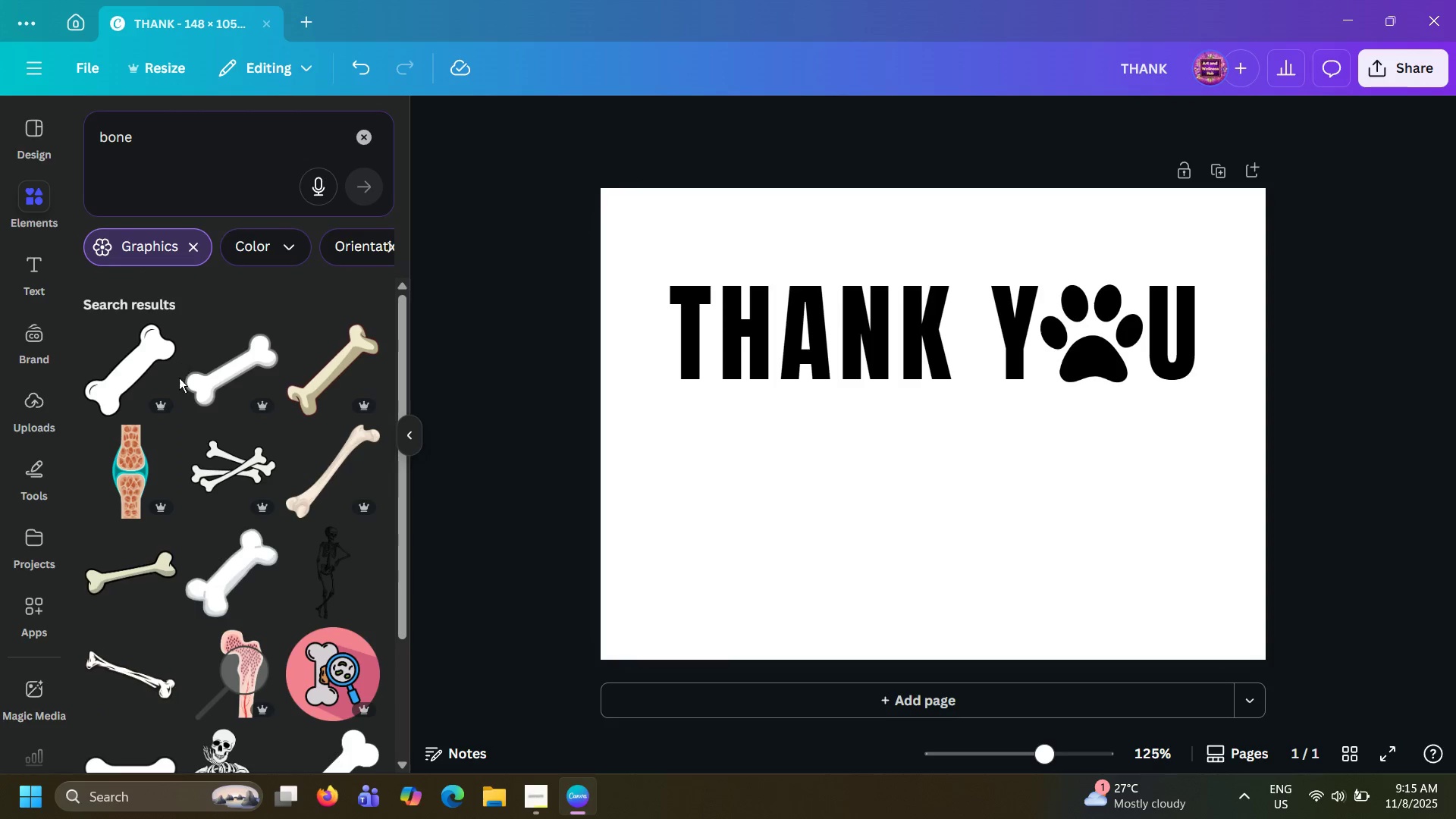 
scroll: coordinate [363, 611], scroll_direction: down, amount: 27.0
 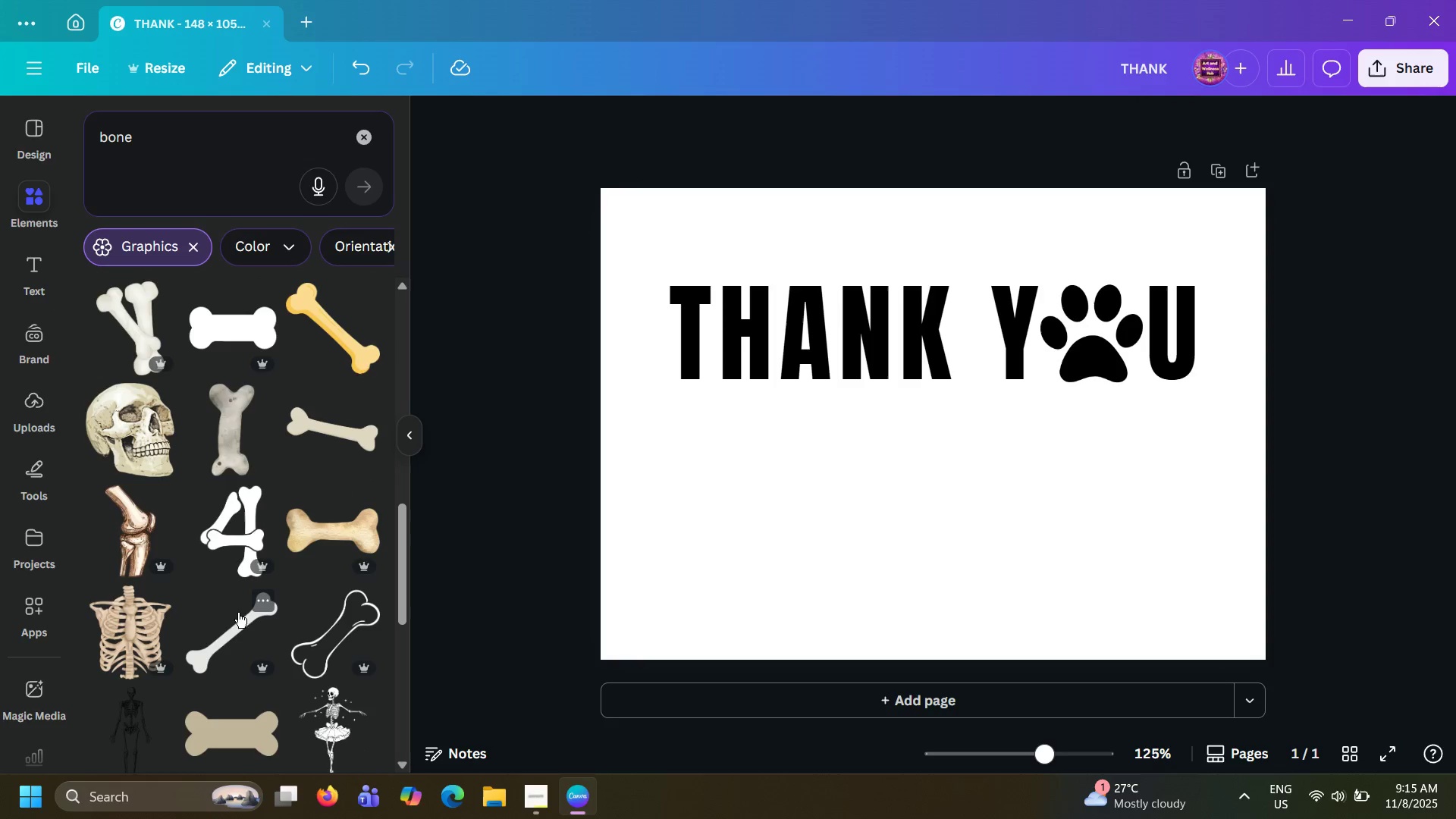 
scroll: coordinate [229, 608], scroll_direction: down, amount: 6.0
 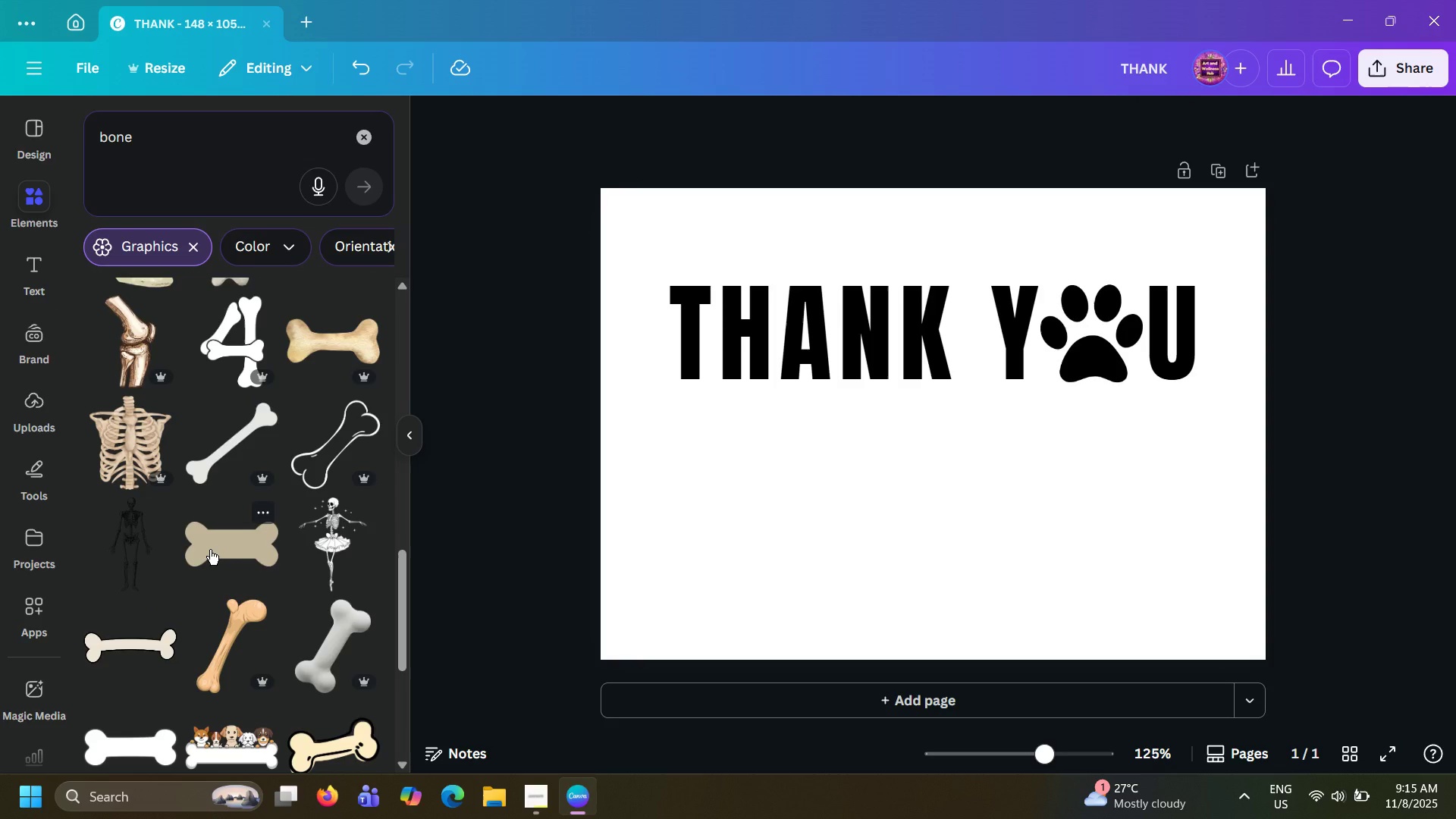 
left_click([210, 550])
 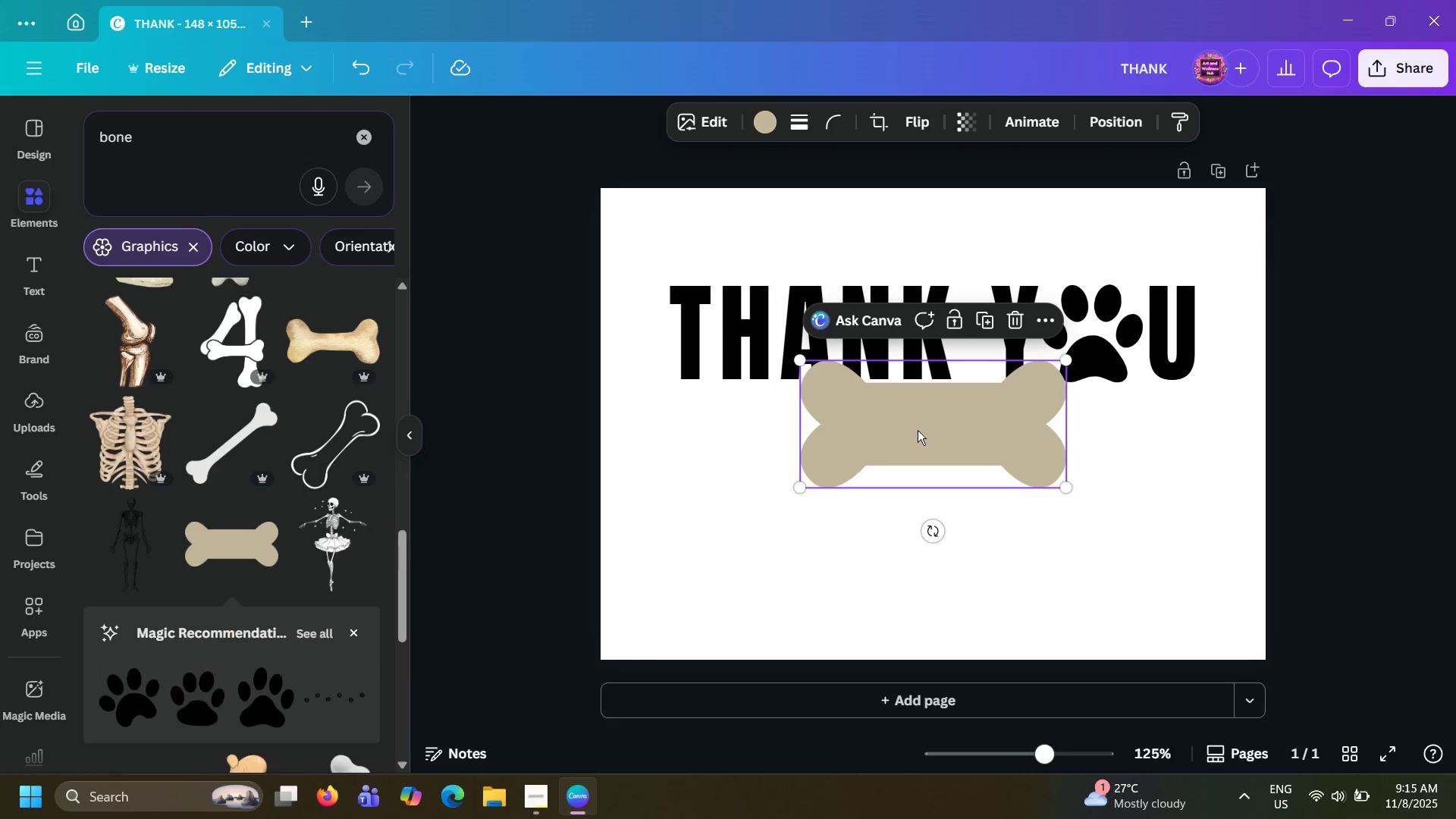 
left_click_drag(start_coordinate=[934, 435], to_coordinate=[926, 257])
 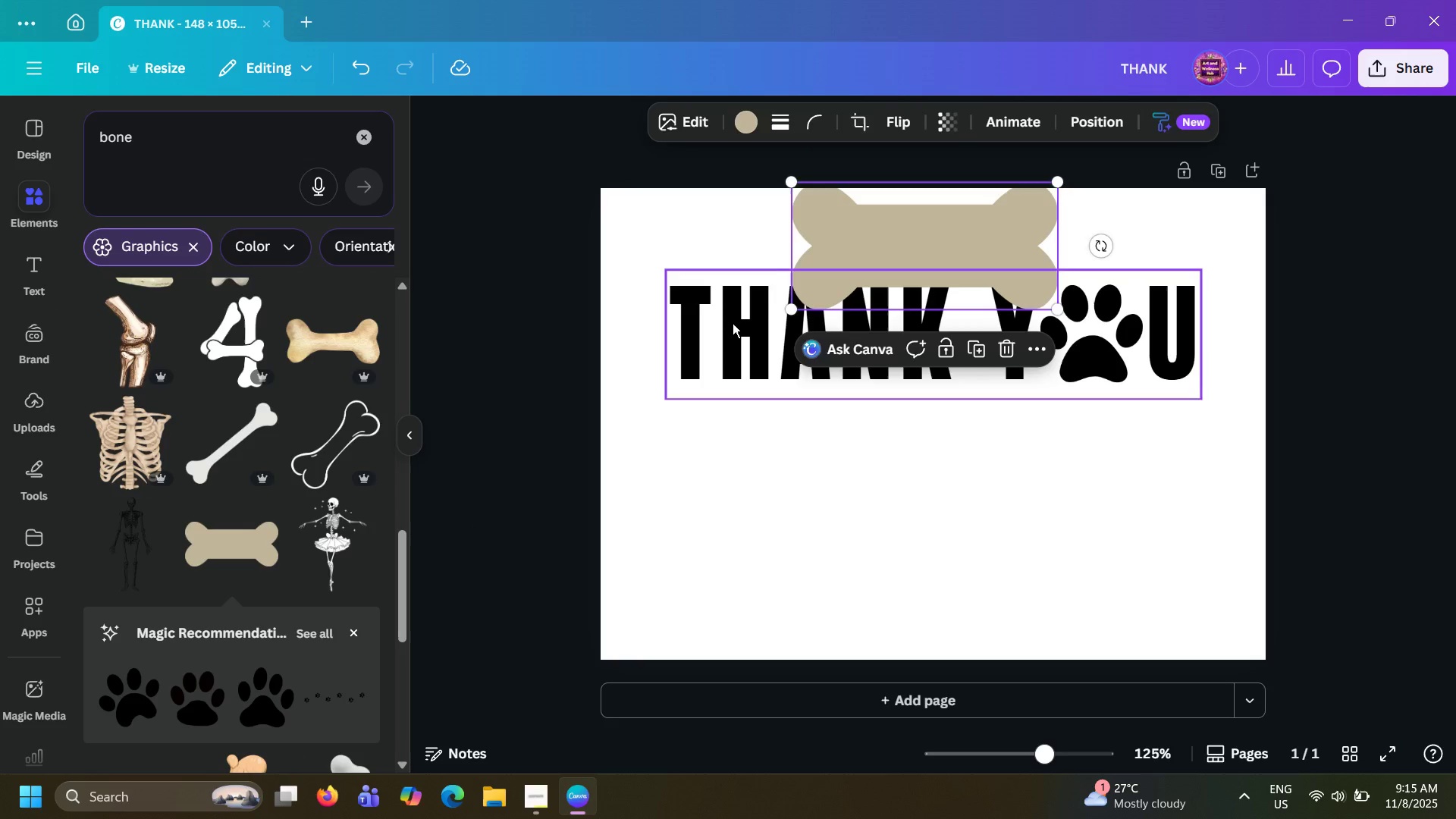 
left_click_drag(start_coordinate=[733, 323], to_coordinate=[732, 367])
 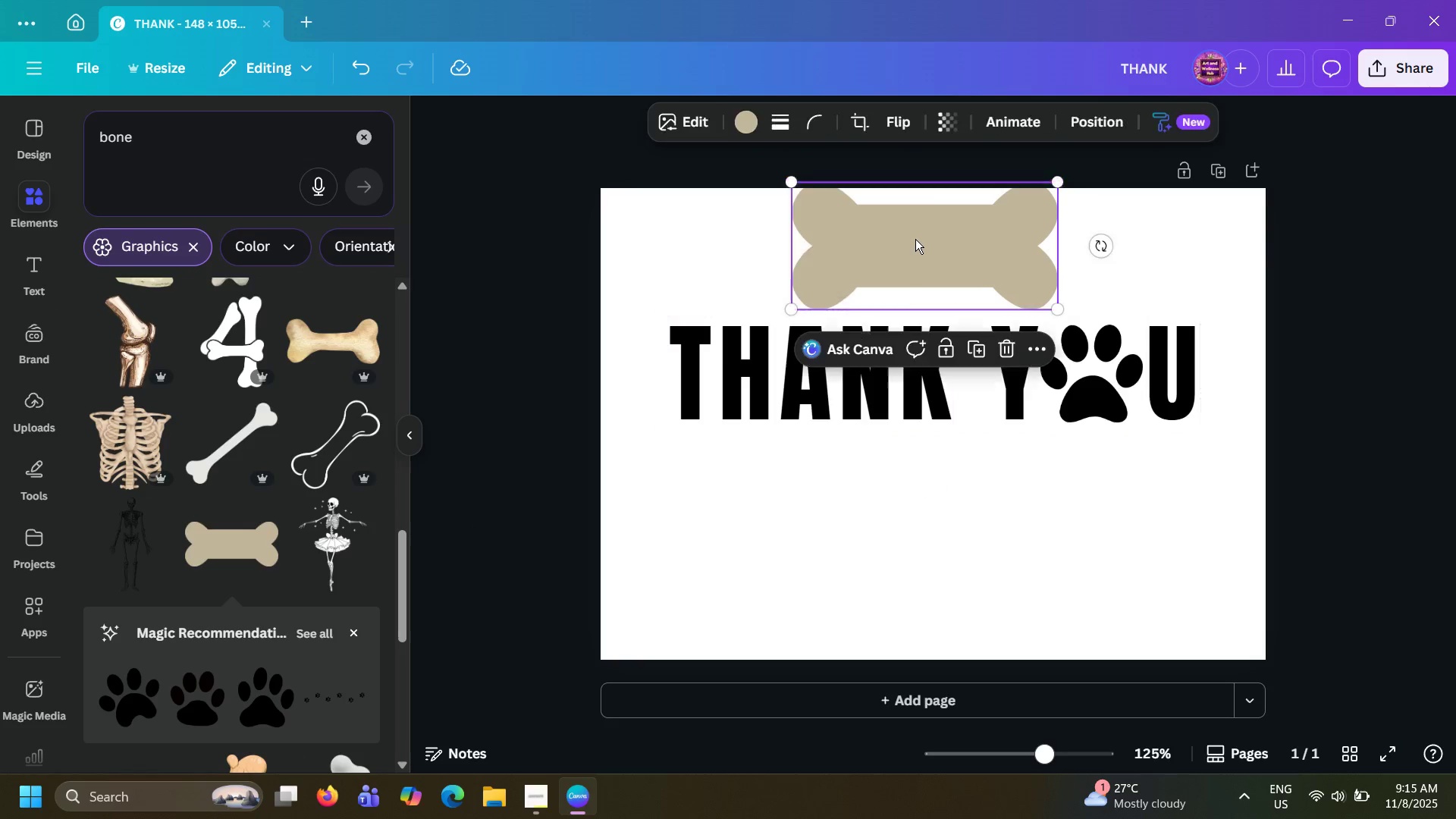 
left_click([915, 239])
 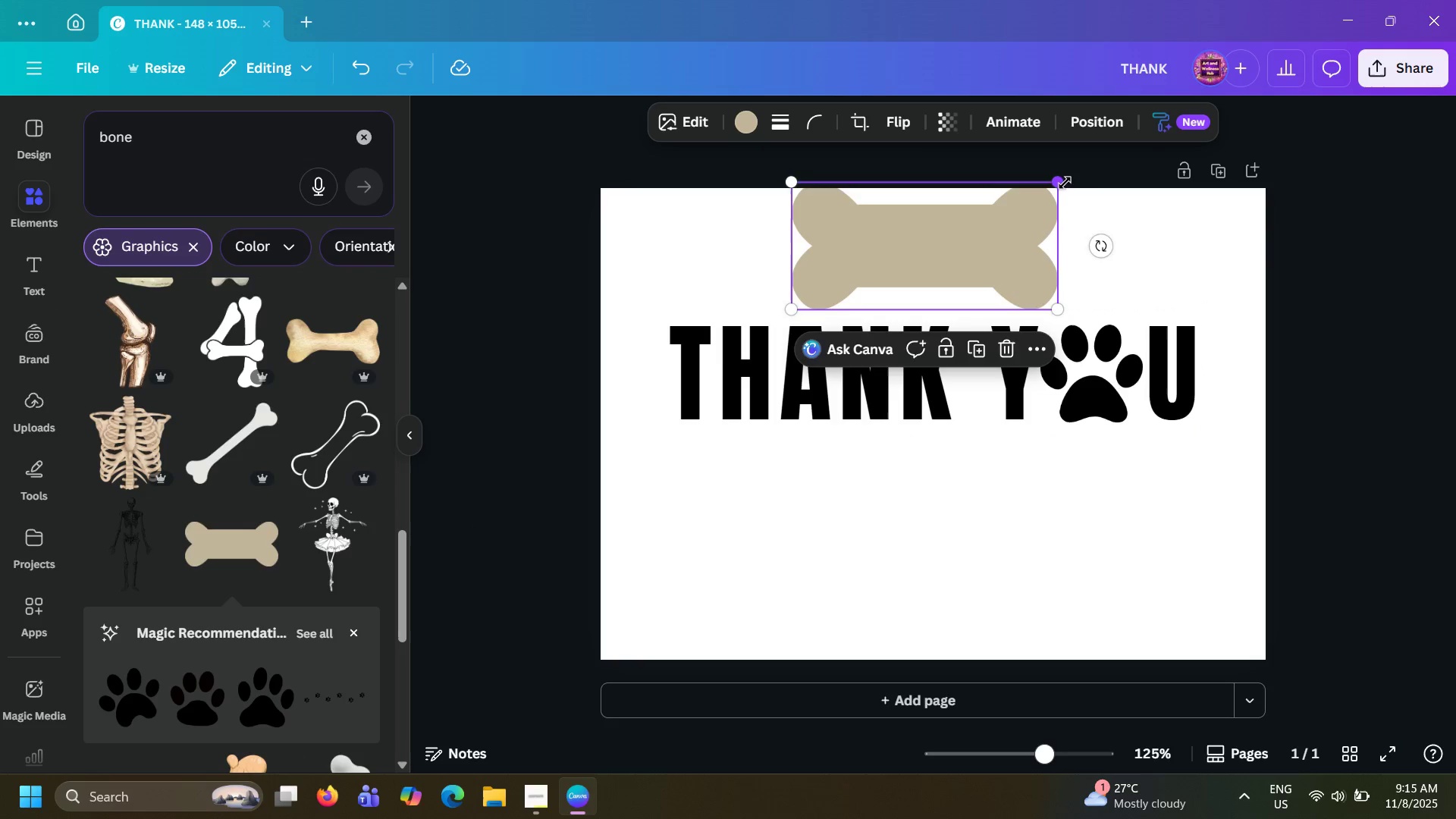 
left_click_drag(start_coordinate=[1065, 183], to_coordinate=[926, 258])
 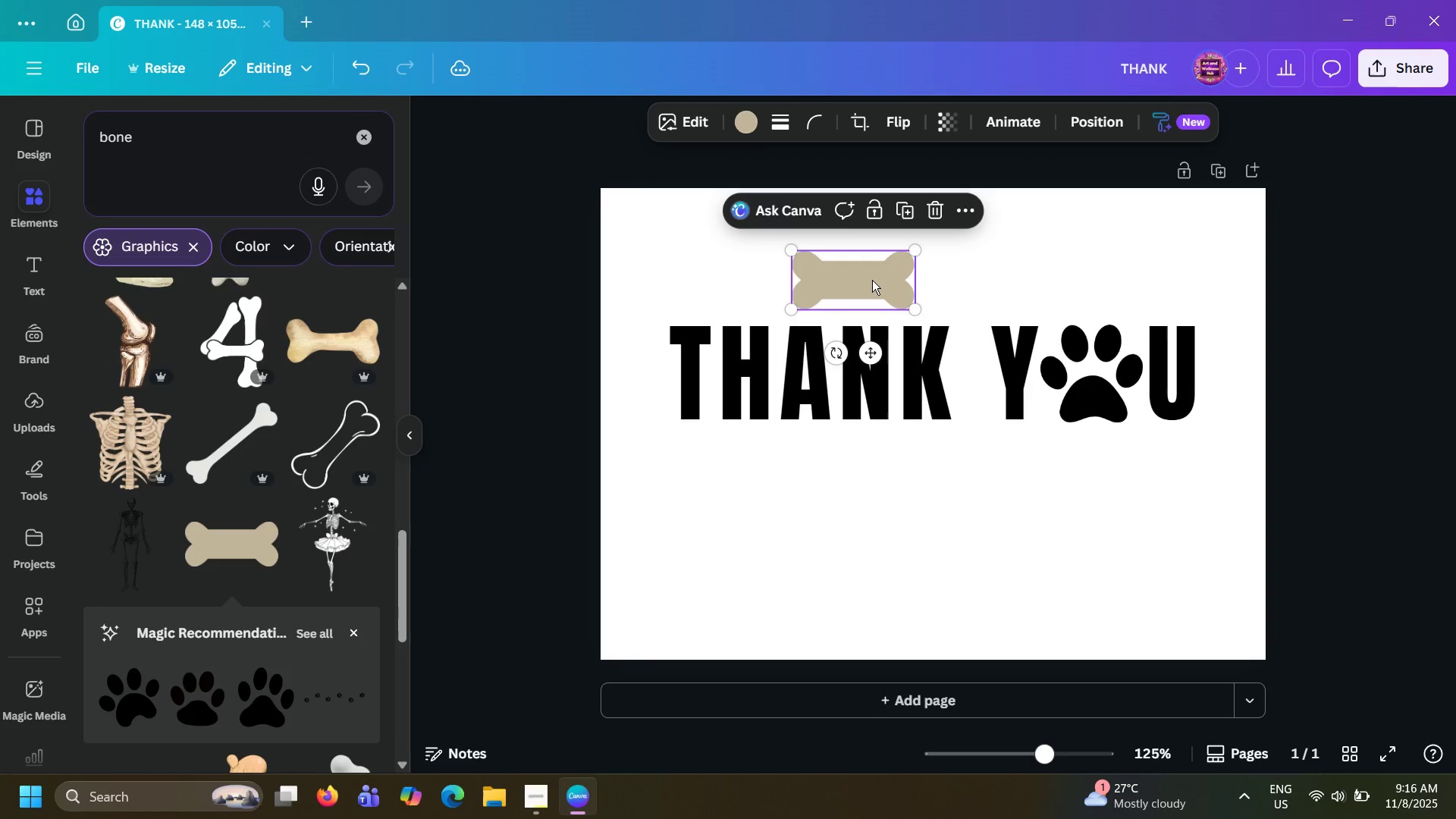 
left_click_drag(start_coordinate=[872, 280], to_coordinate=[951, 260])
 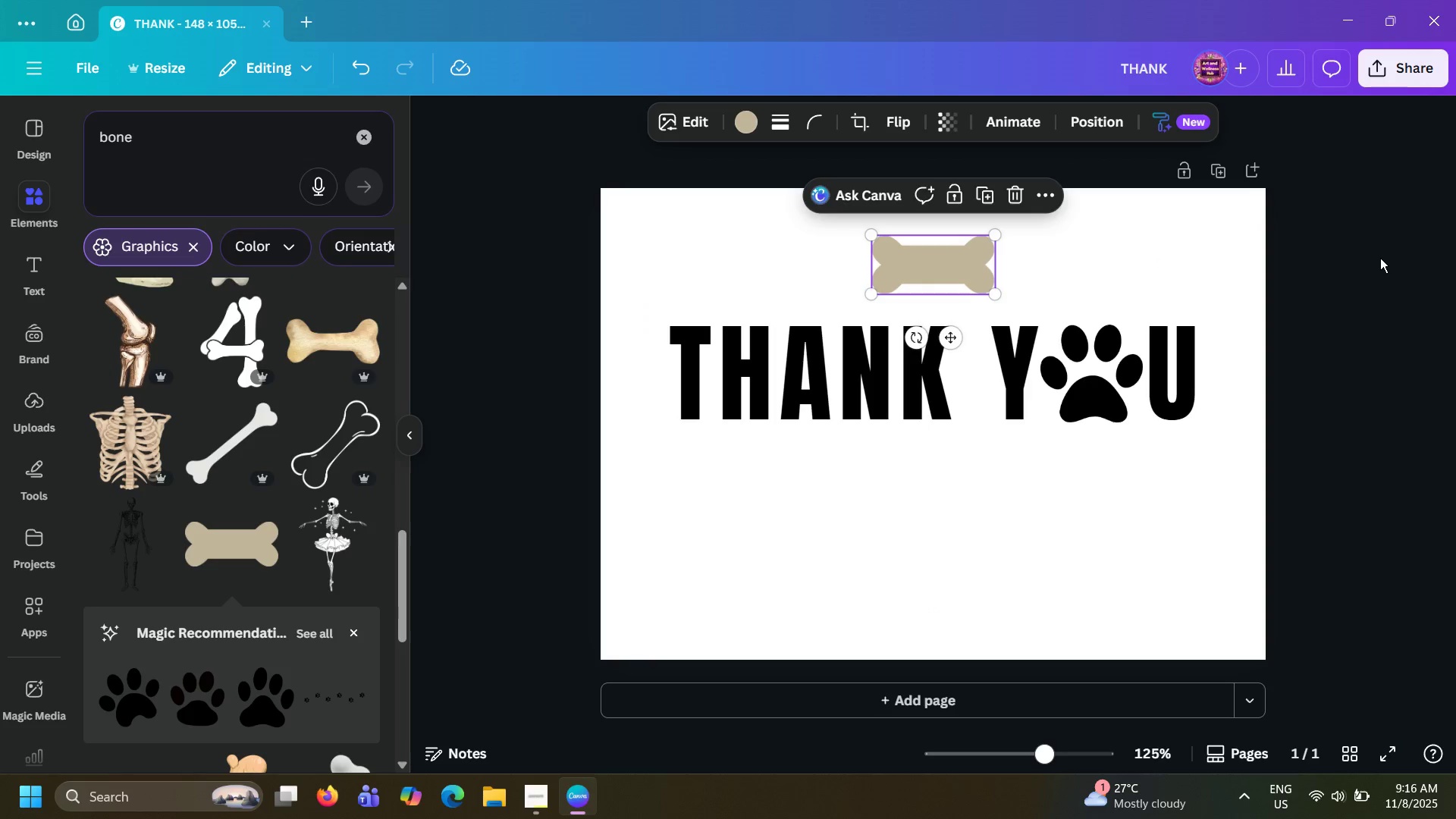 
left_click([1380, 258])
 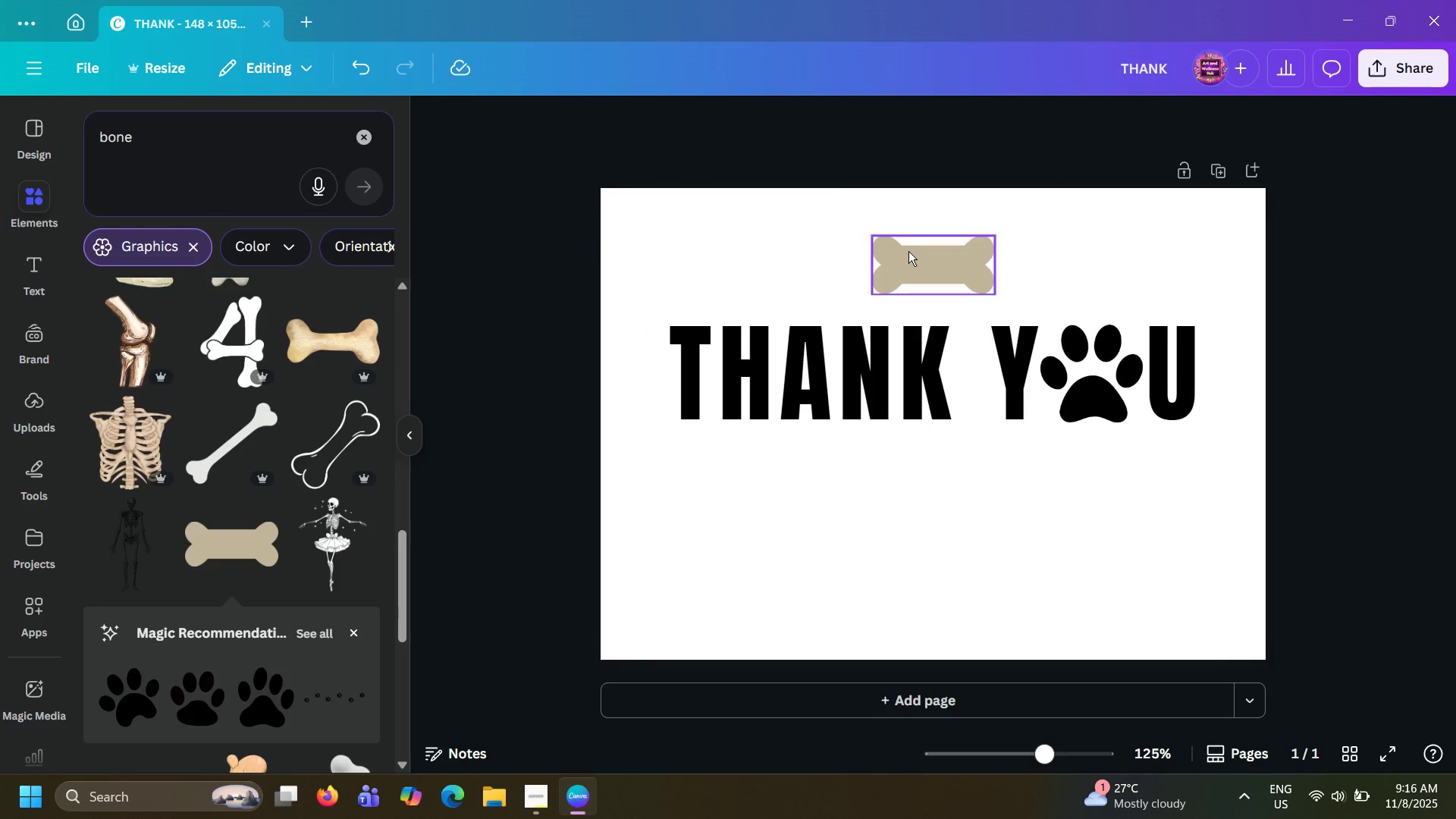 
left_click([908, 251])
 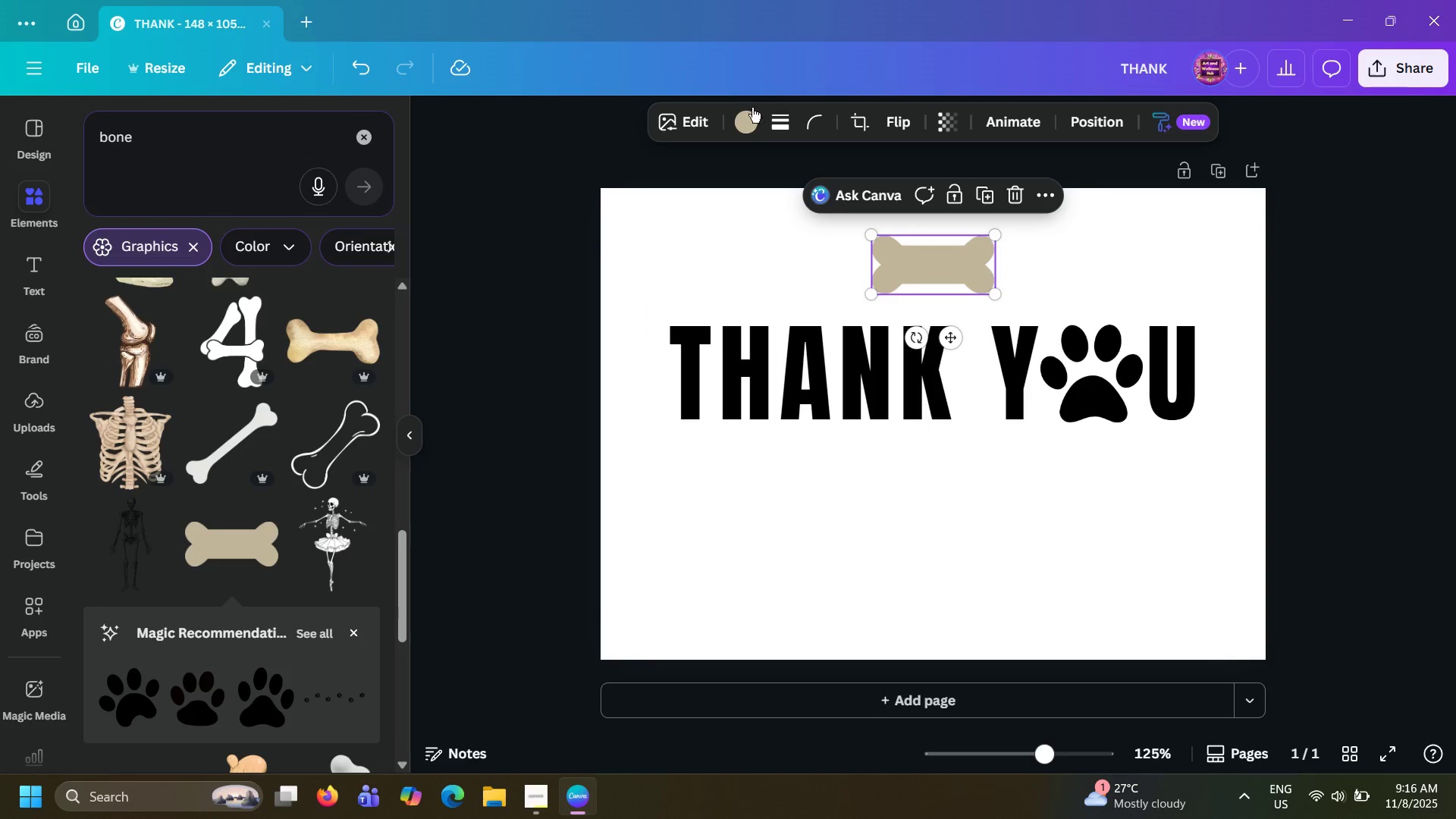 
left_click([745, 121])
 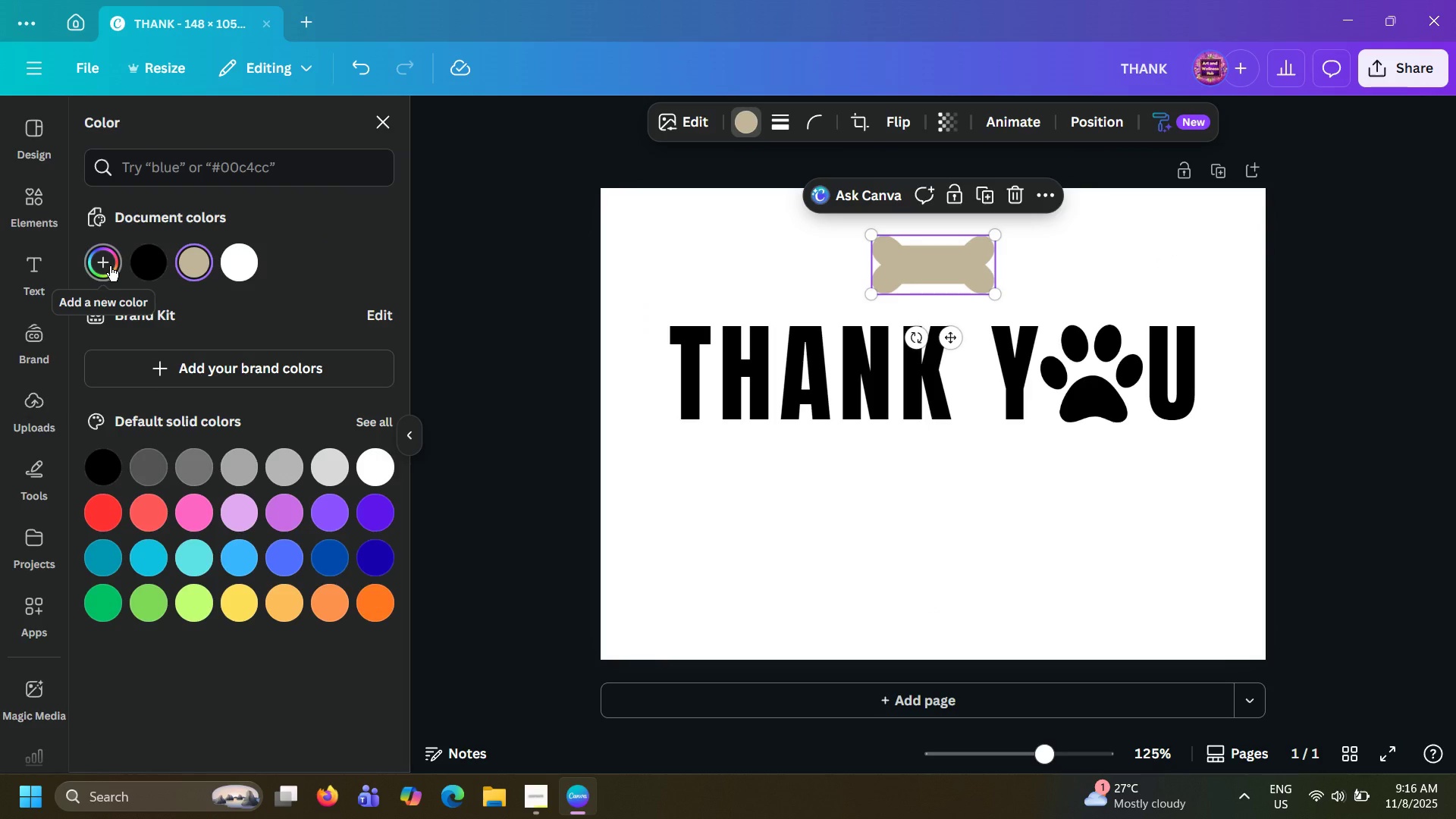 
wait(12.9)
 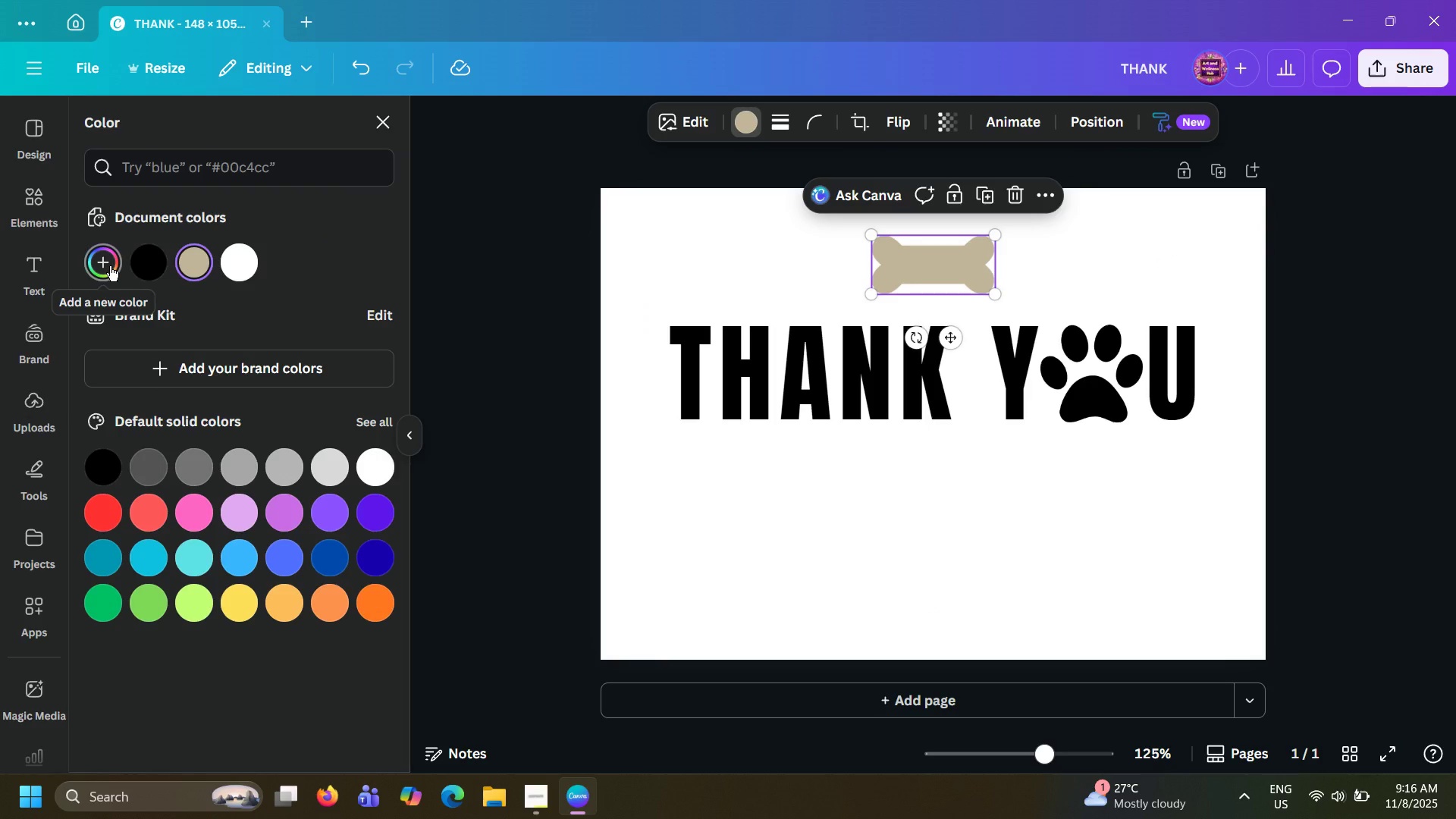 
left_click([111, 273])
 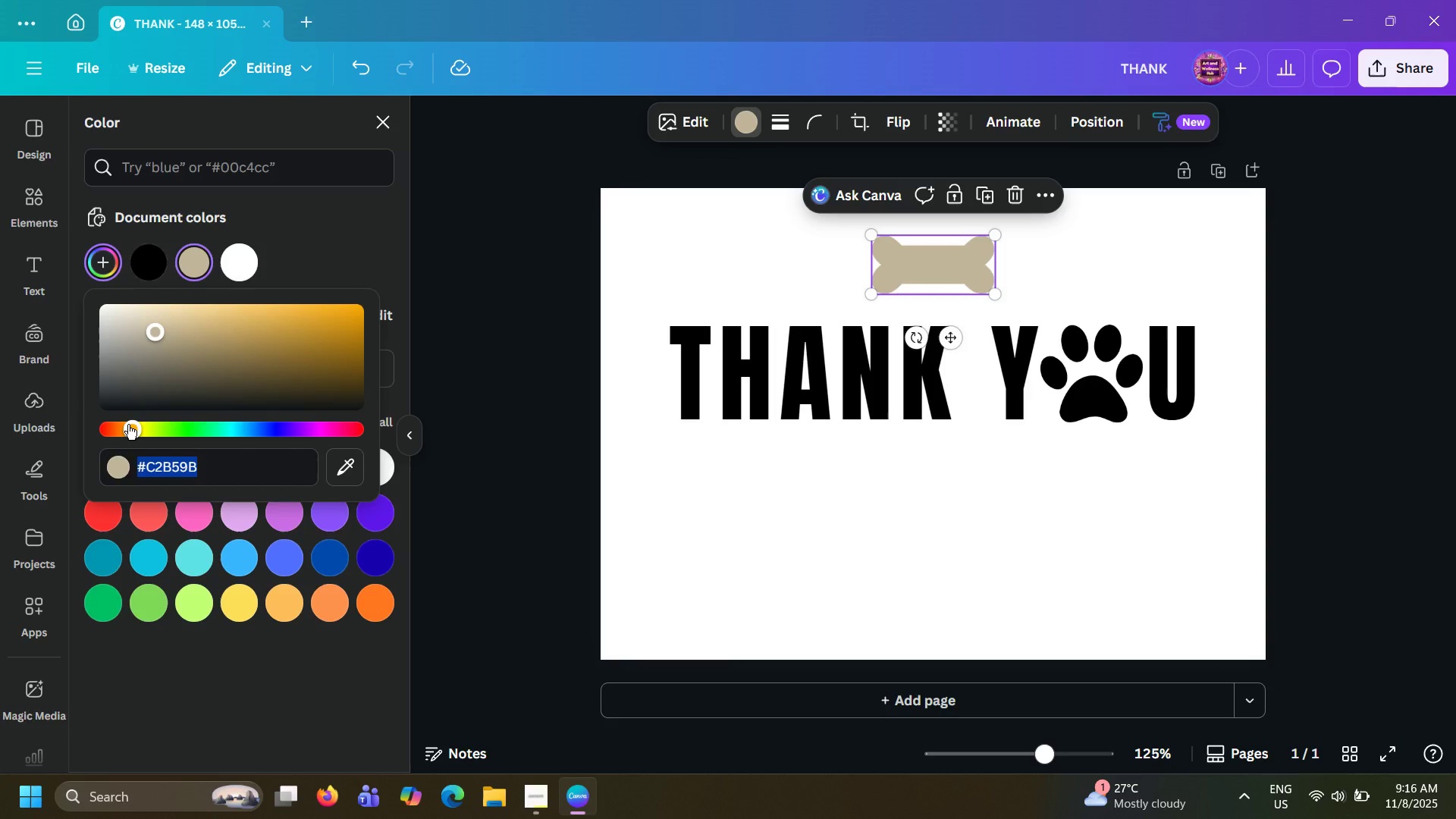 
left_click([497, 452])
 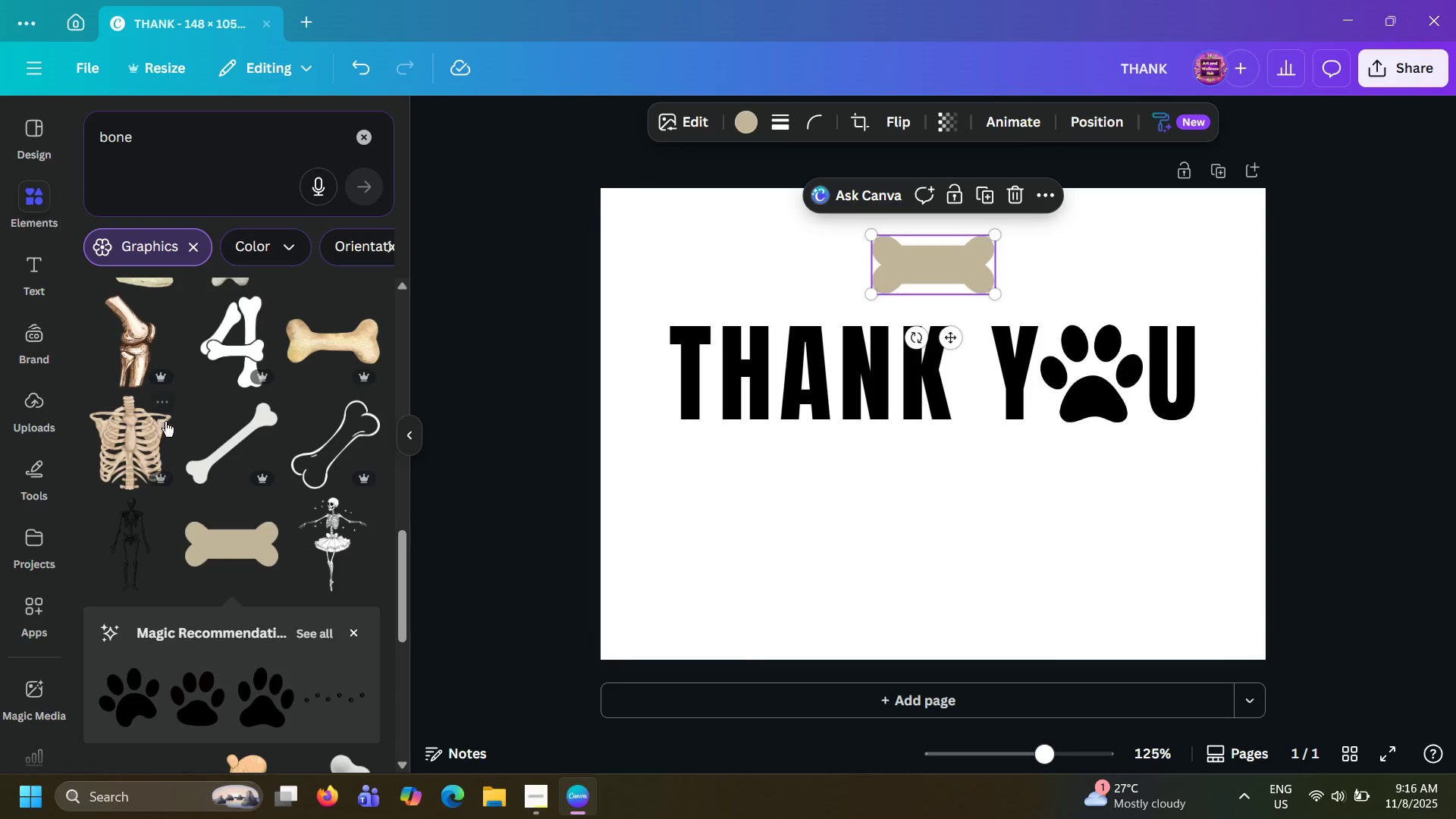 
scroll: coordinate [187, 429], scroll_direction: down, amount: 2.0
 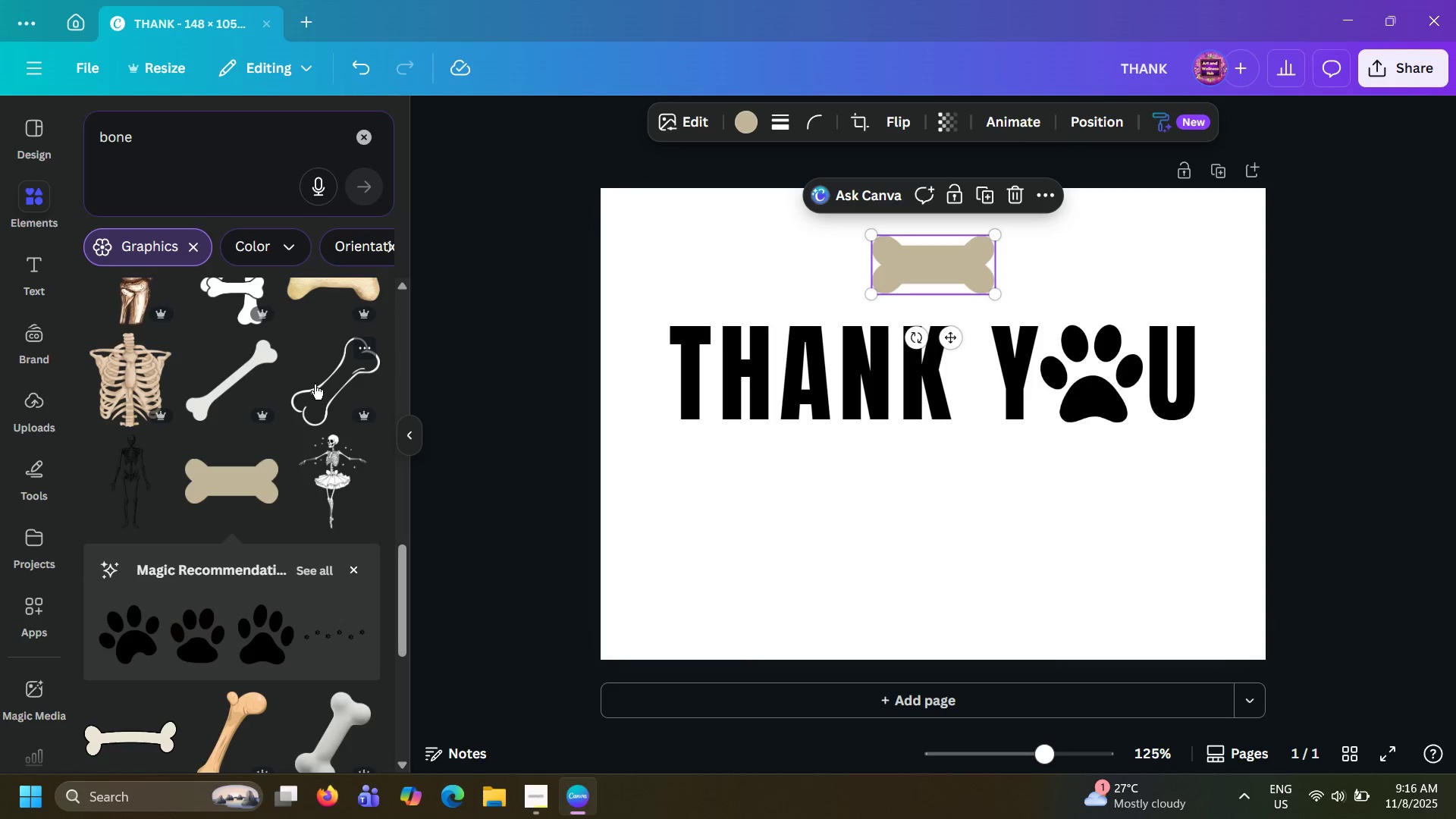 
left_click([315, 384])
 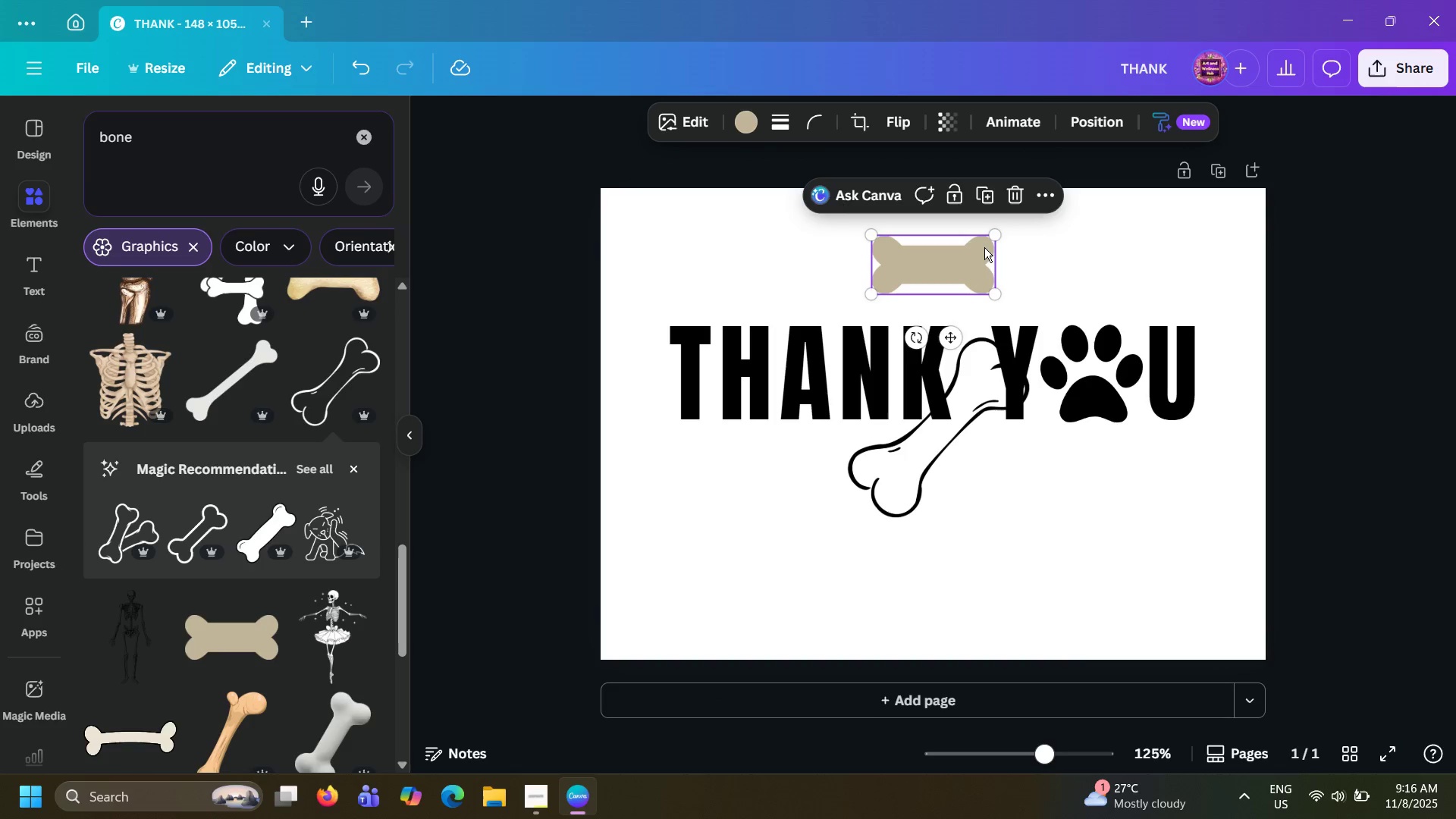 
left_click([1016, 202])
 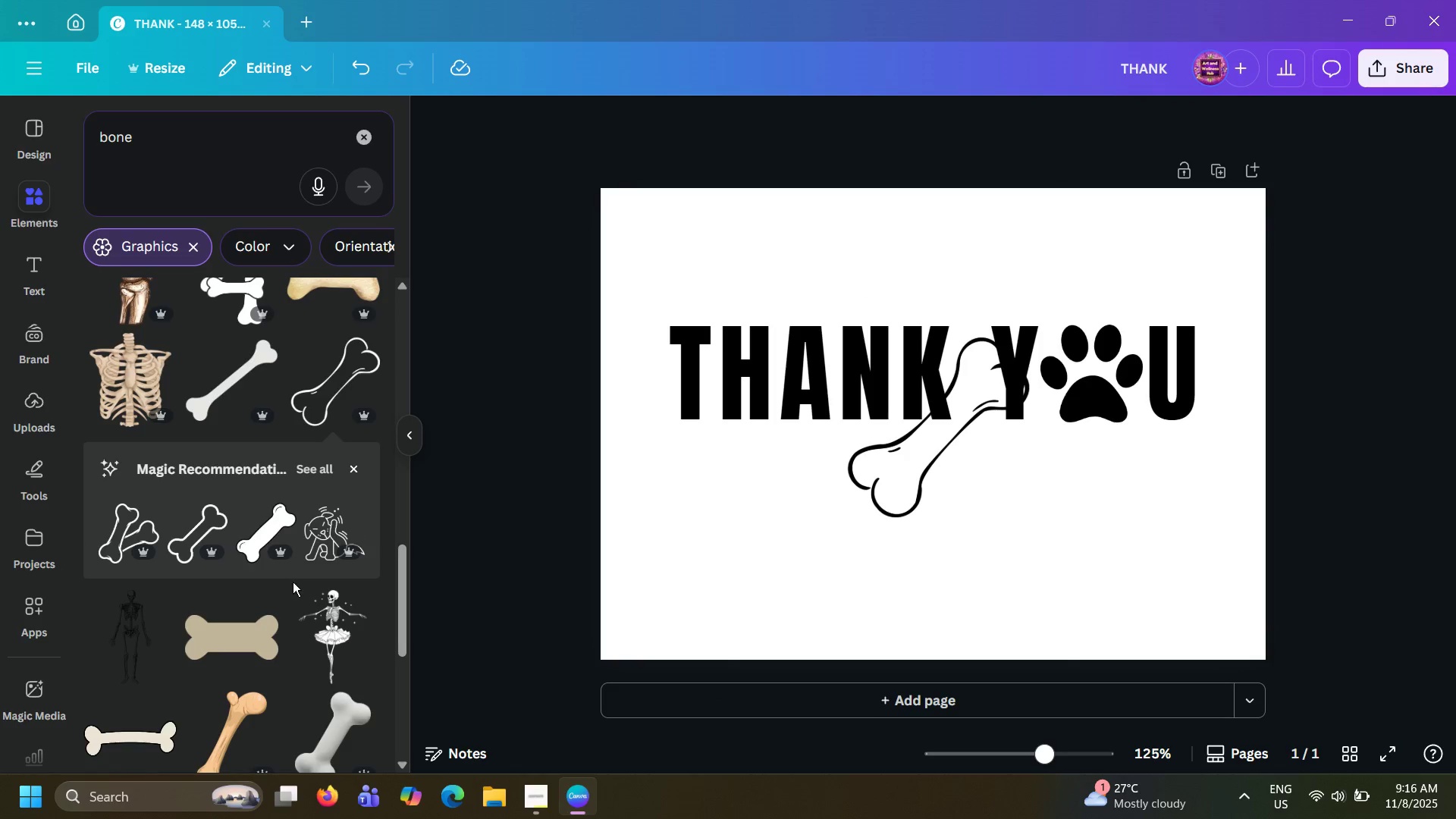 
scroll: coordinate [232, 465], scroll_direction: down, amount: 23.0
 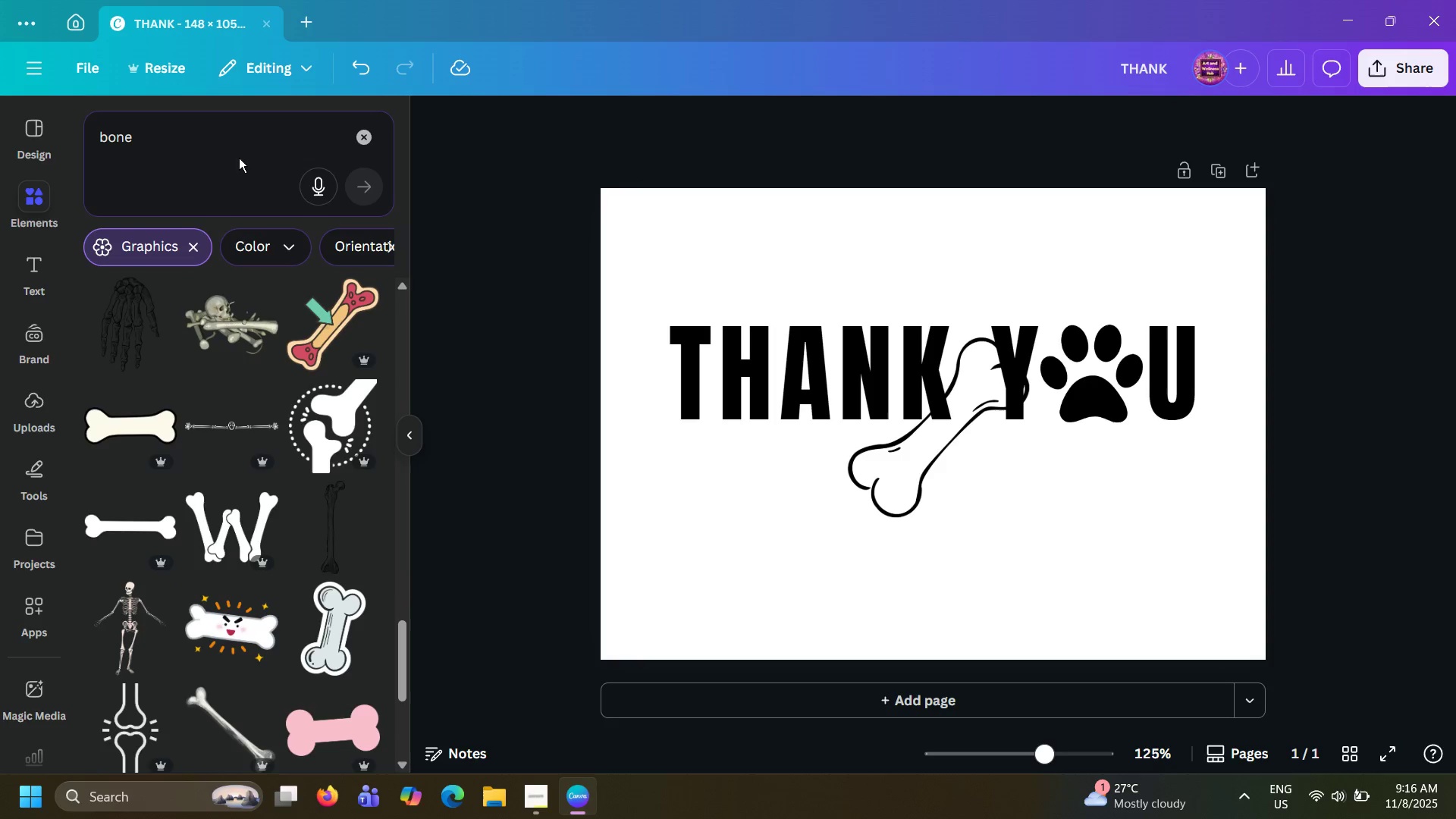 
double_click([258, 146])
 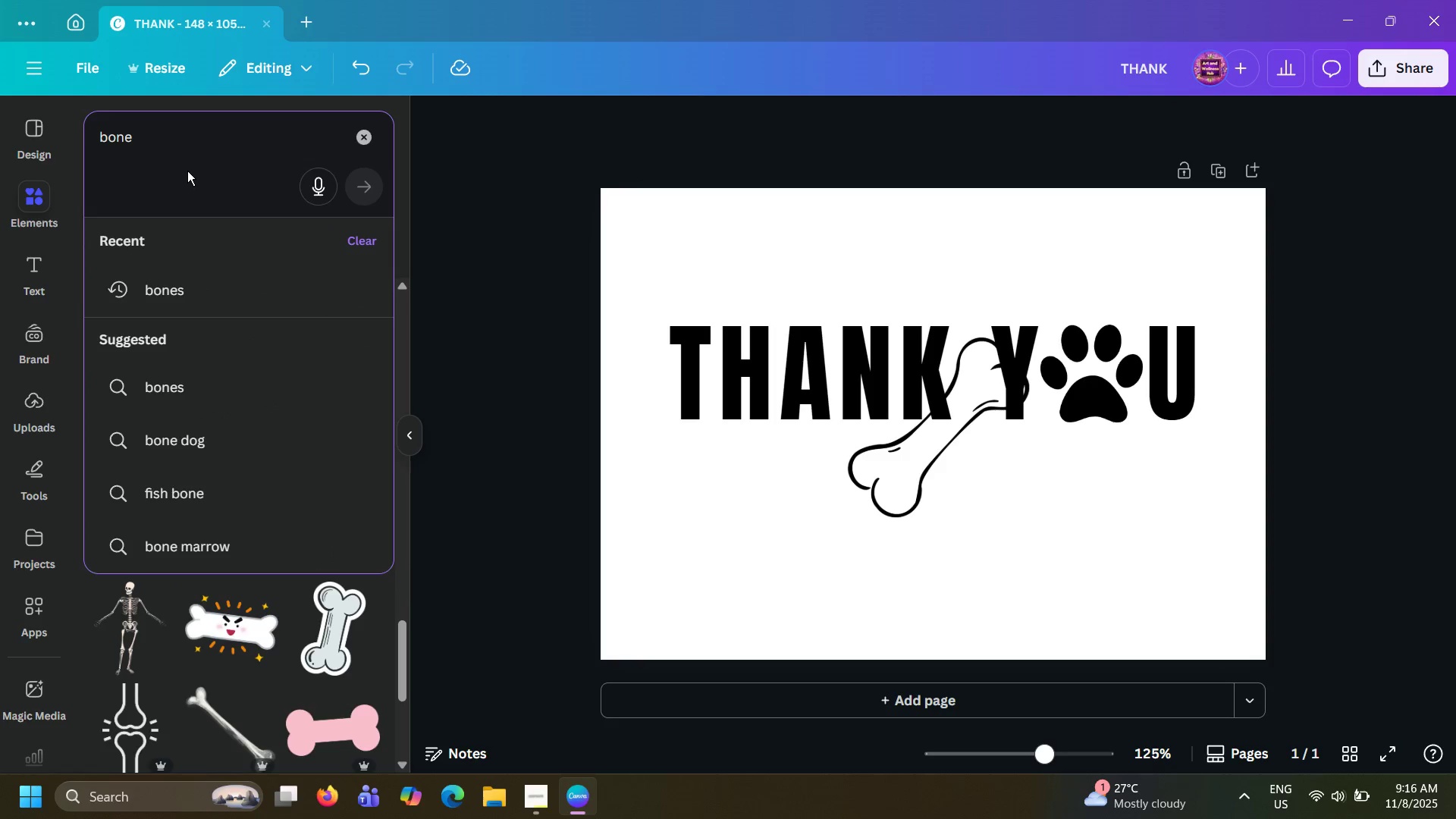 
type( outline)
 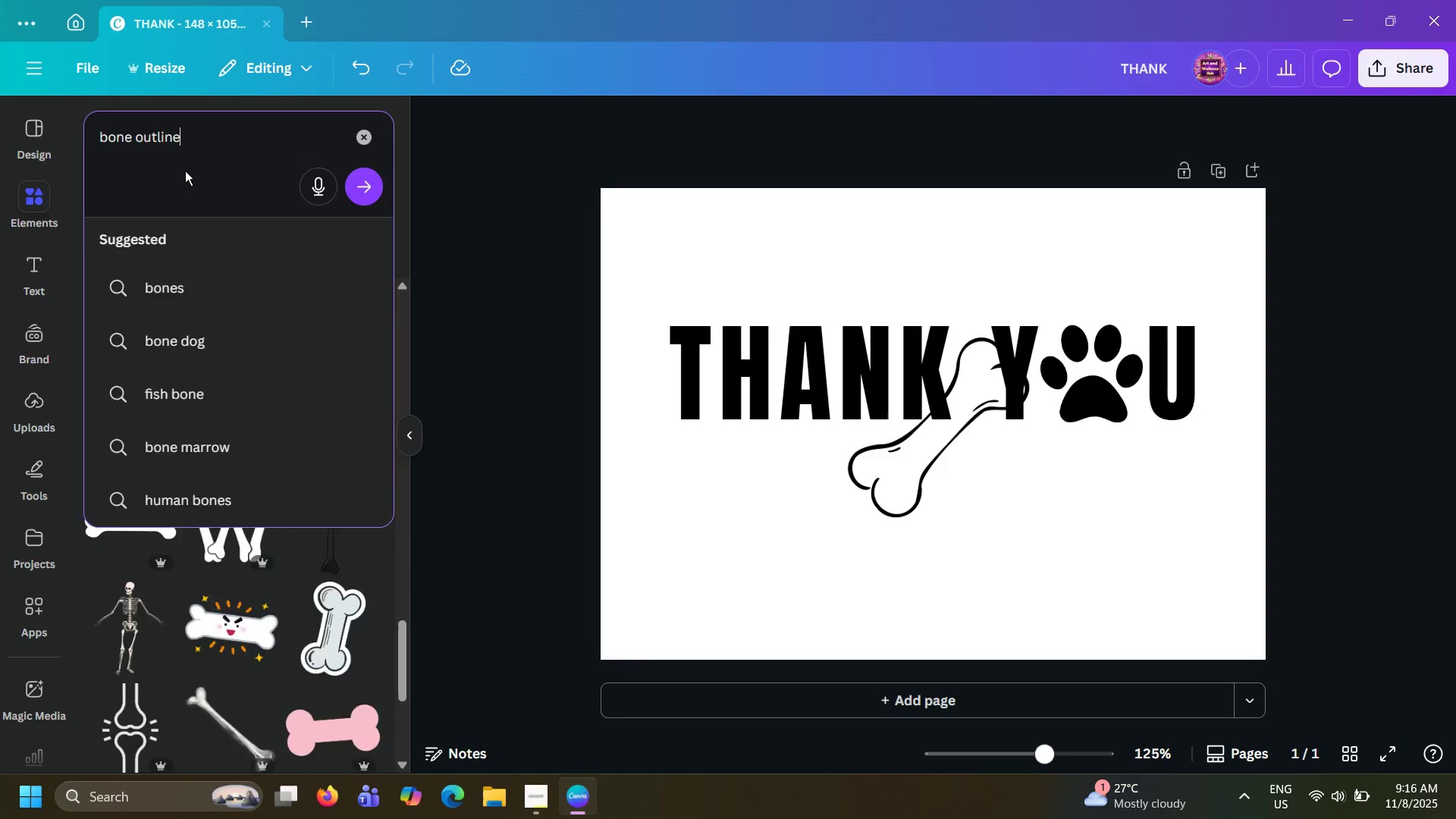 
key(Enter)
 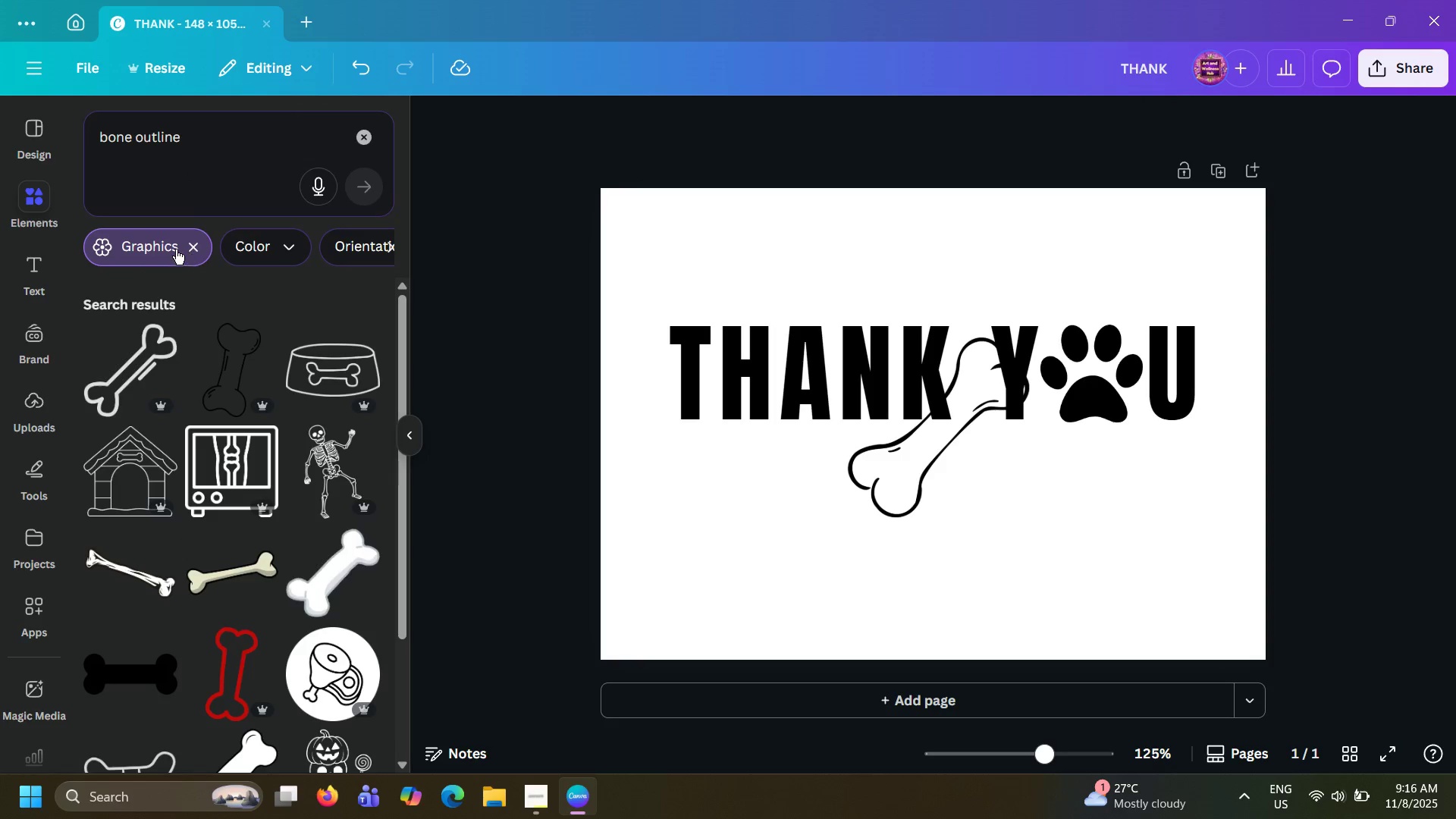 
scroll: coordinate [223, 504], scroll_direction: down, amount: 6.0
 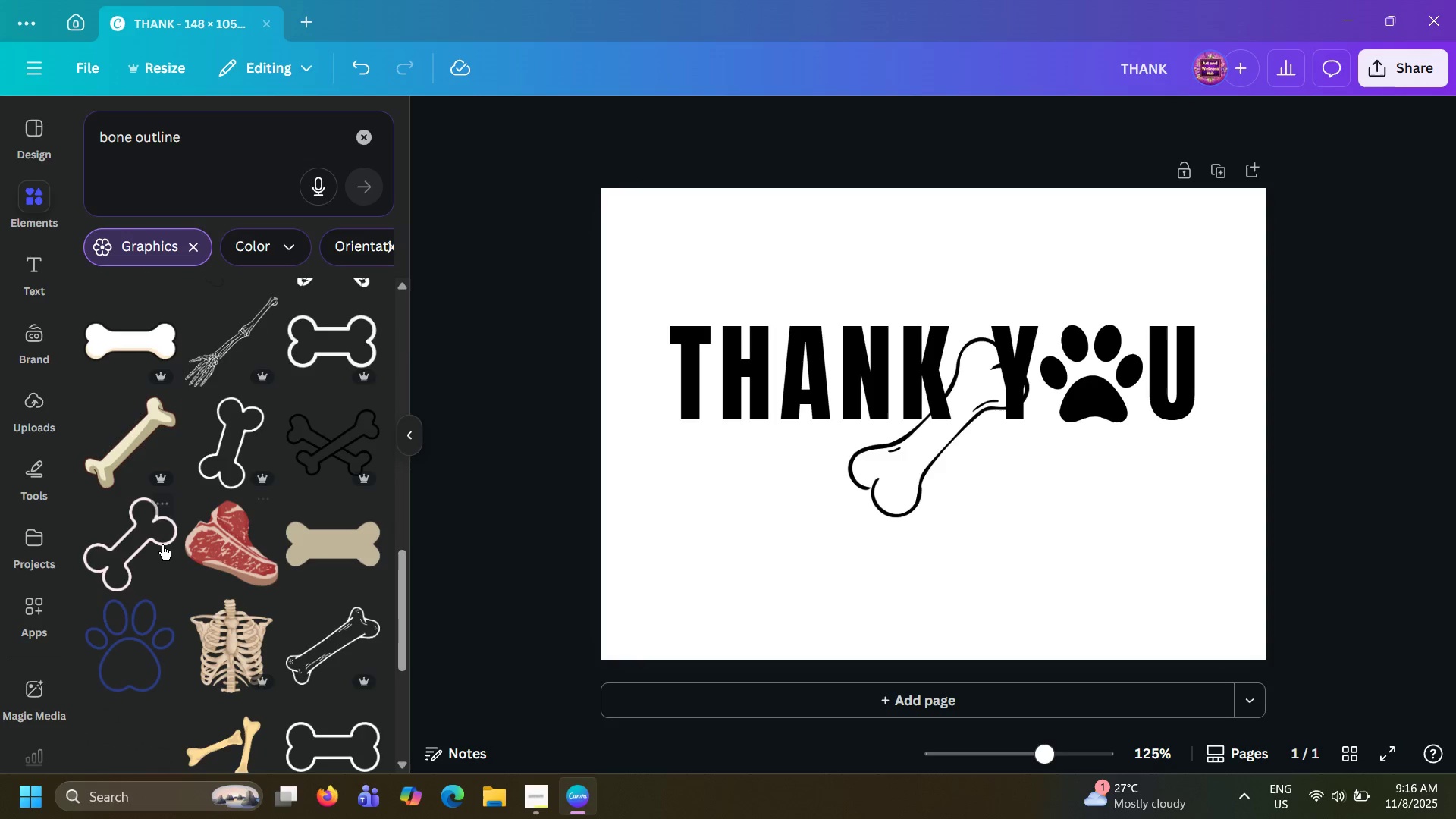 
left_click([146, 545])
 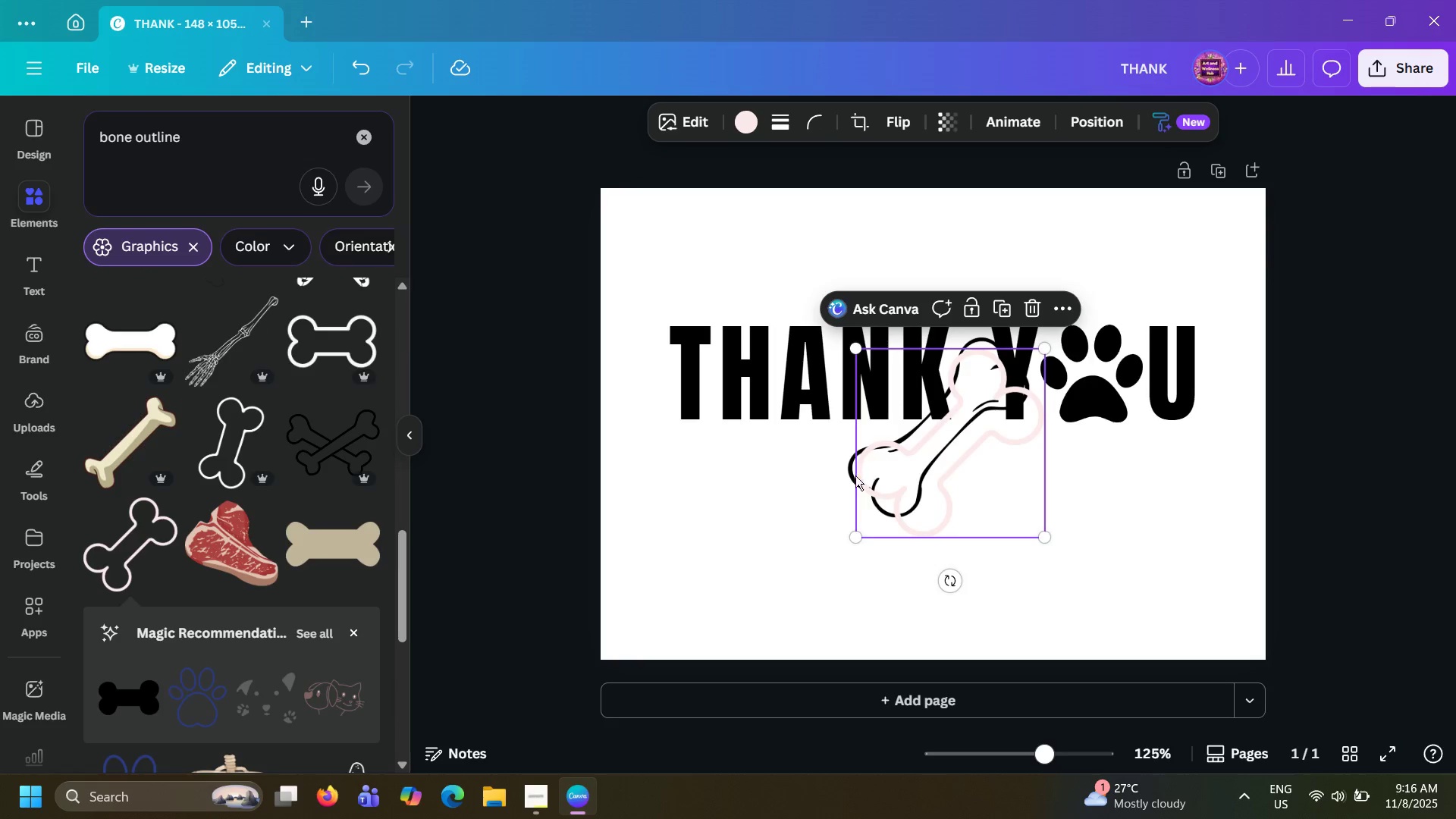 
left_click([845, 475])
 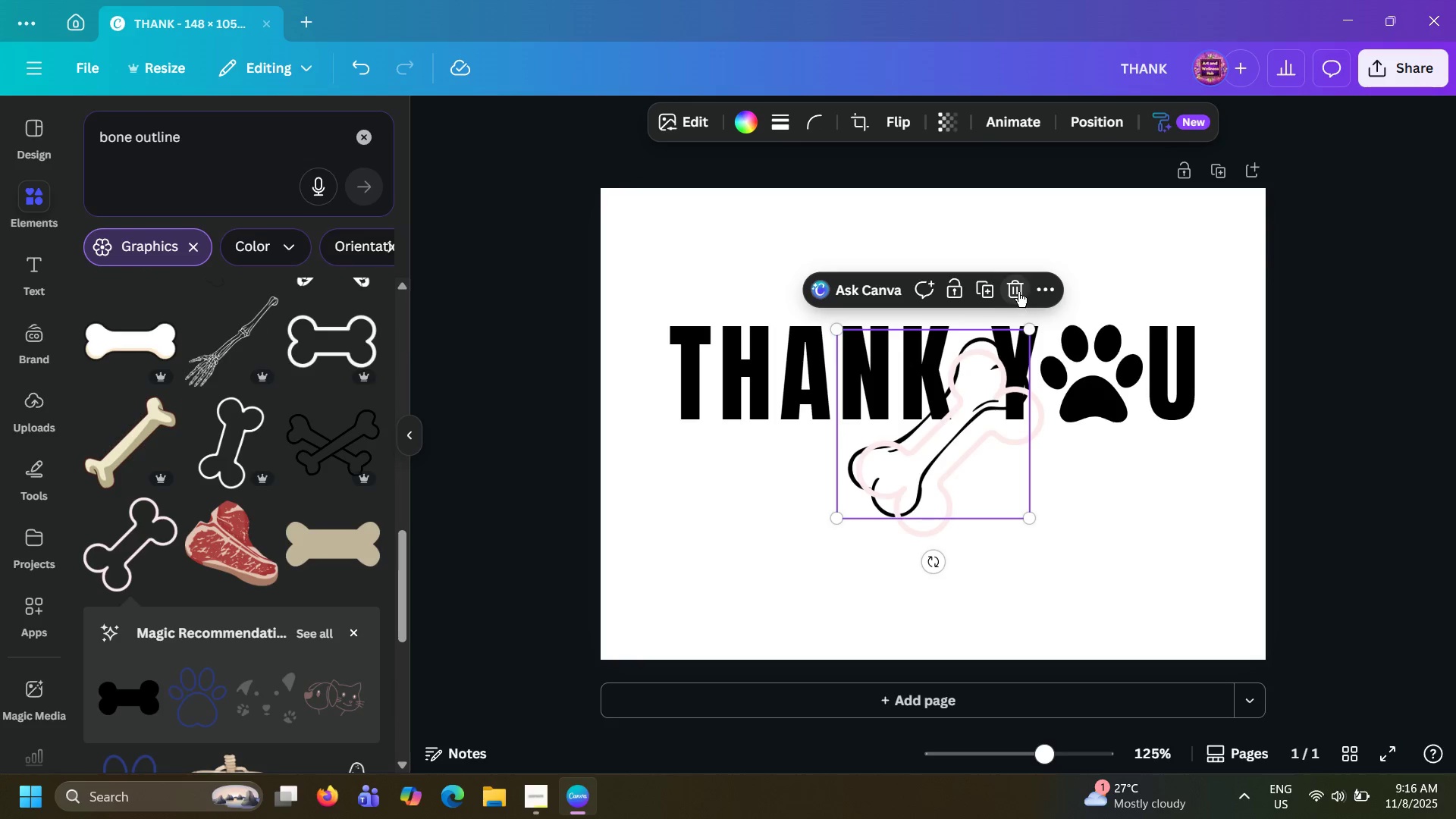 
left_click([1018, 292])
 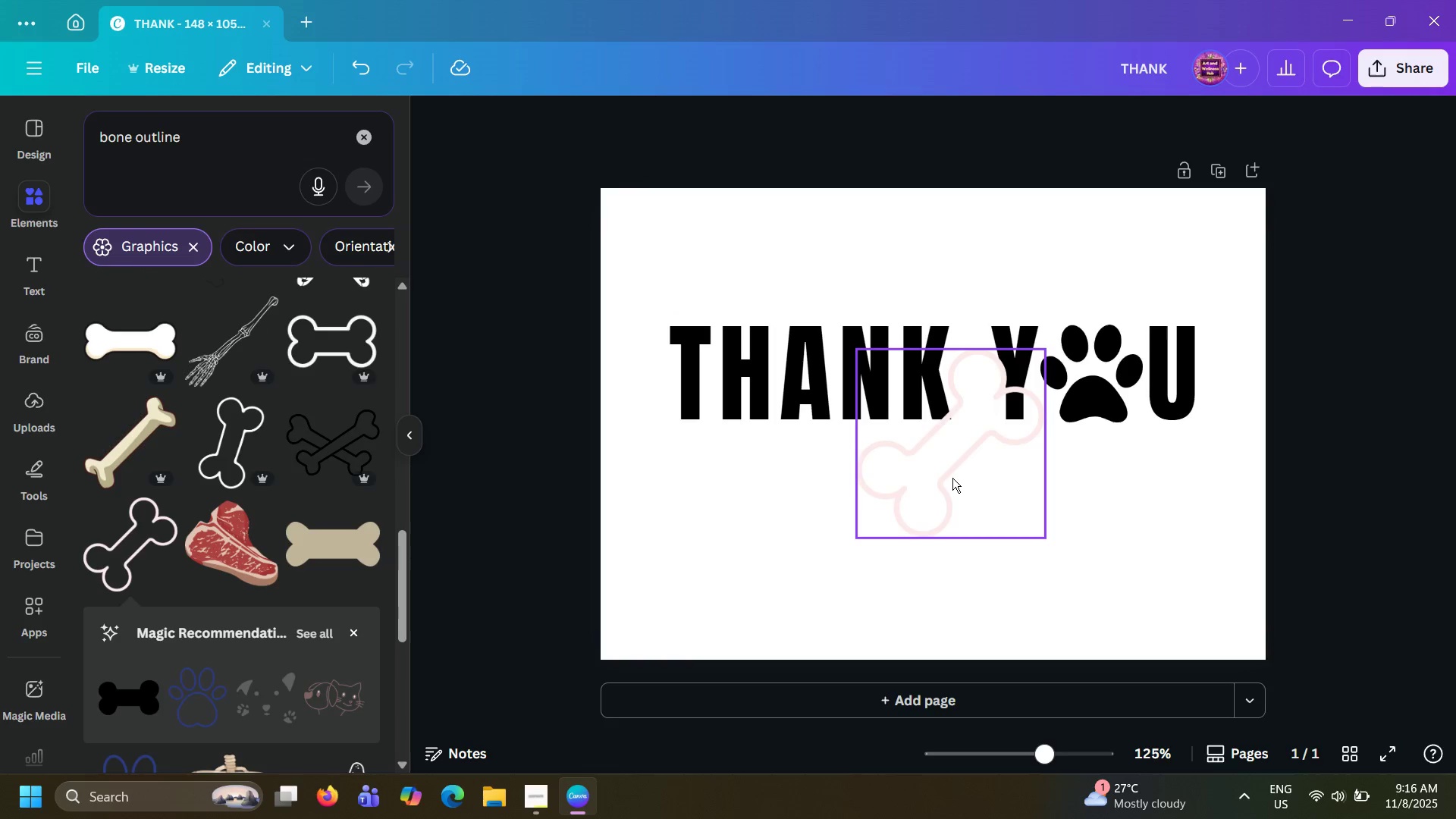 
left_click([952, 478])
 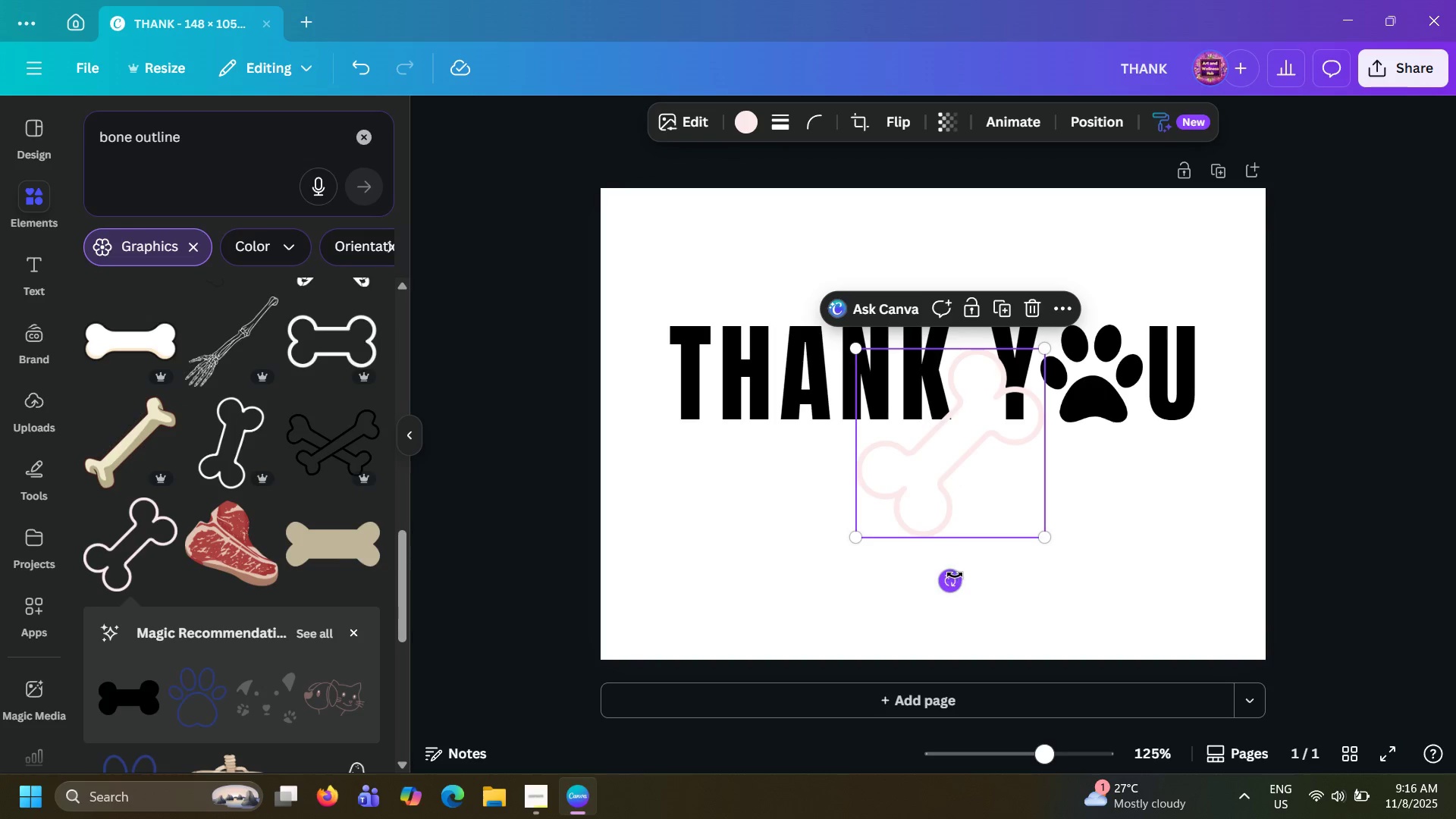 
left_click([938, 577])
 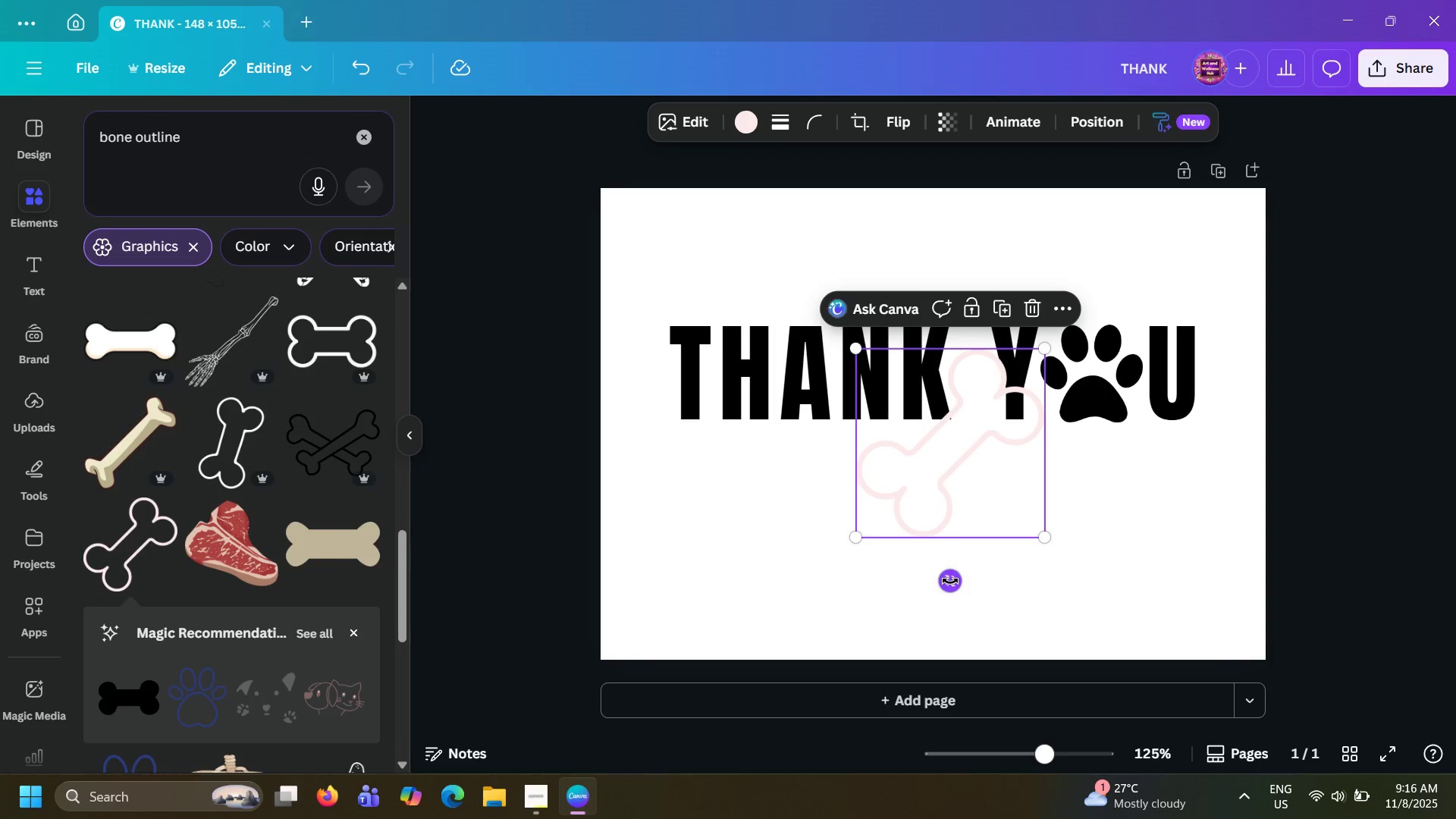 
left_click_drag(start_coordinate=[950, 581], to_coordinate=[868, 528])
 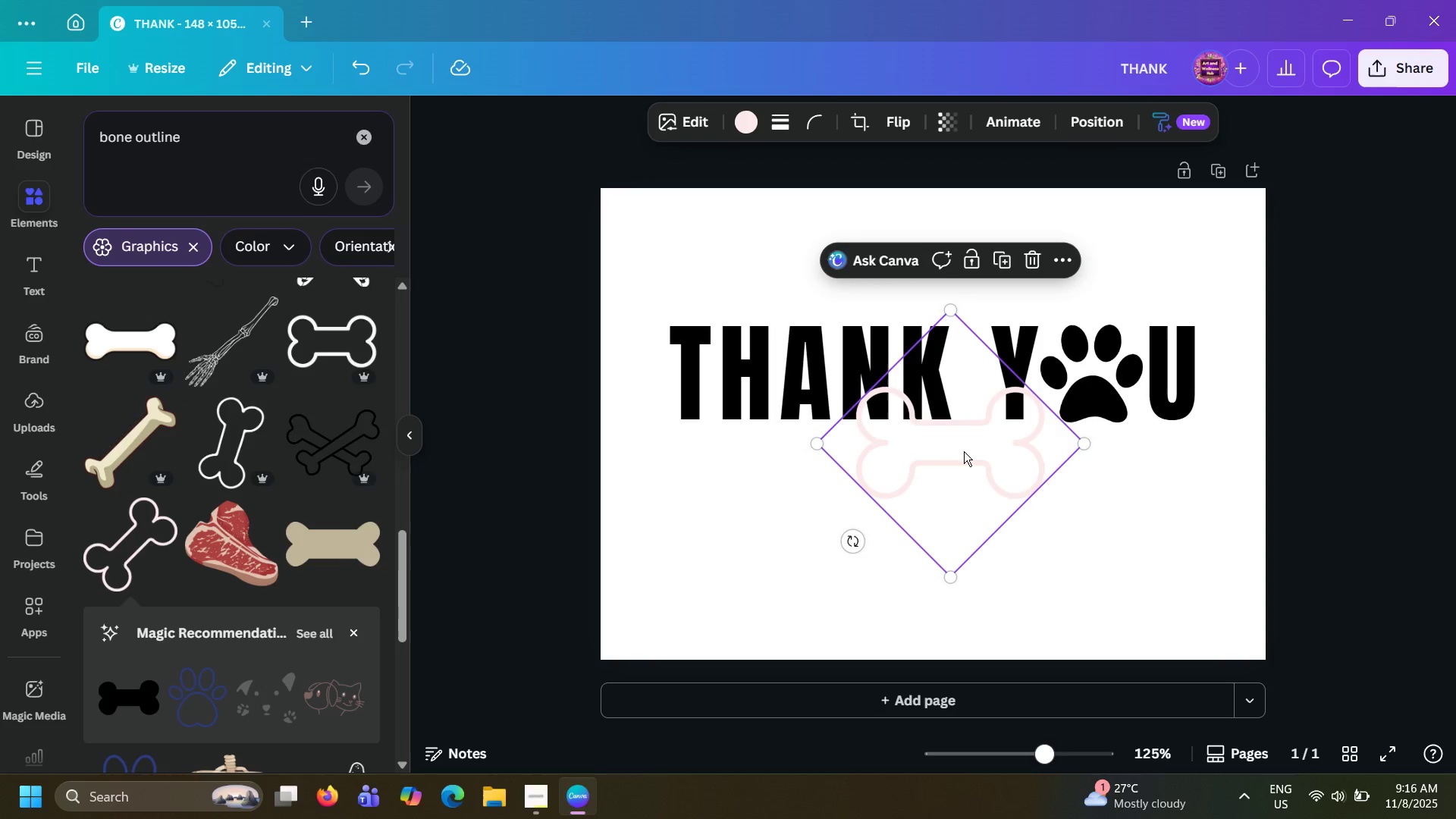 
left_click_drag(start_coordinate=[964, 451], to_coordinate=[949, 286])
 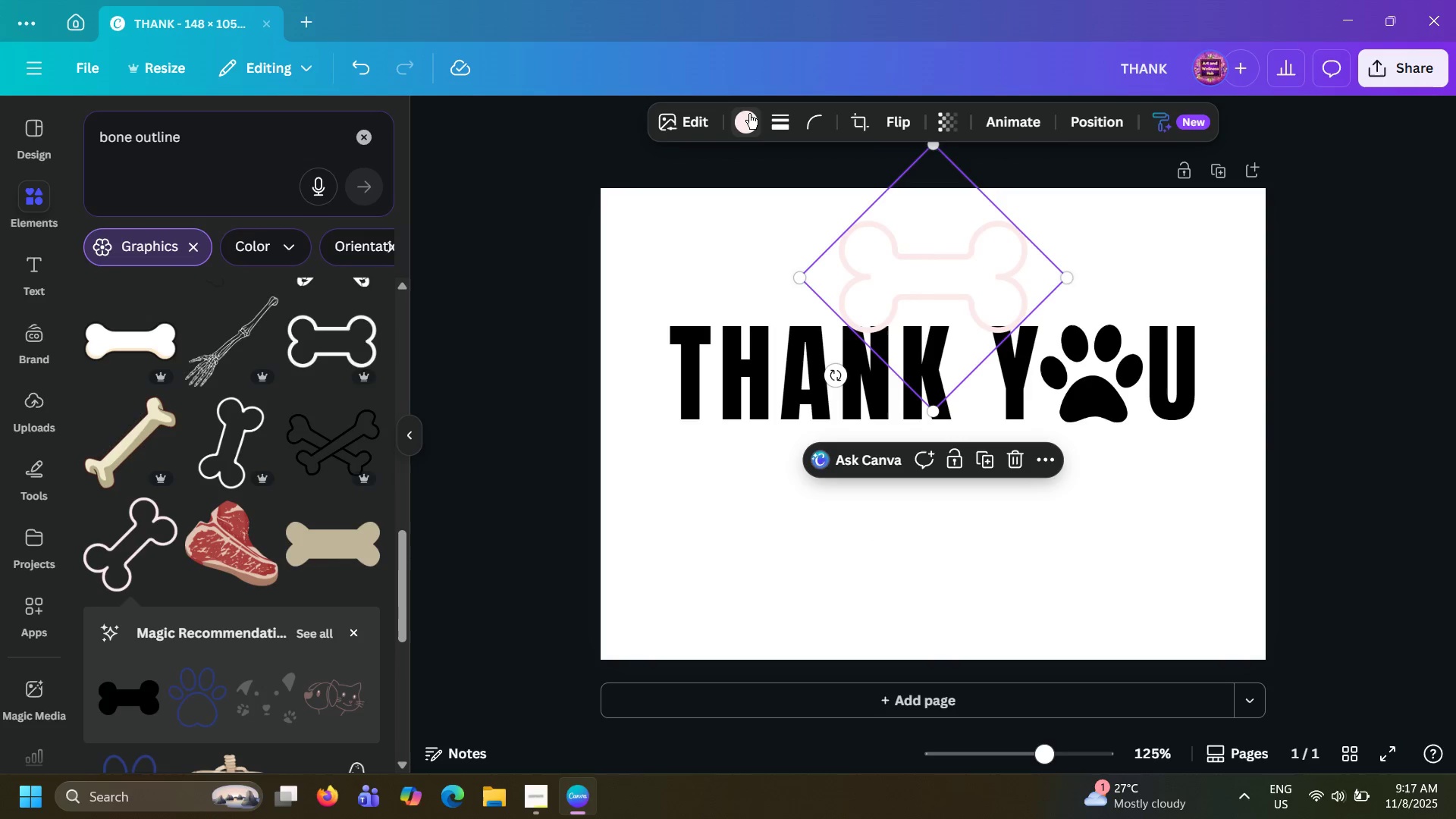 
left_click([745, 118])
 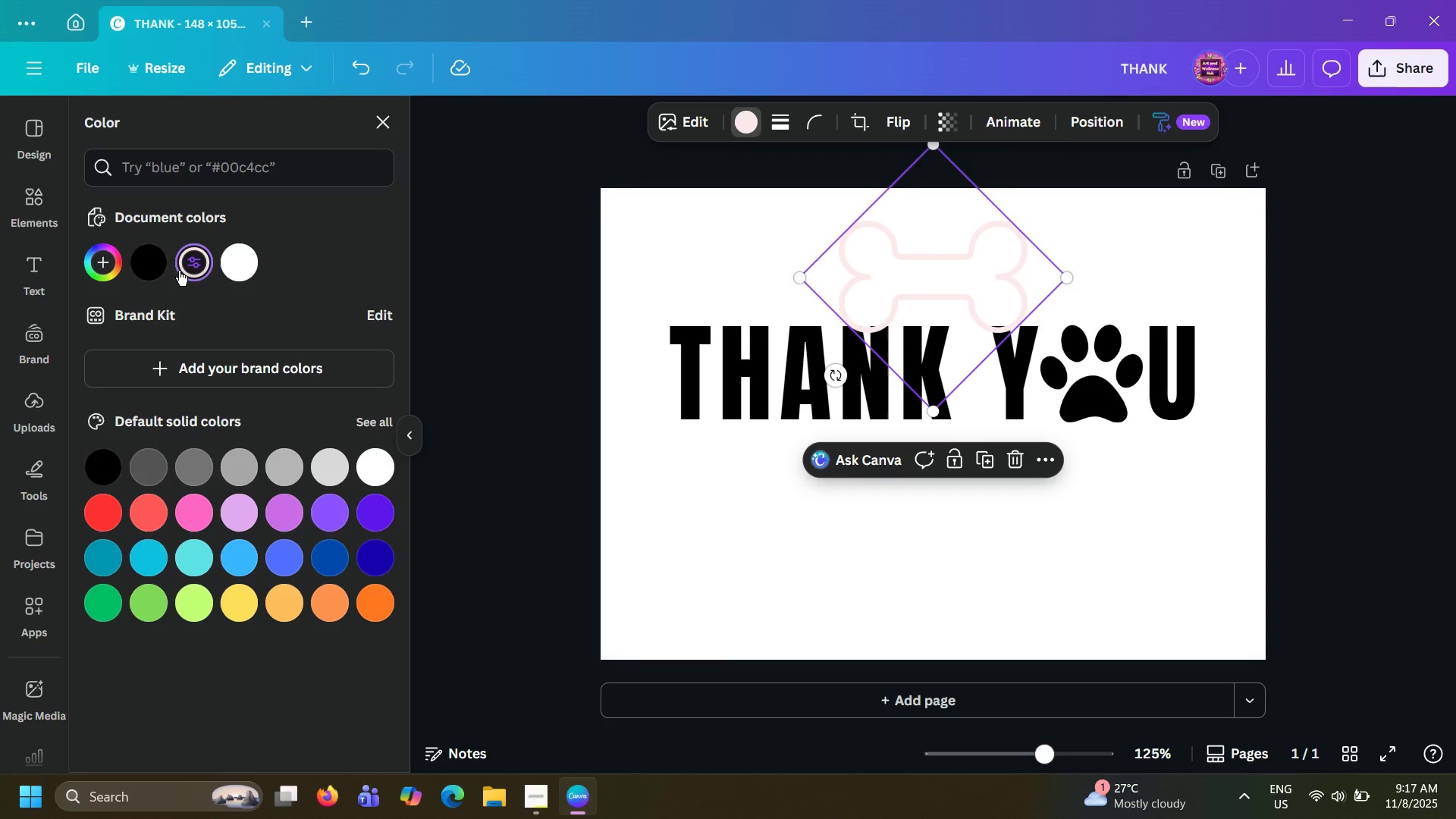 
left_click([161, 264])
 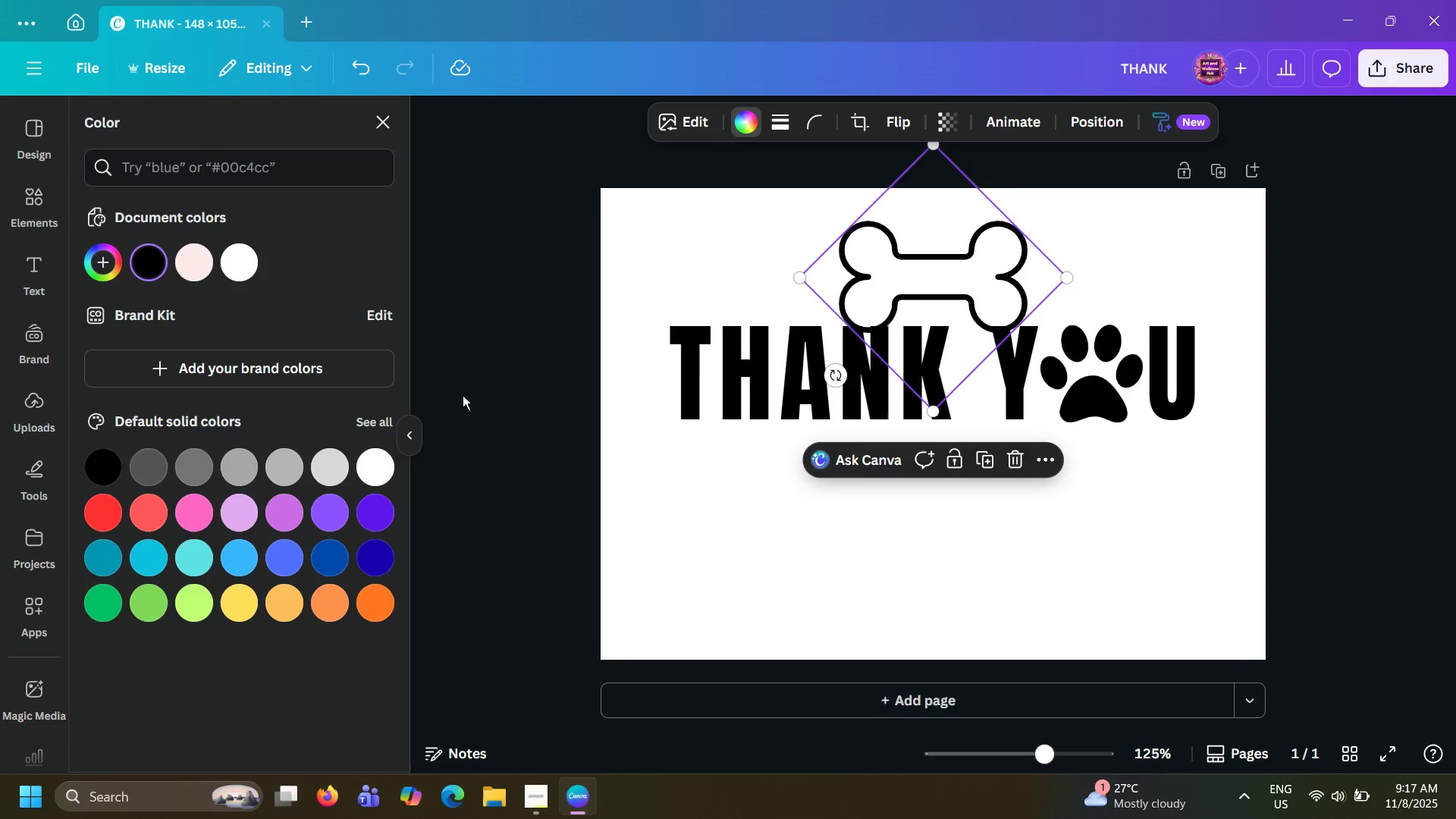 
left_click([463, 395])
 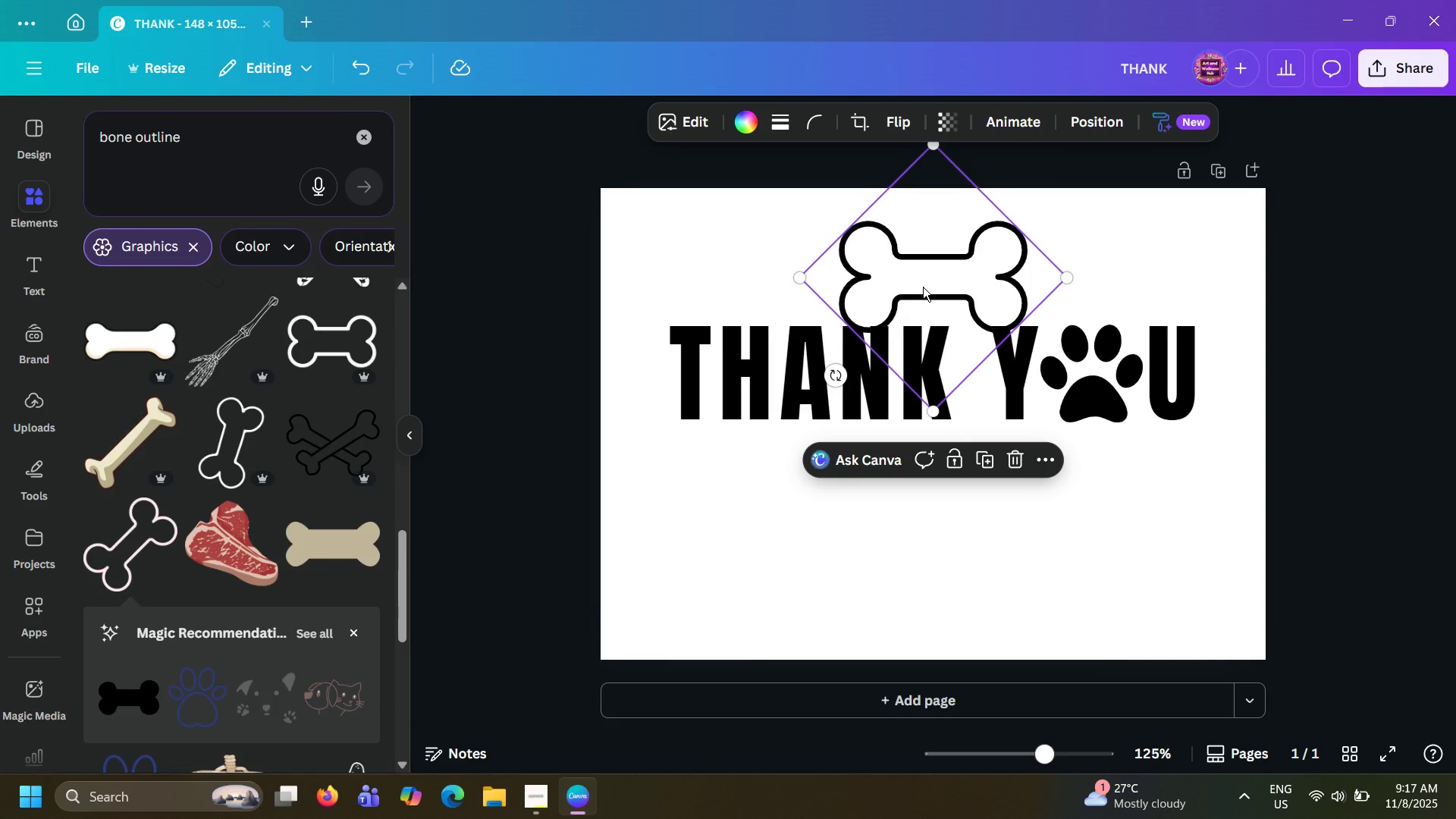 
left_click([923, 287])
 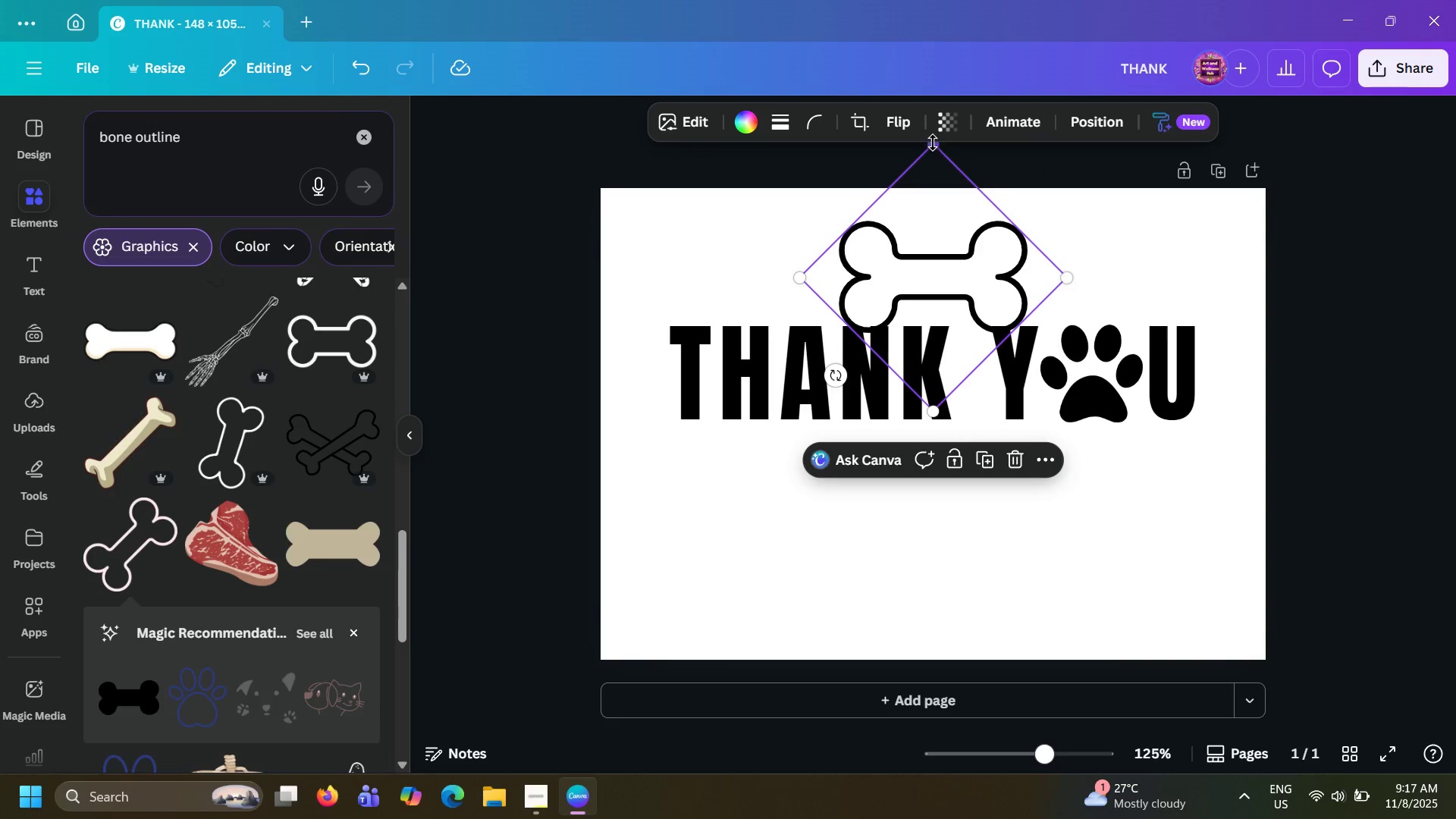 
left_click_drag(start_coordinate=[933, 143], to_coordinate=[925, 262])
 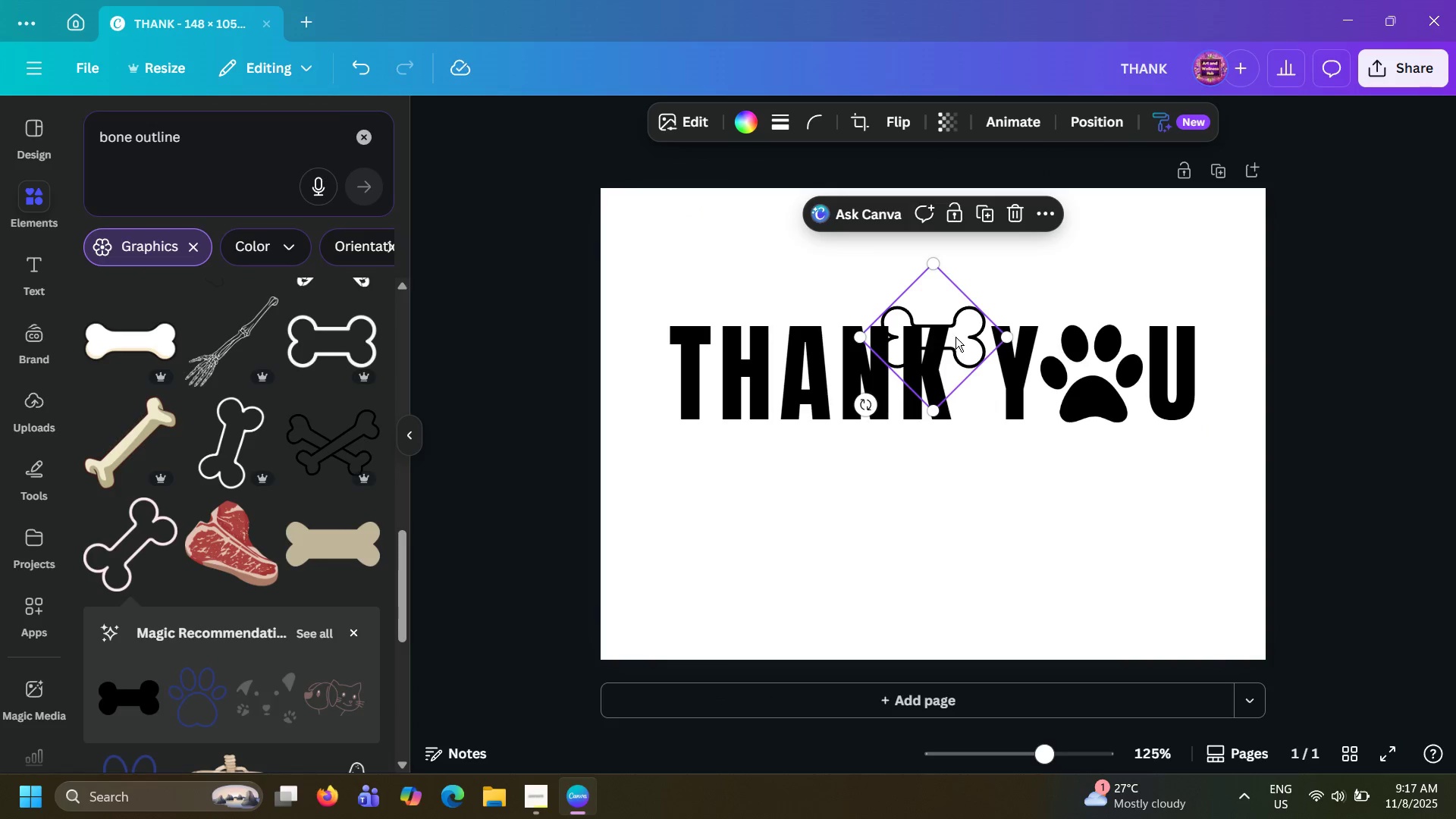 
left_click_drag(start_coordinate=[956, 337], to_coordinate=[955, 261])
 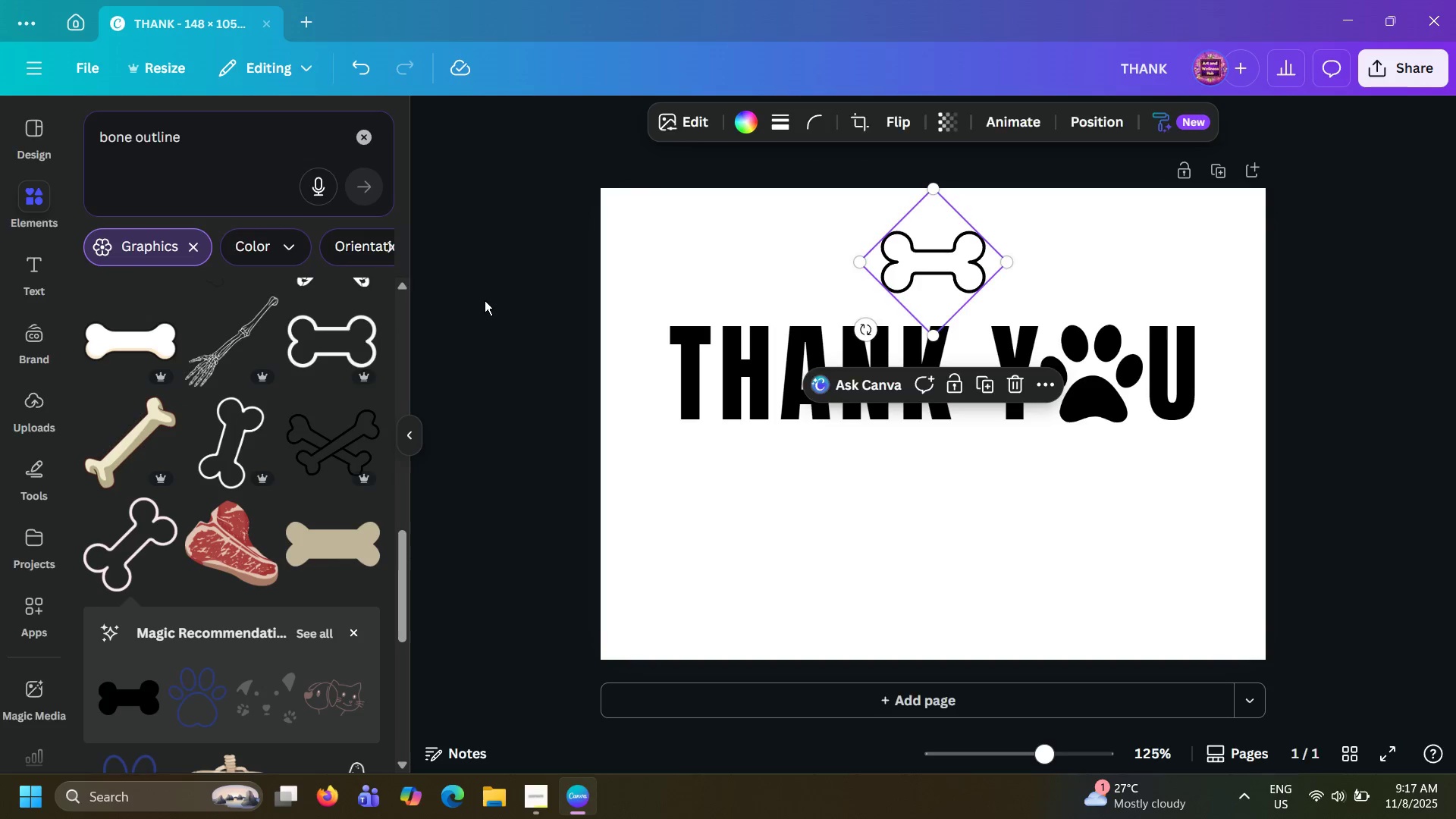 
left_click([485, 300])
 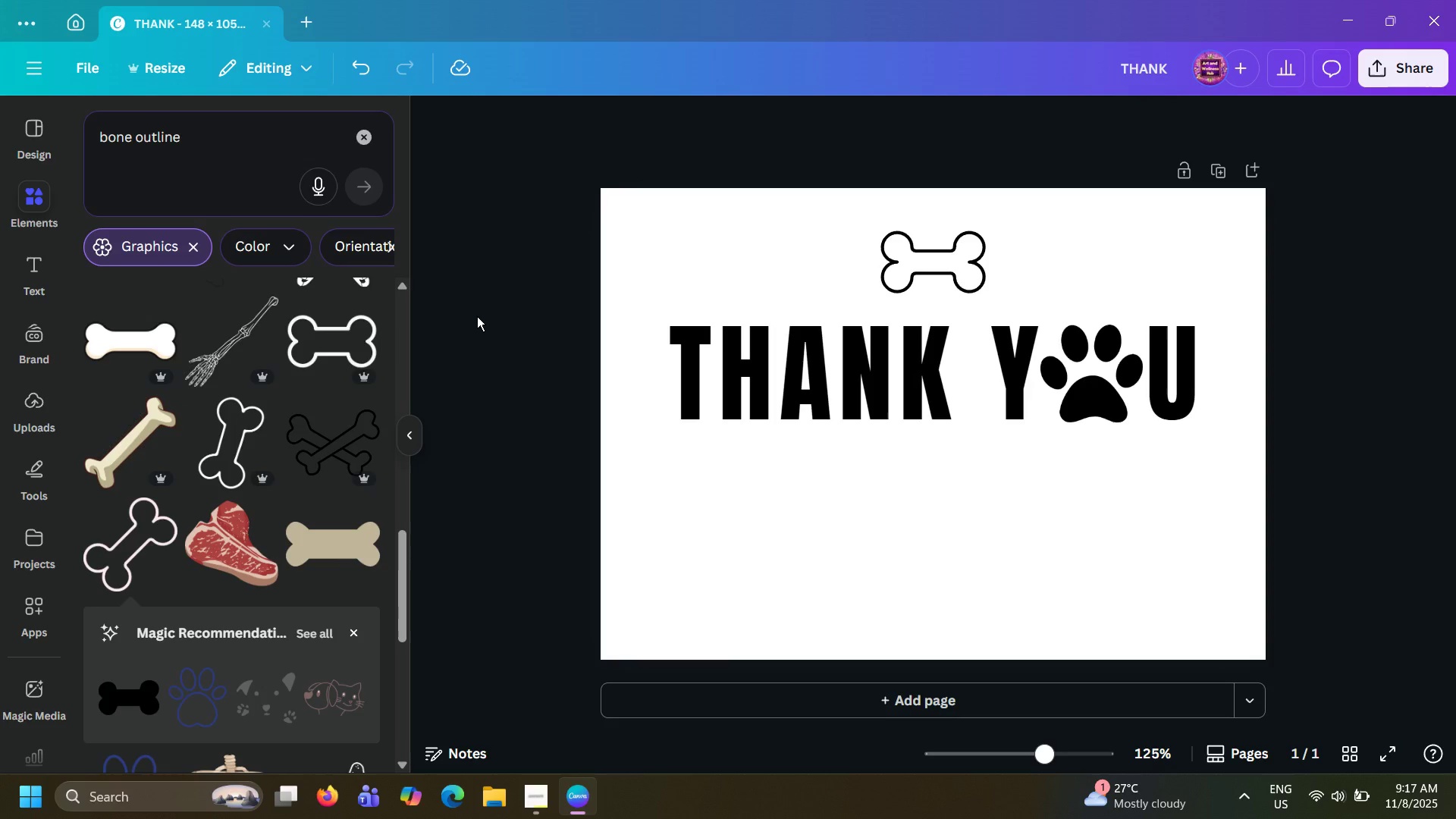 
wait(28.79)
 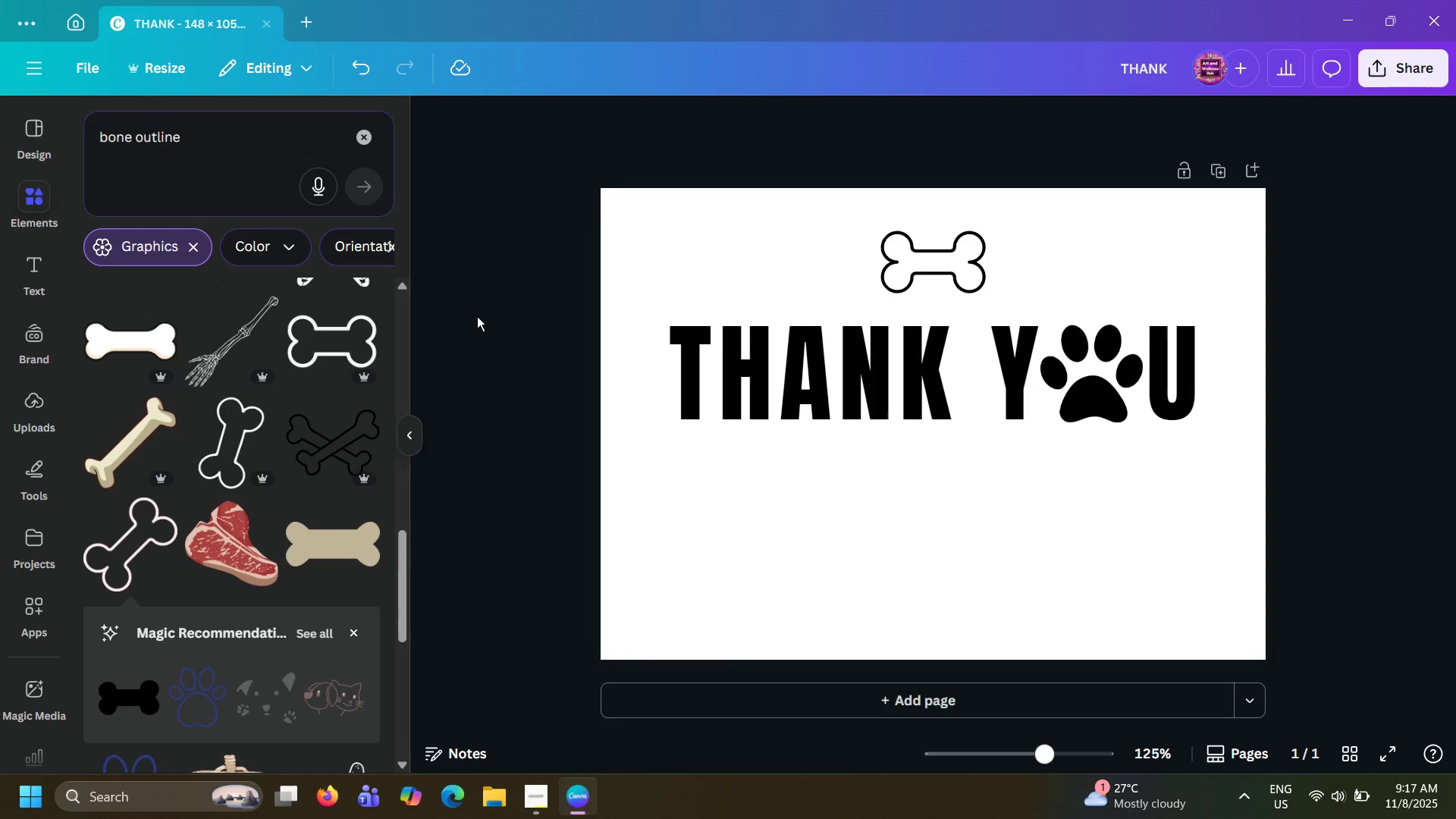 
scroll: coordinate [579, 601], scroll_direction: down, amount: 2.0
 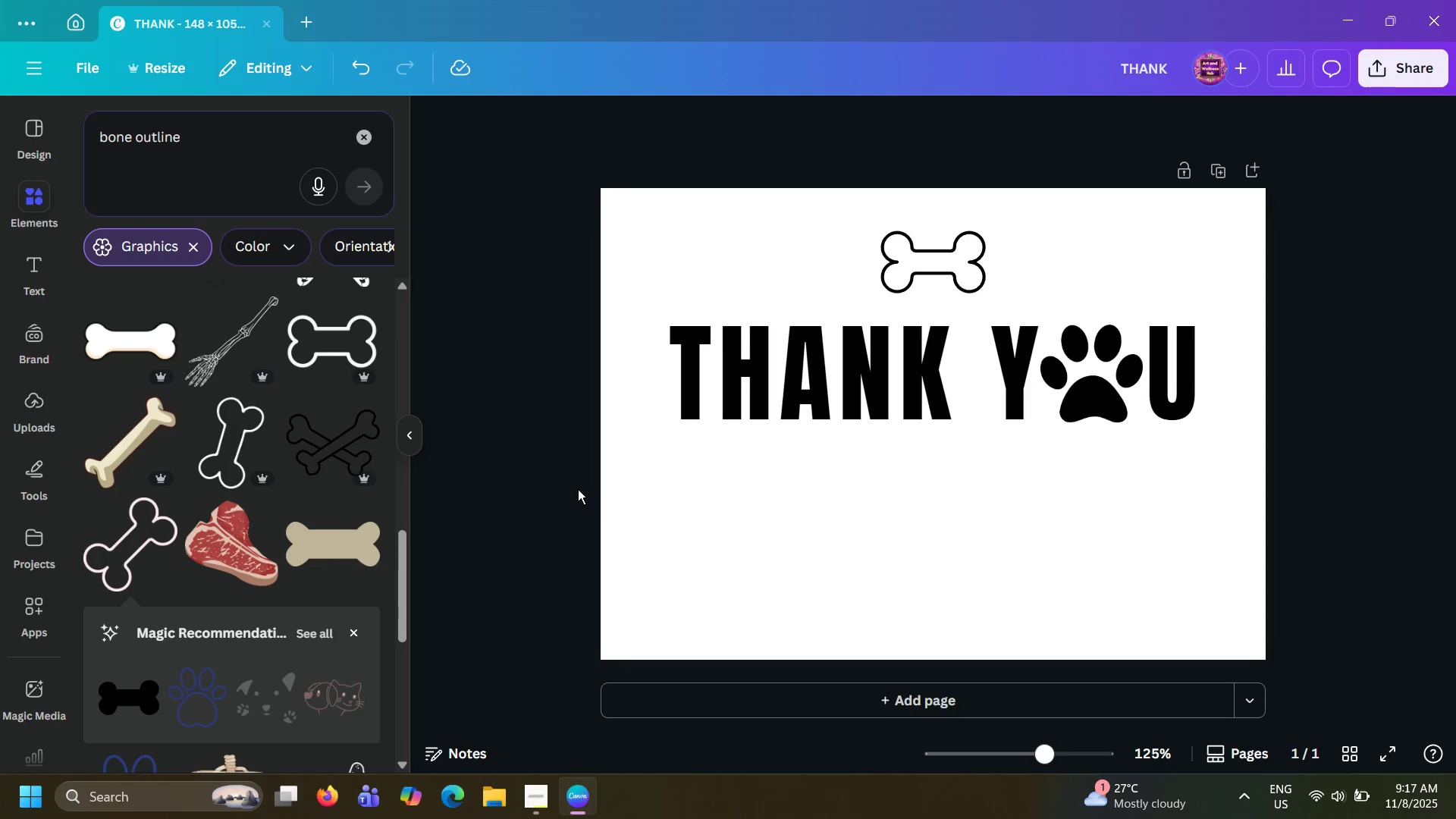 
scroll: coordinate [578, 489], scroll_direction: none, amount: 0.0
 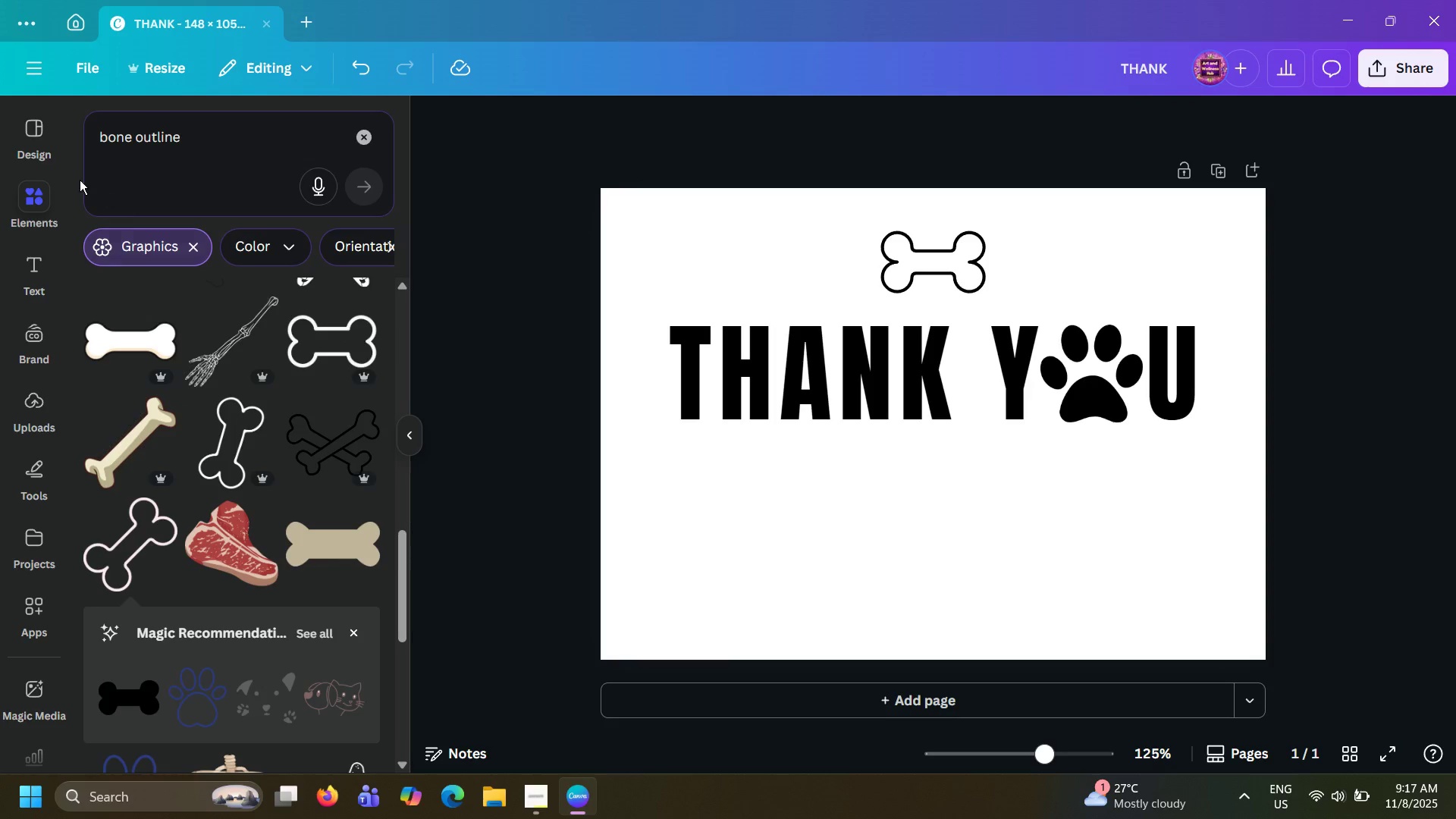 
wait(6.04)
 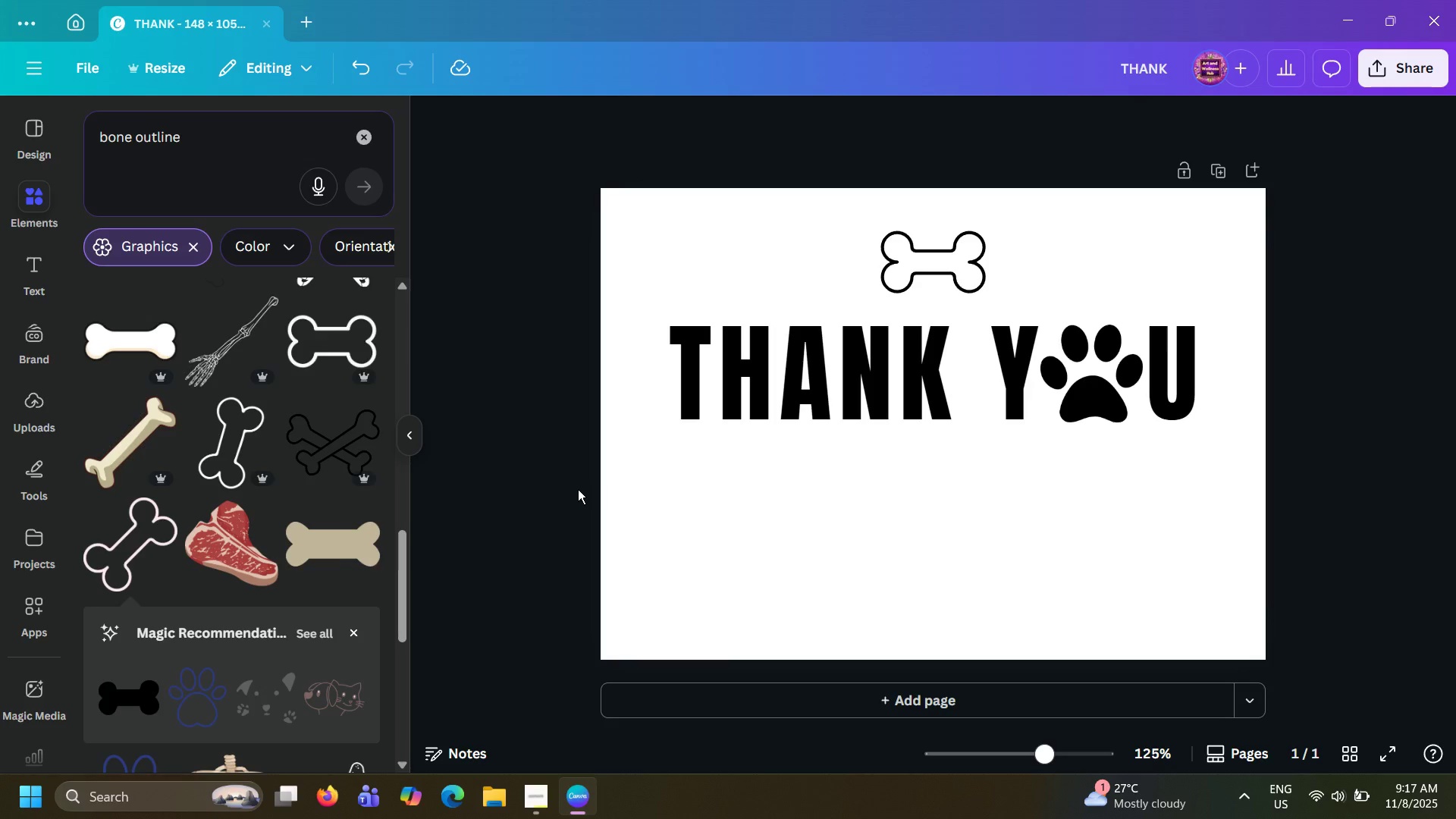 
double_click([232, 145])
 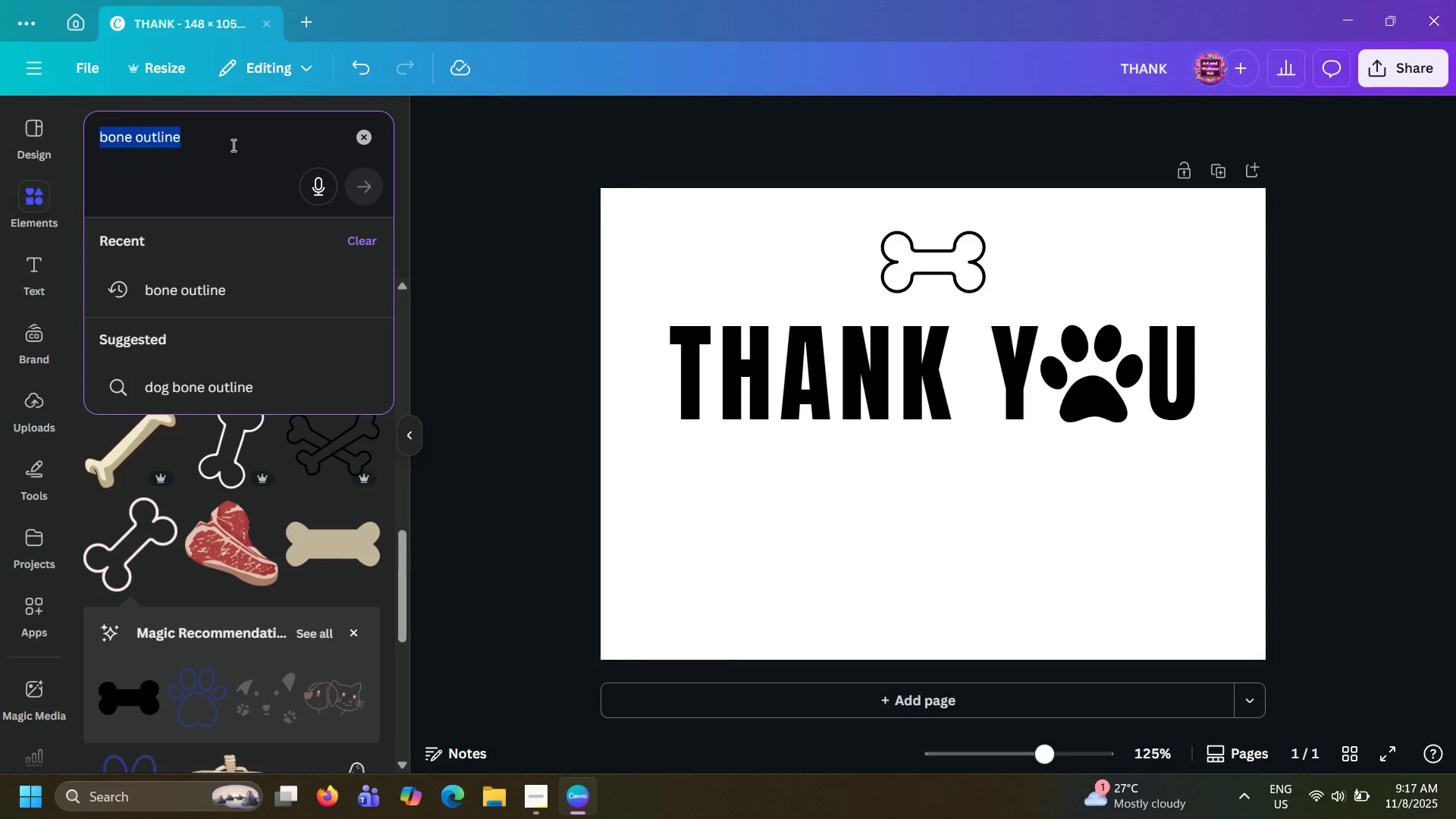 
triple_click([232, 145])
 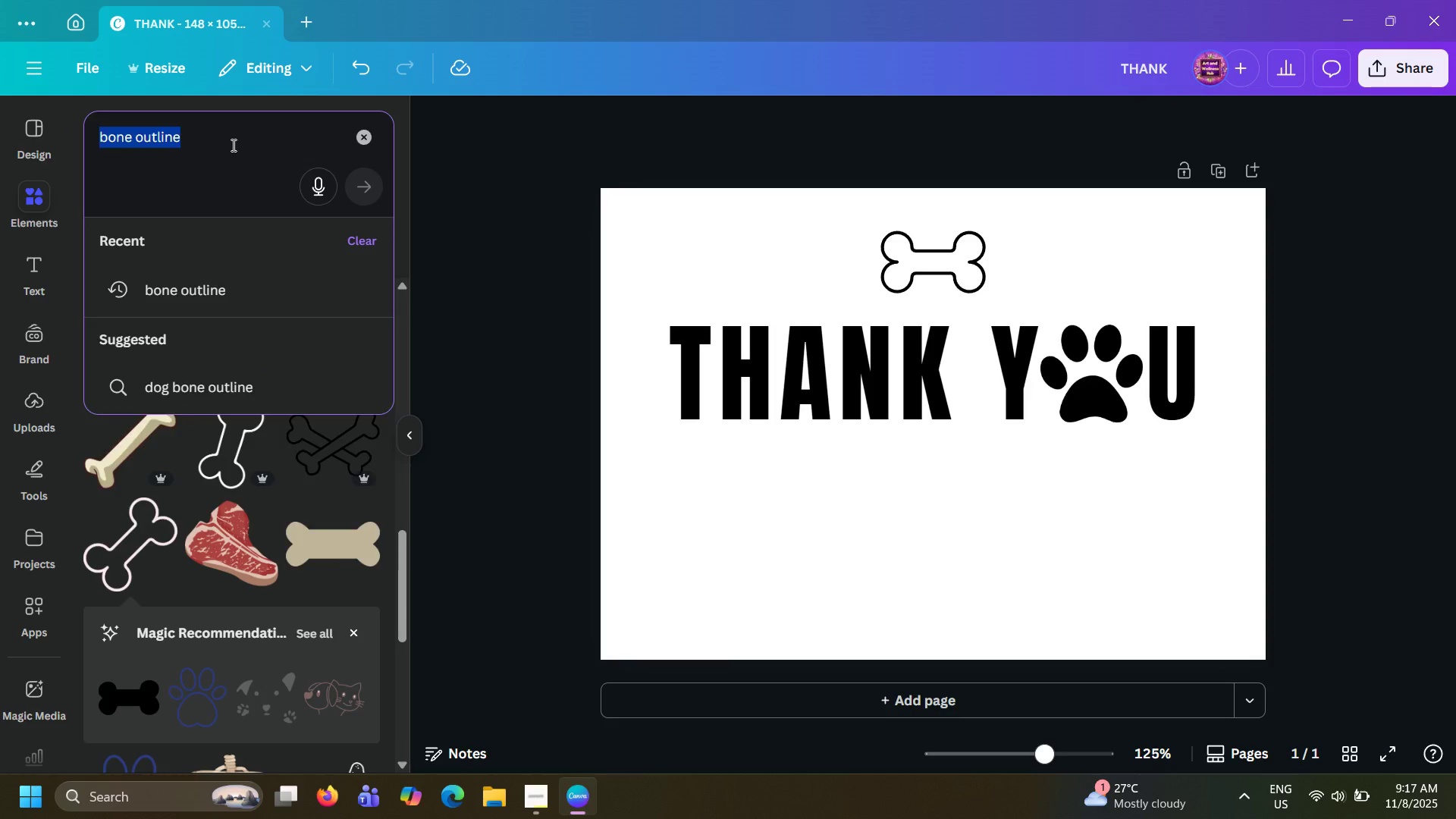 
type(line)
 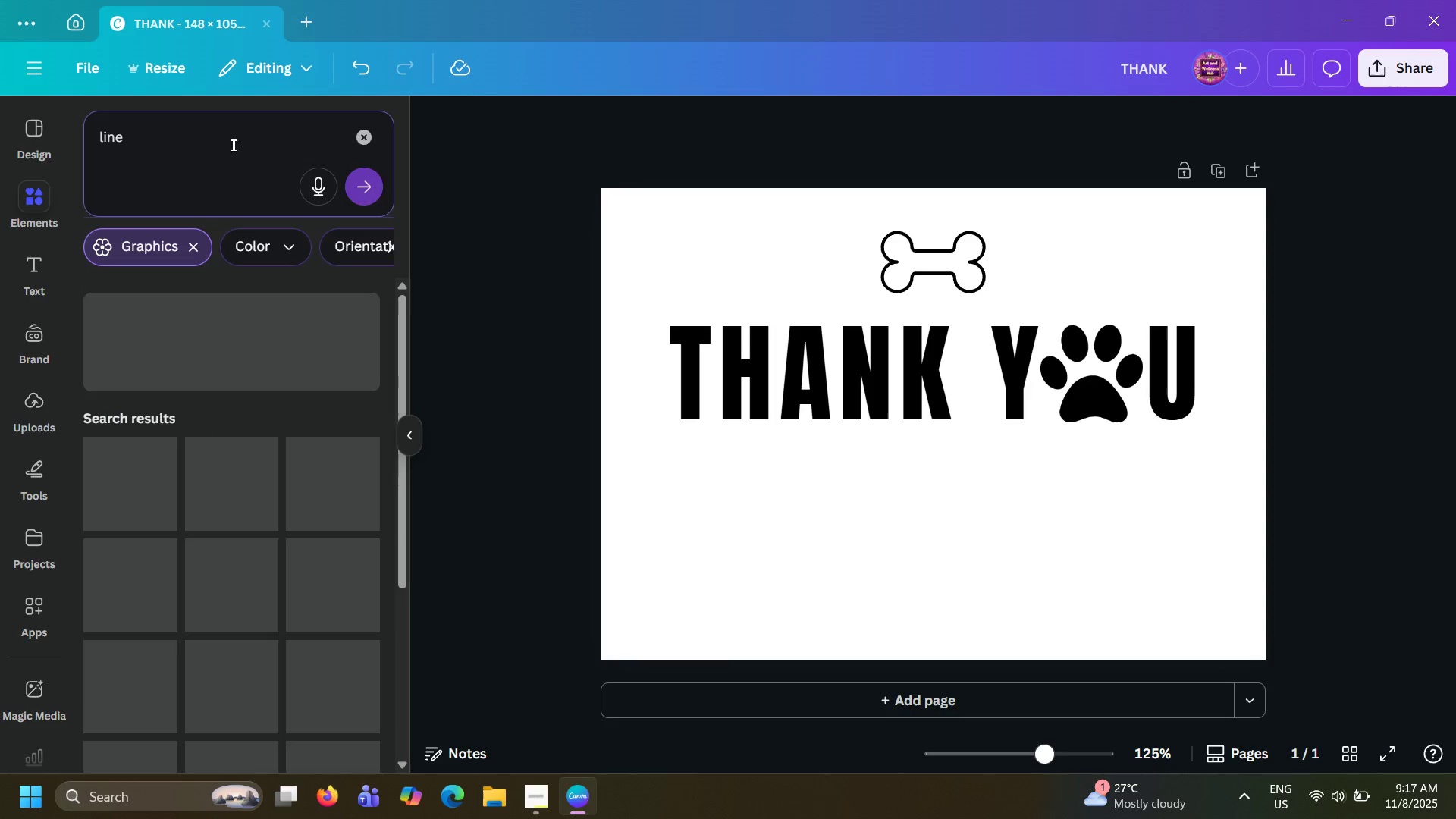 
key(Enter)
 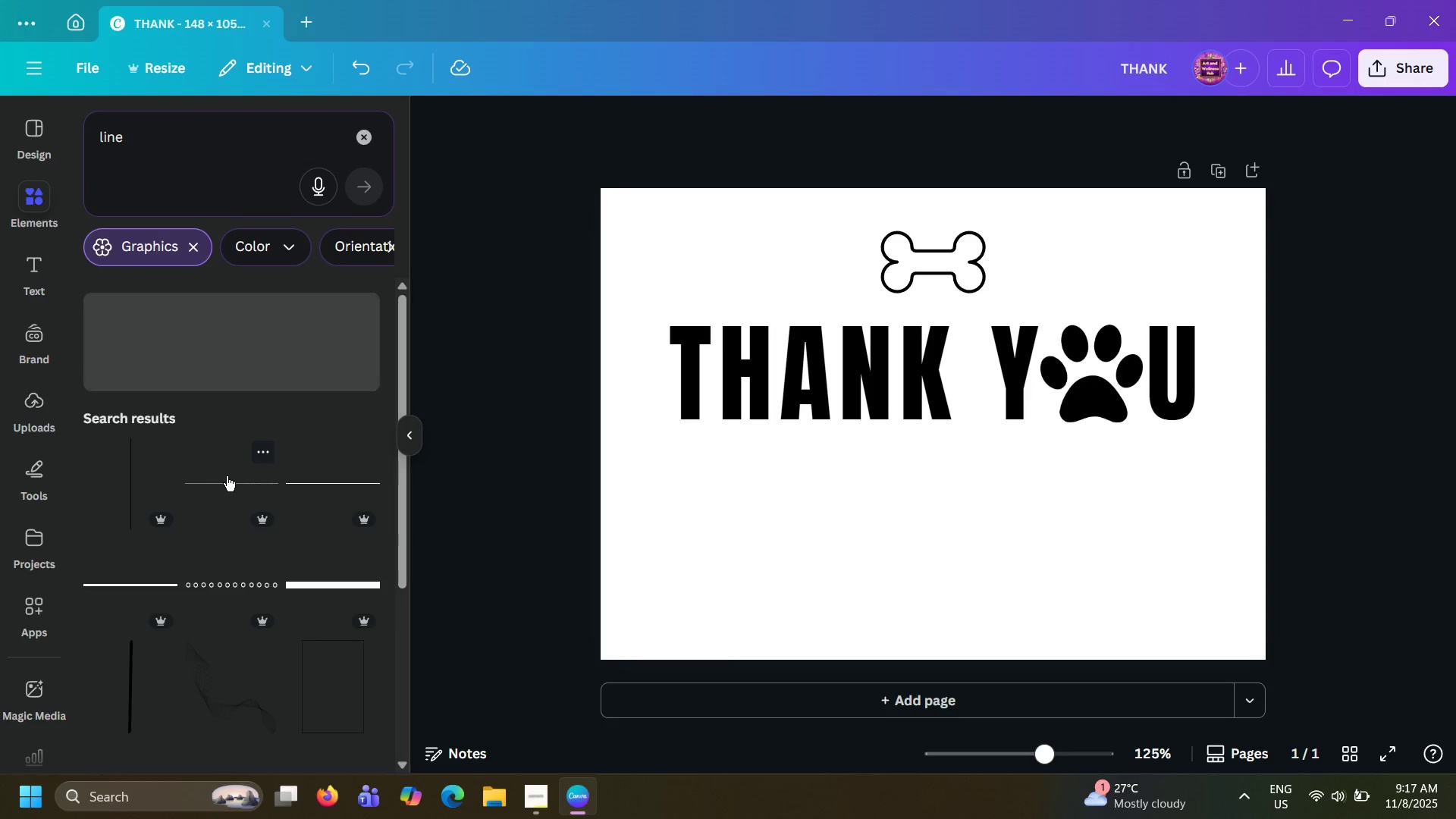 
scroll: coordinate [180, 530], scroll_direction: down, amount: 12.0
 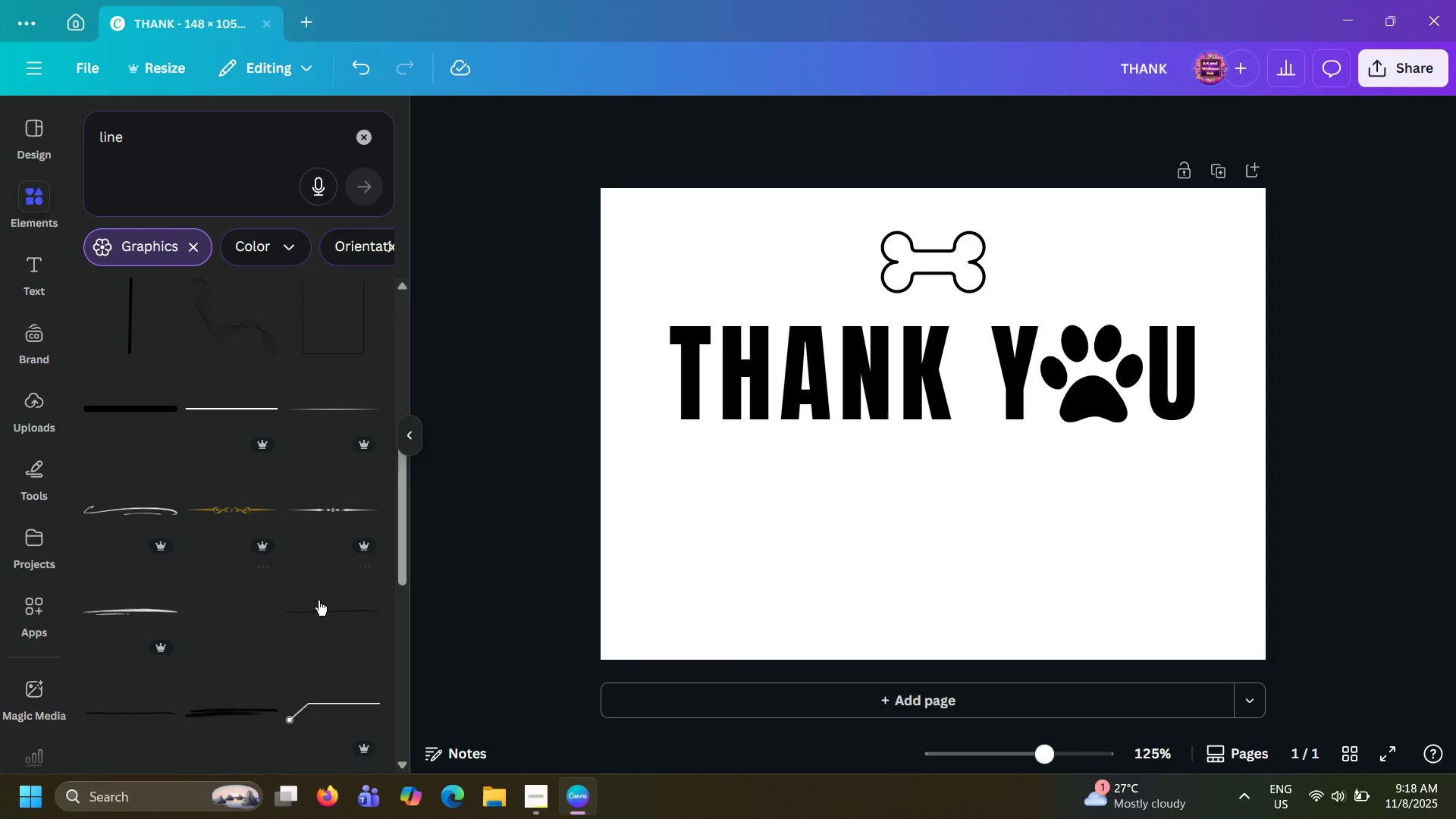 
left_click([320, 607])
 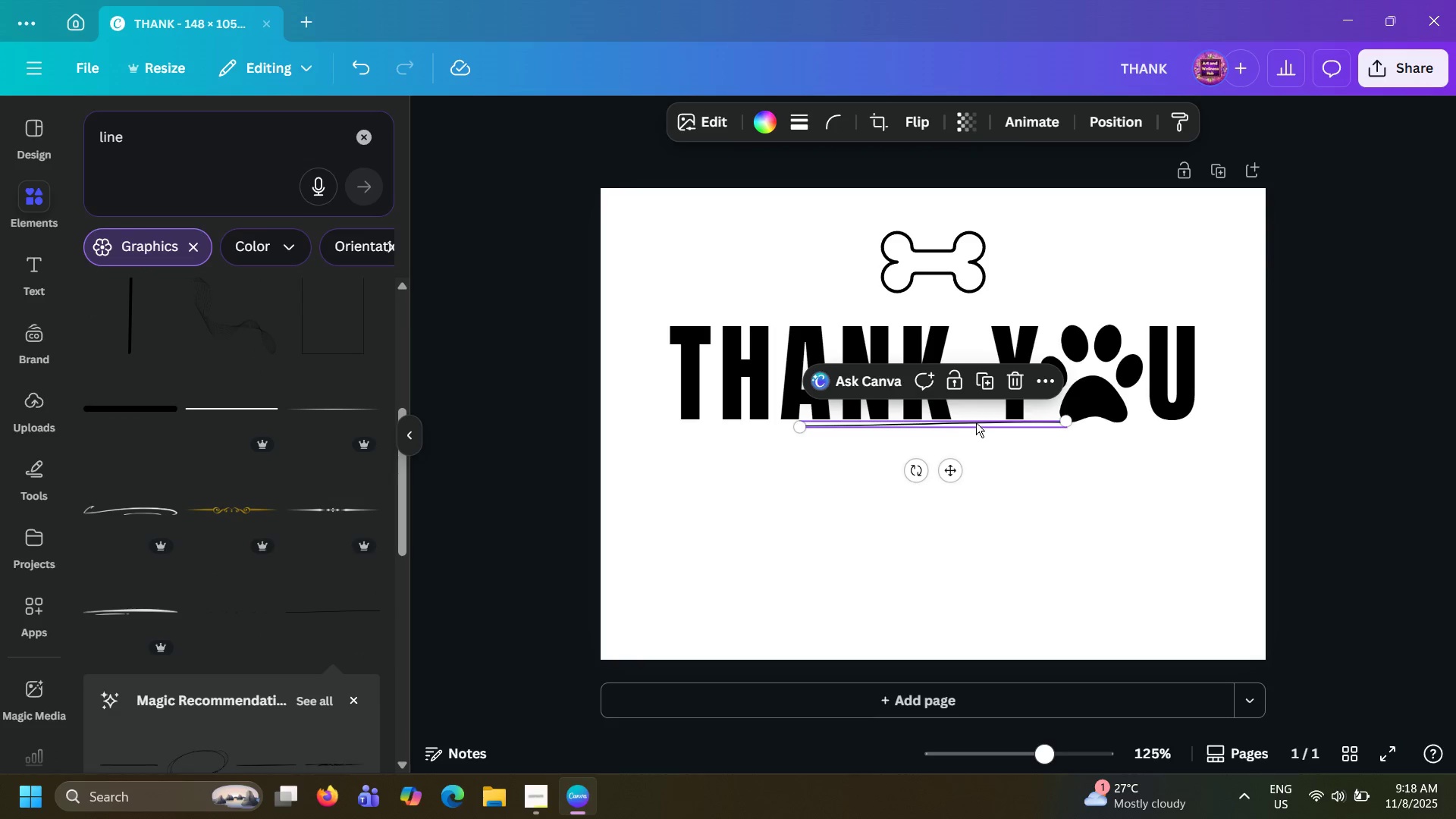 
left_click_drag(start_coordinate=[976, 422], to_coordinate=[974, 532])
 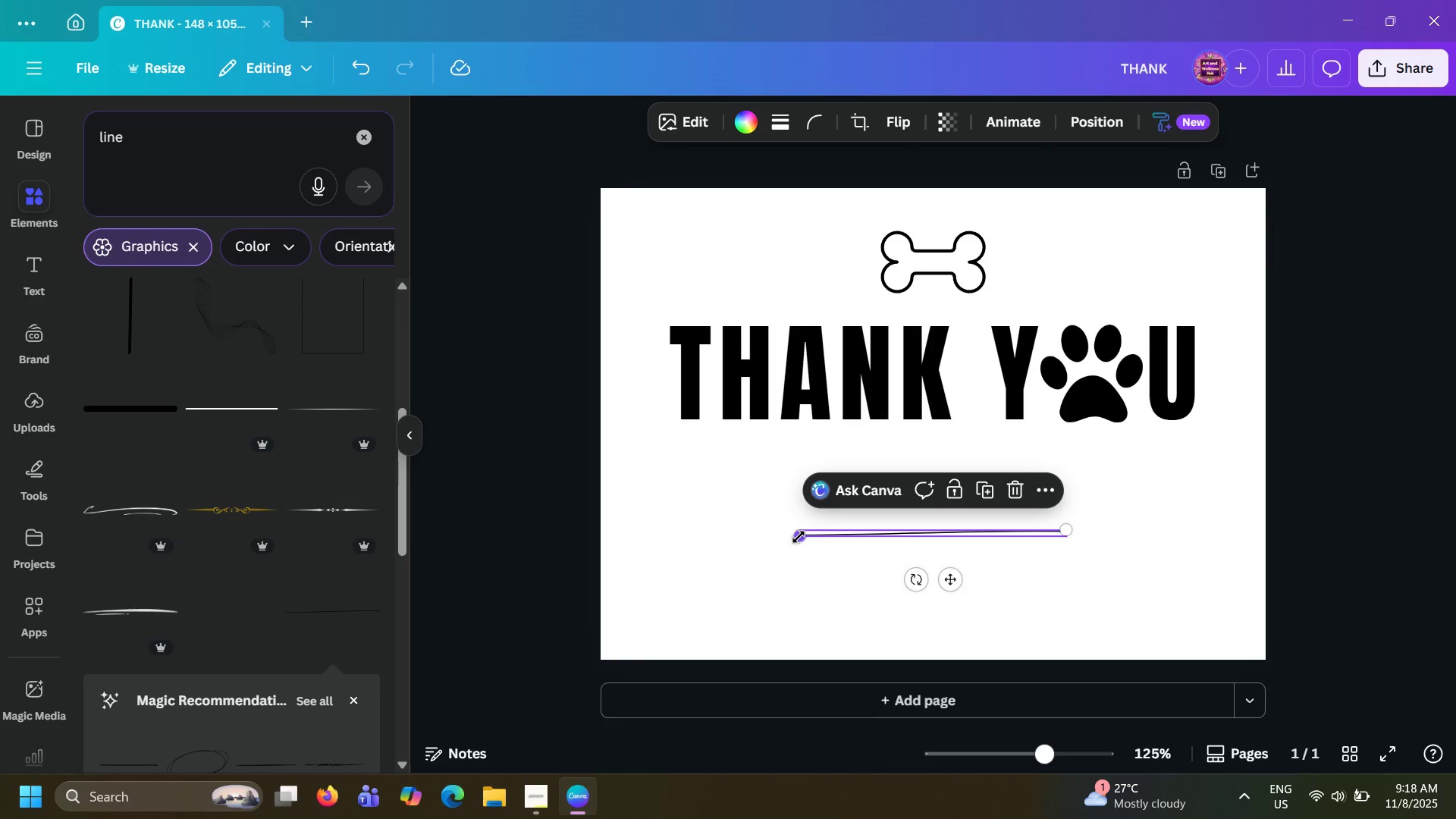 
left_click_drag(start_coordinate=[799, 537], to_coordinate=[667, 554])
 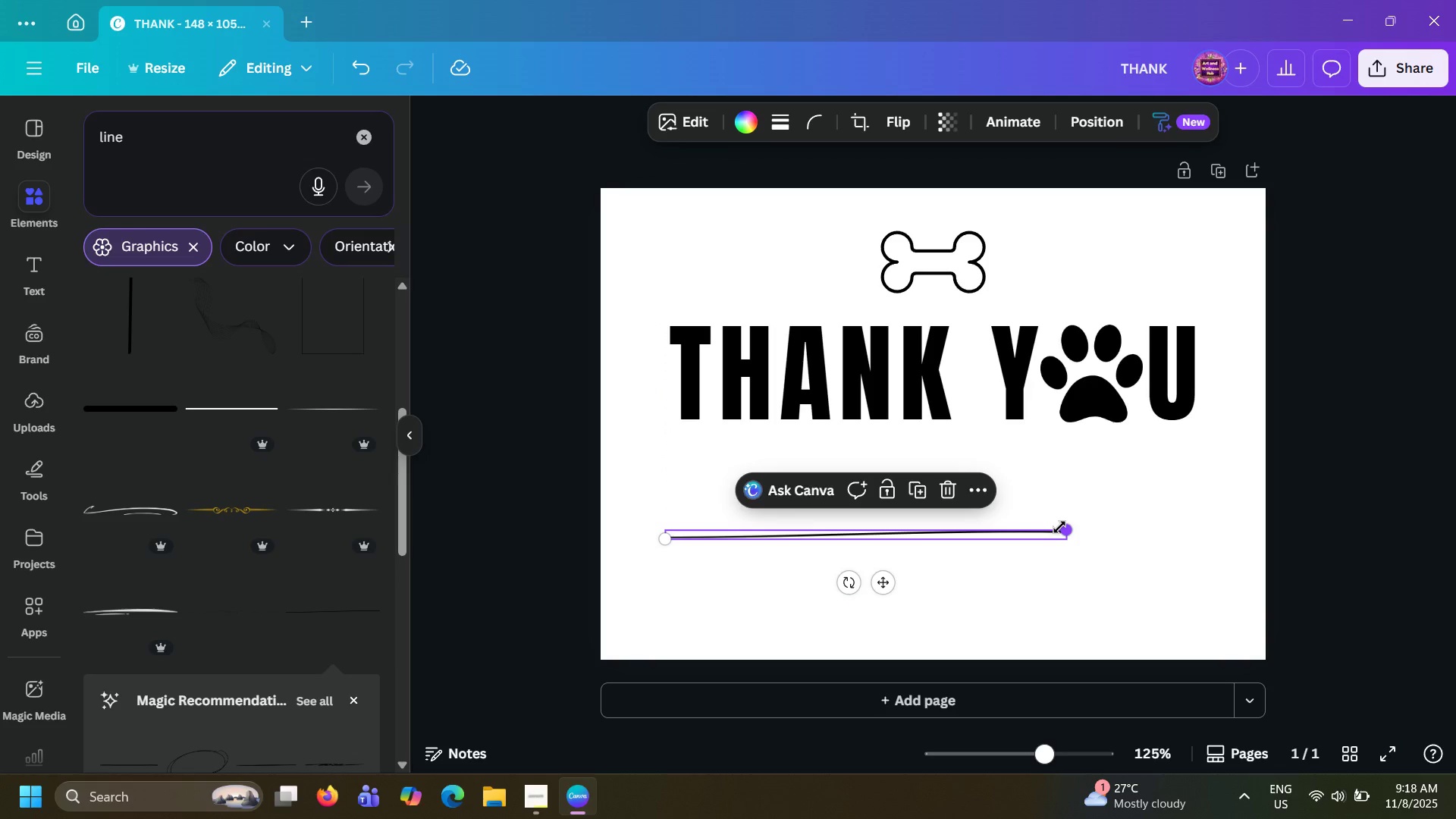 
left_click_drag(start_coordinate=[1059, 527], to_coordinate=[1196, 510])
 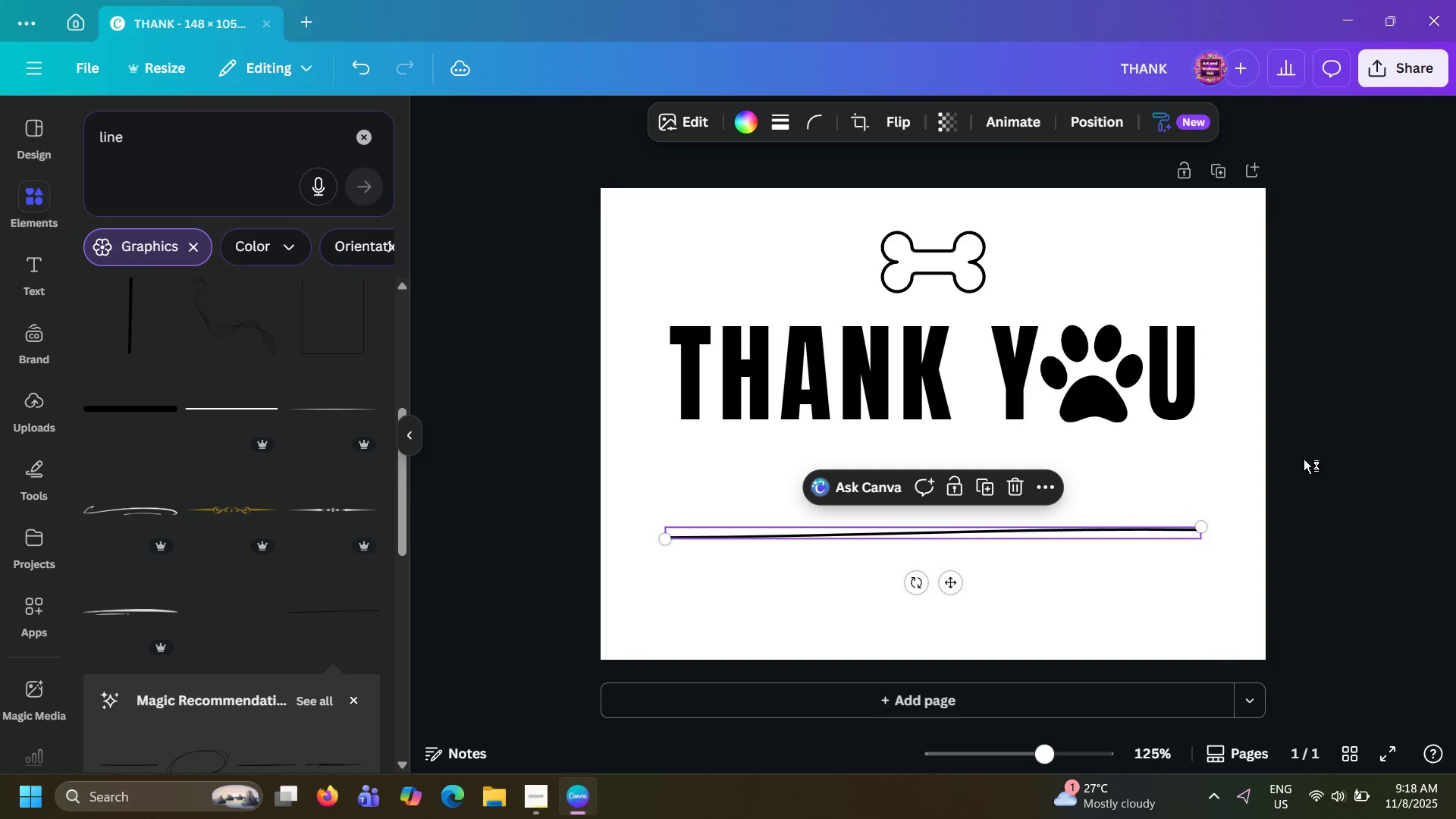 
left_click([1304, 459])
 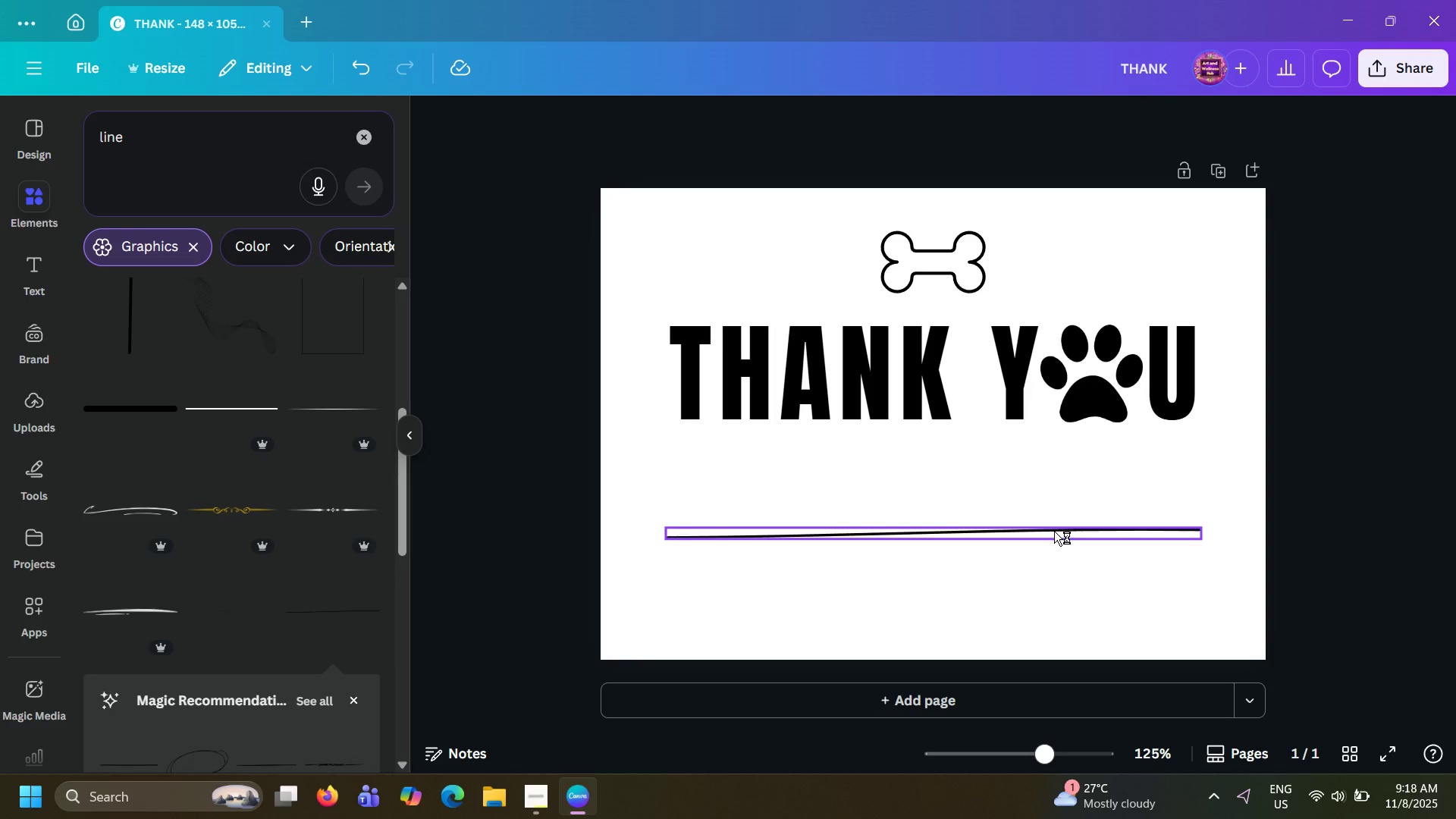 
left_click([1054, 531])
 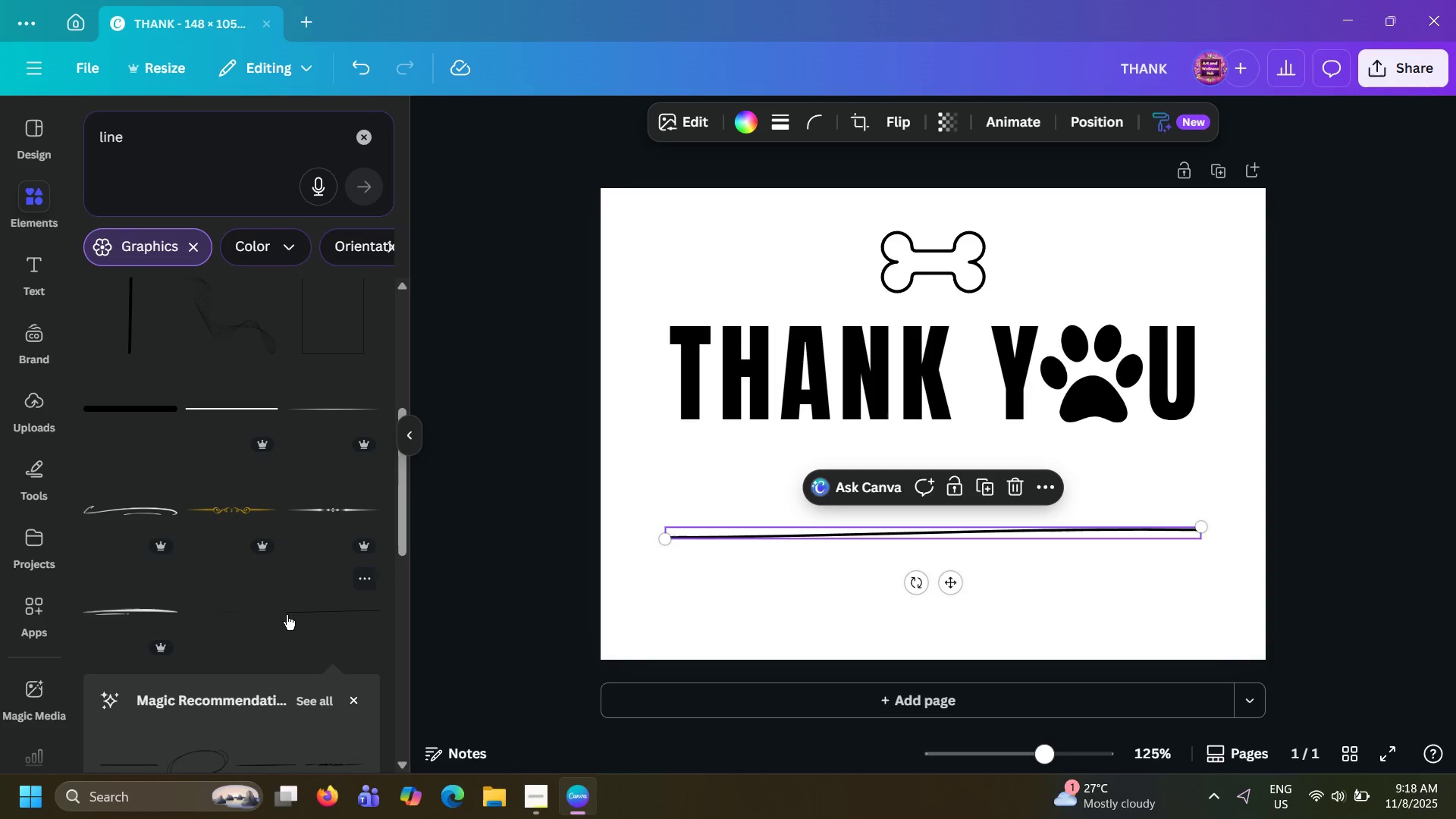 
scroll: coordinate [287, 615], scroll_direction: down, amount: 5.0
 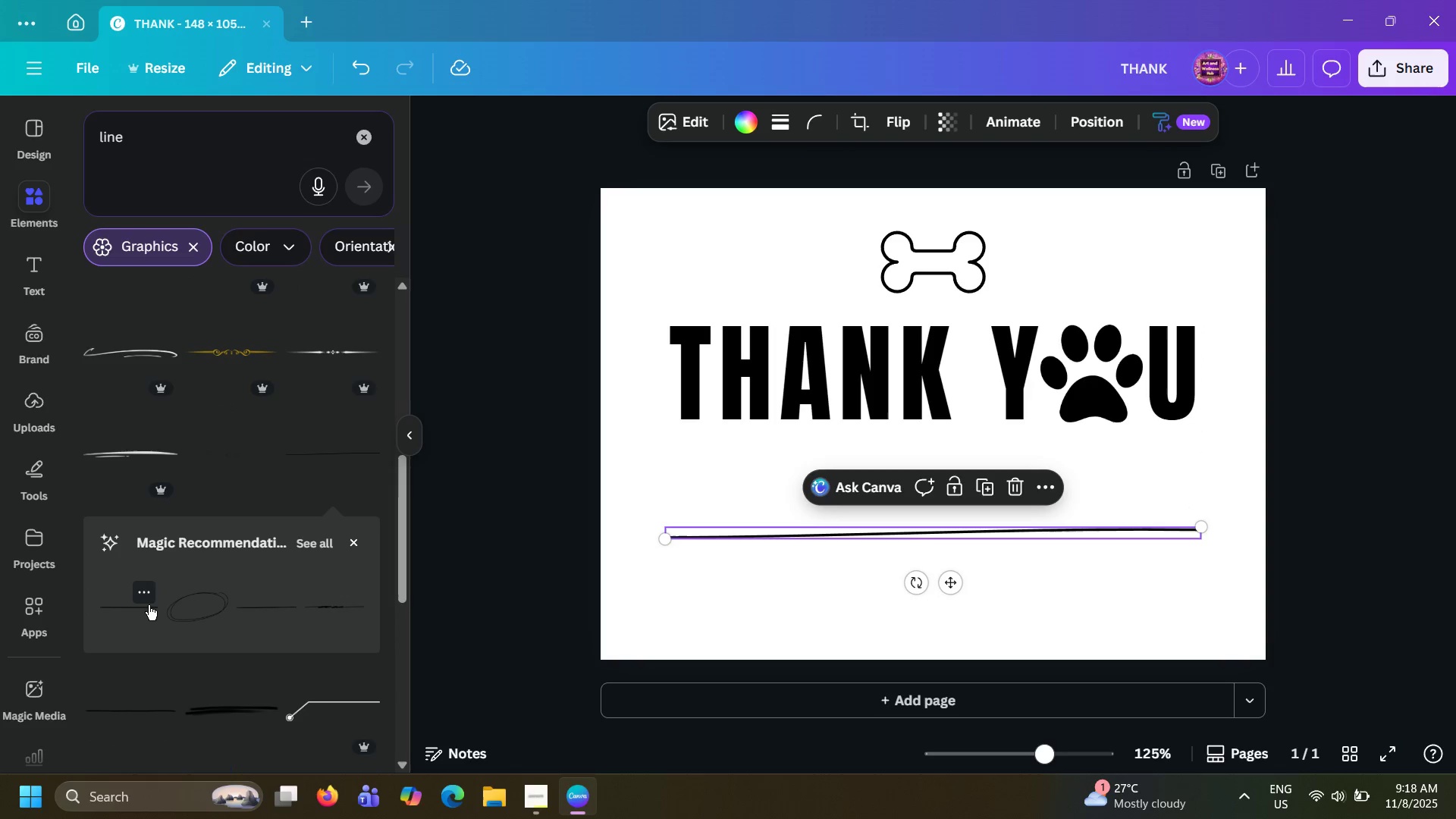 
left_click([149, 605])
 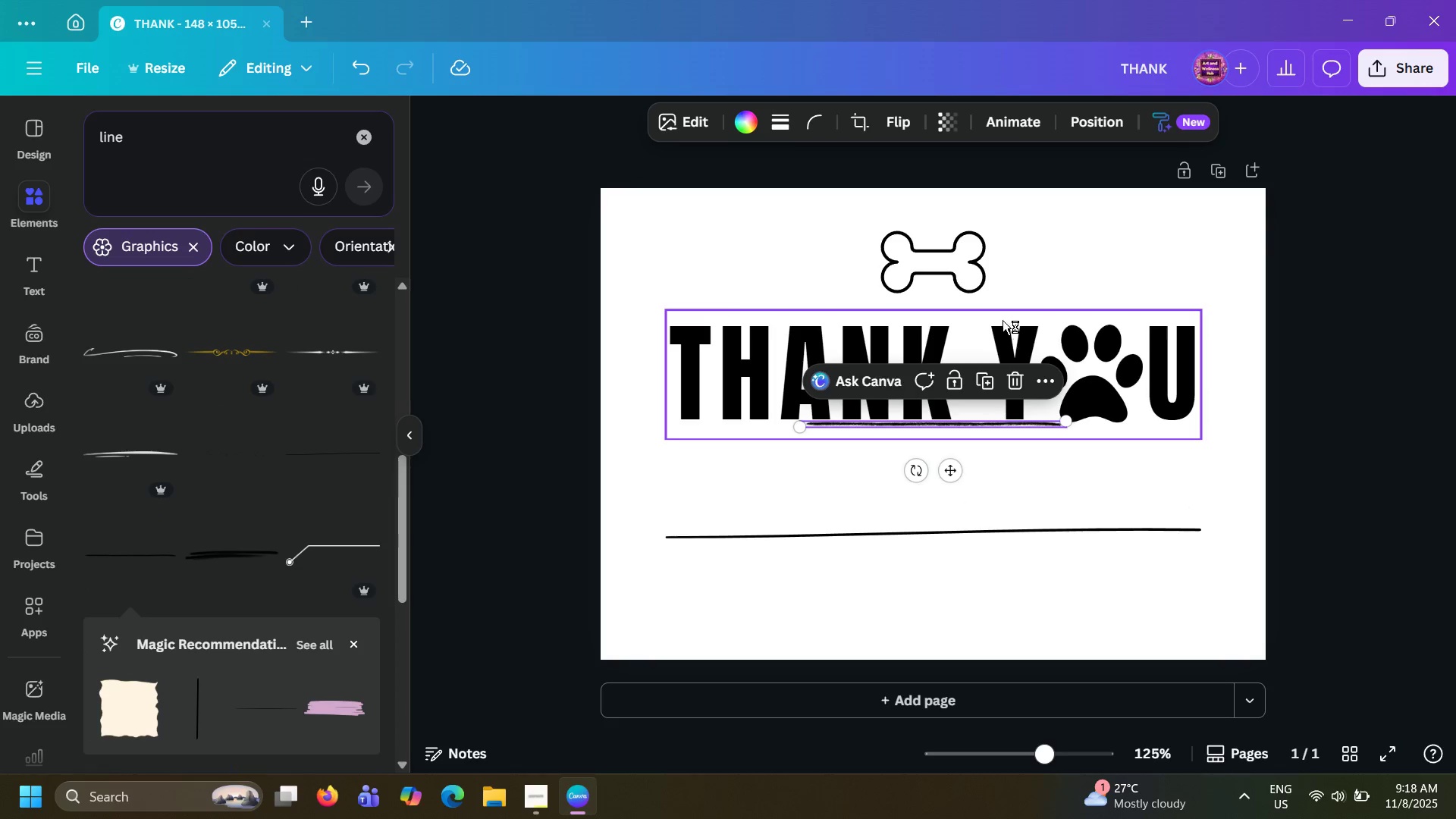 
left_click([1018, 373])
 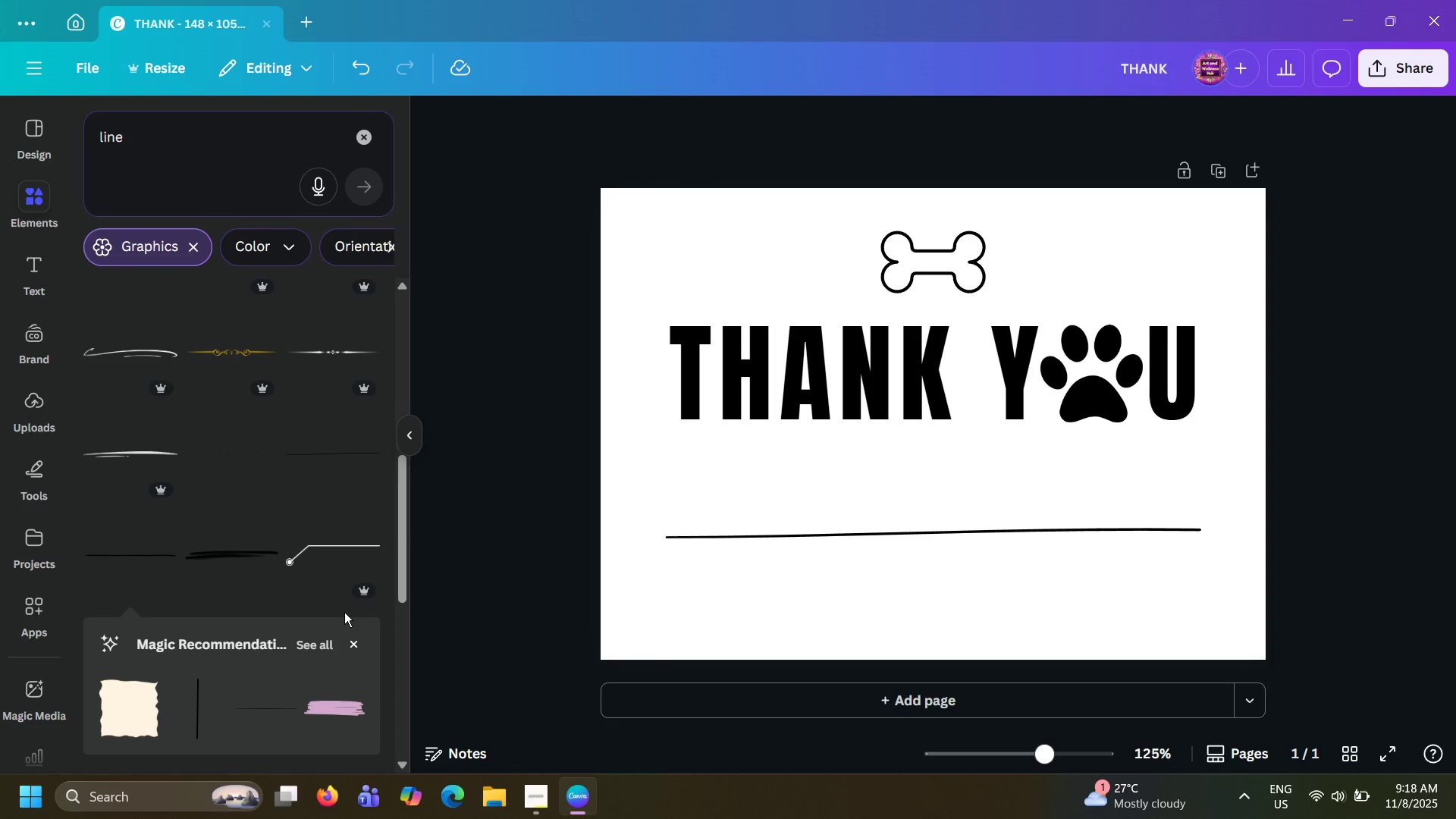 
scroll: coordinate [240, 598], scroll_direction: down, amount: 11.0
 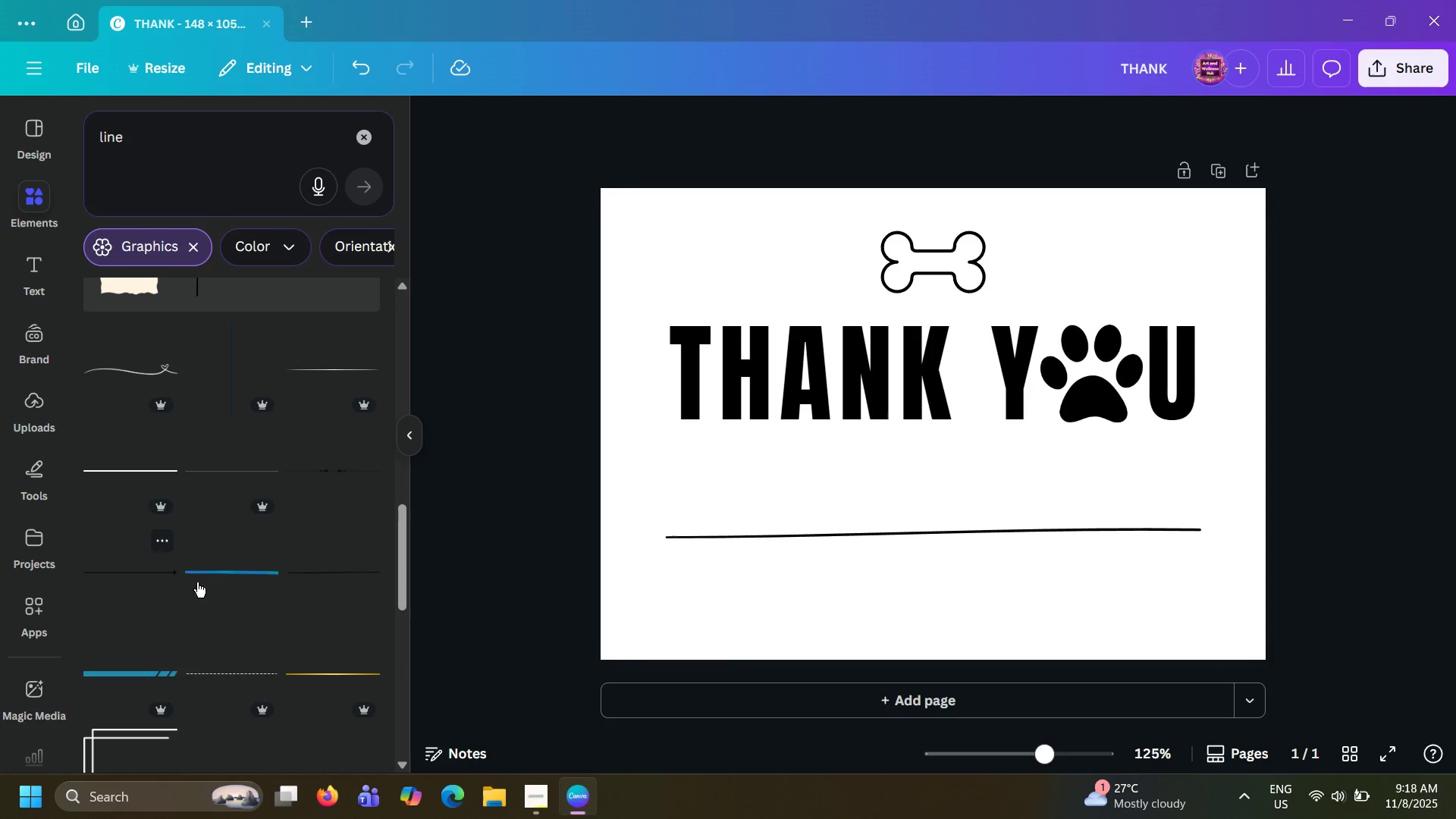 
left_click([334, 576])
 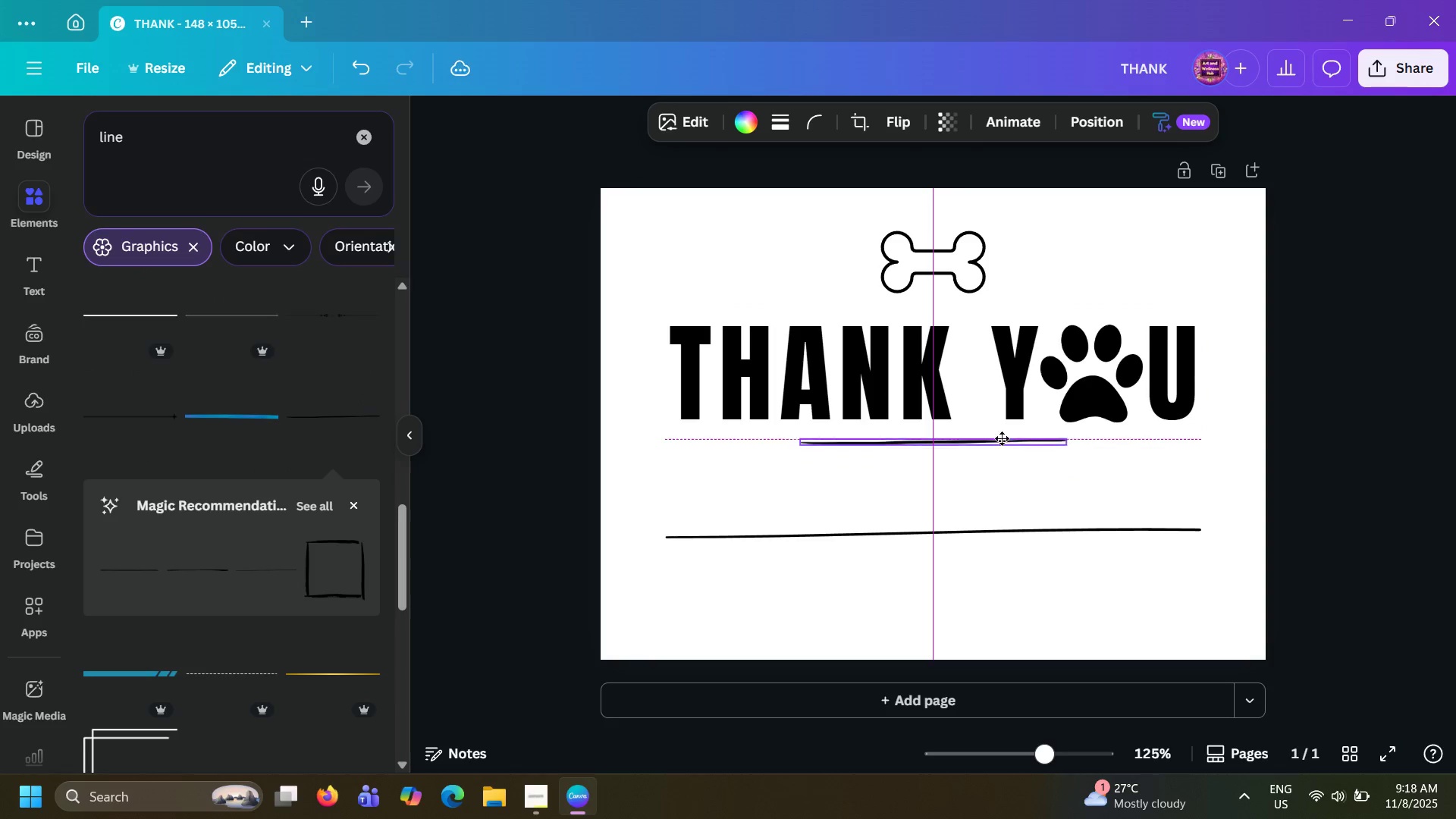 
left_click([1007, 480])
 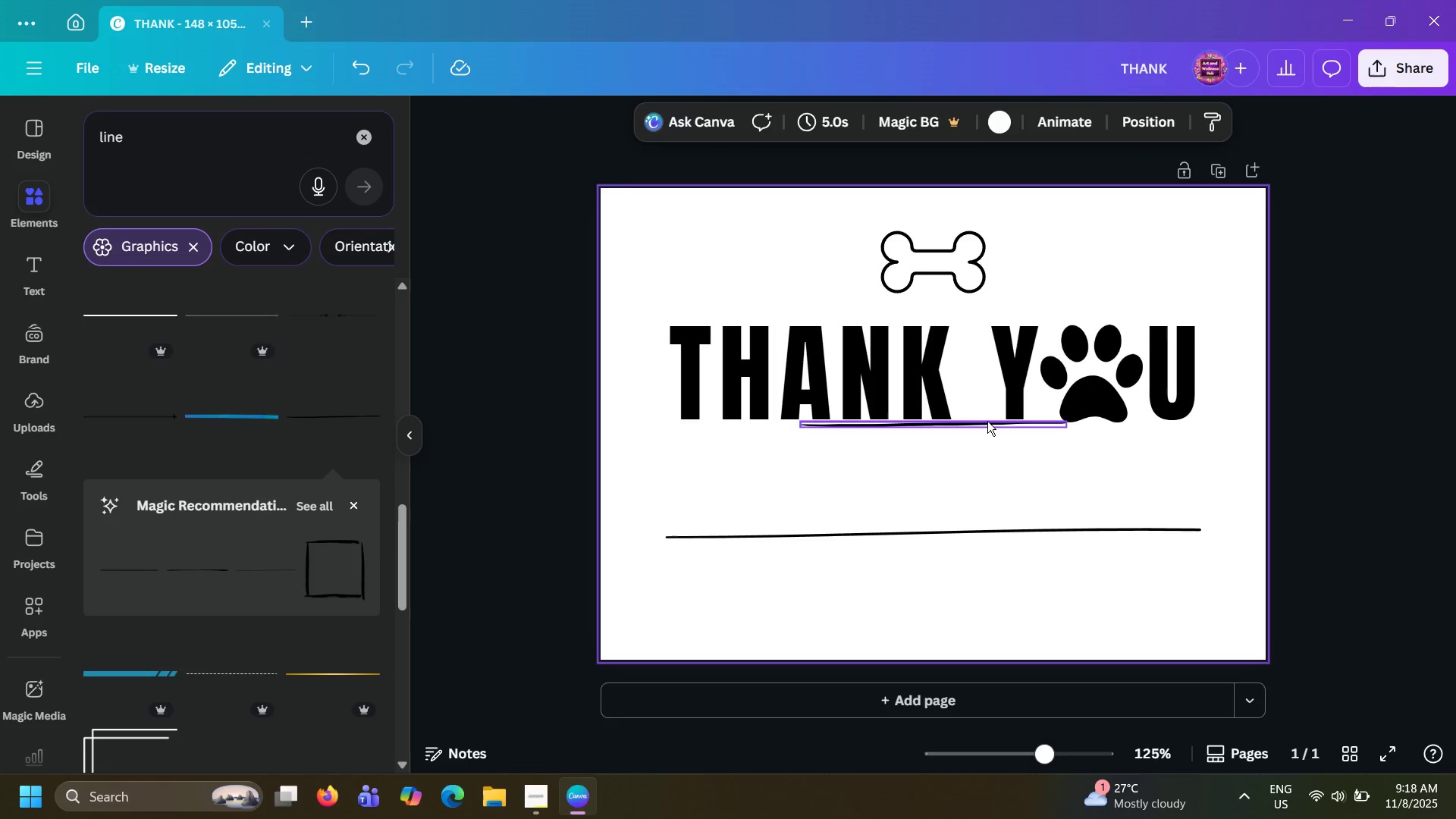 
left_click([987, 421])
 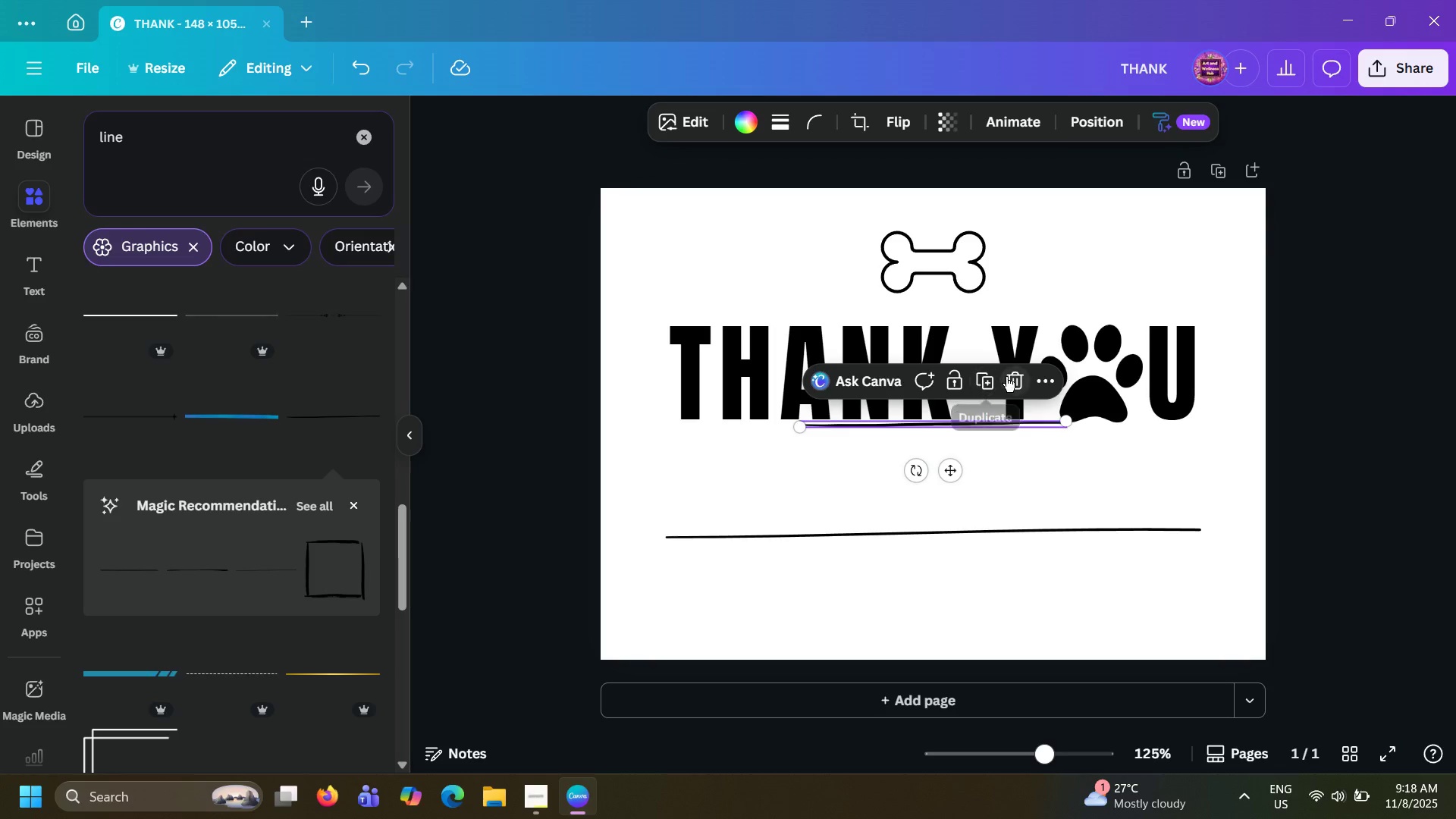 
left_click([1008, 377])
 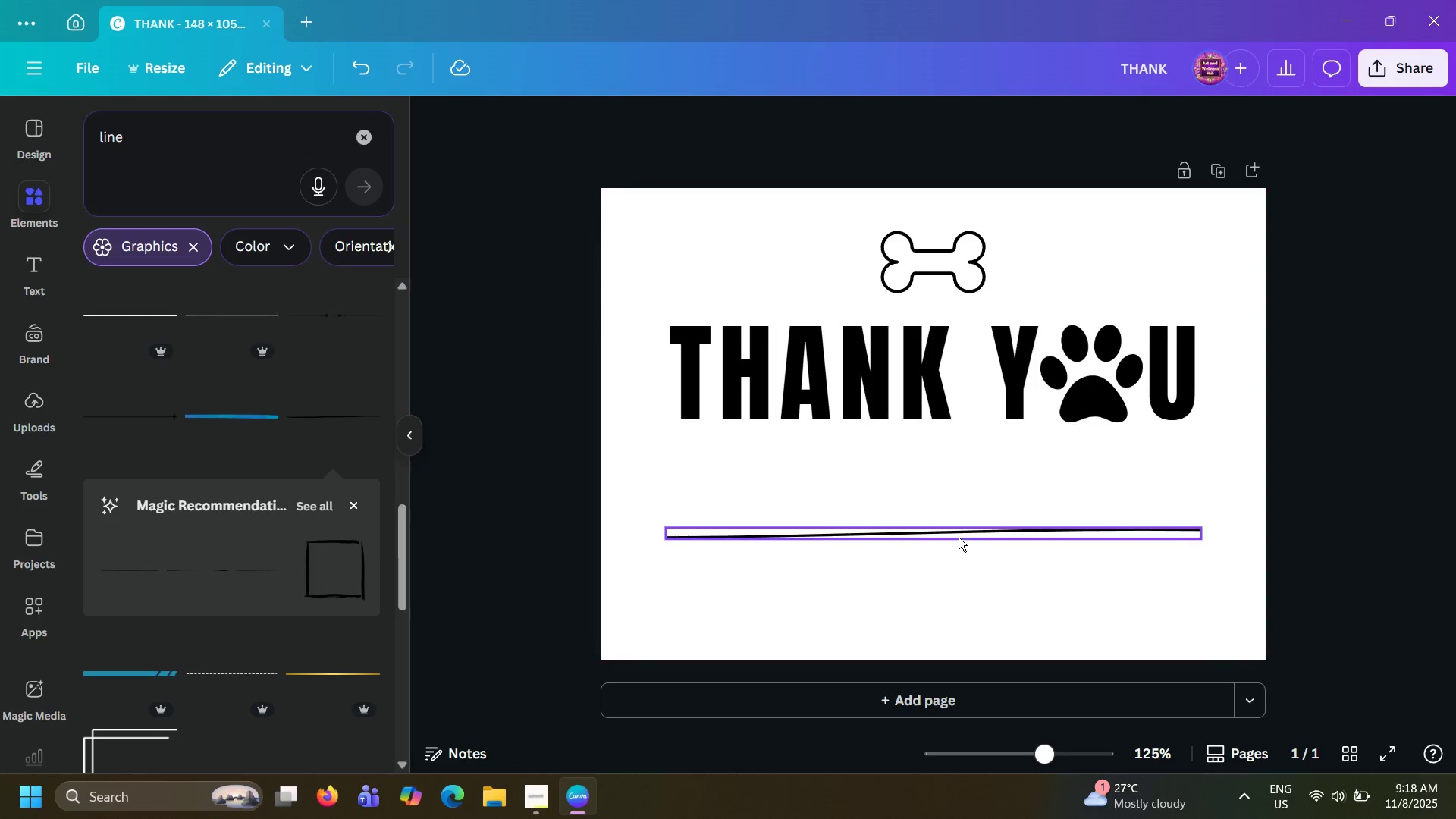 
left_click([959, 537])
 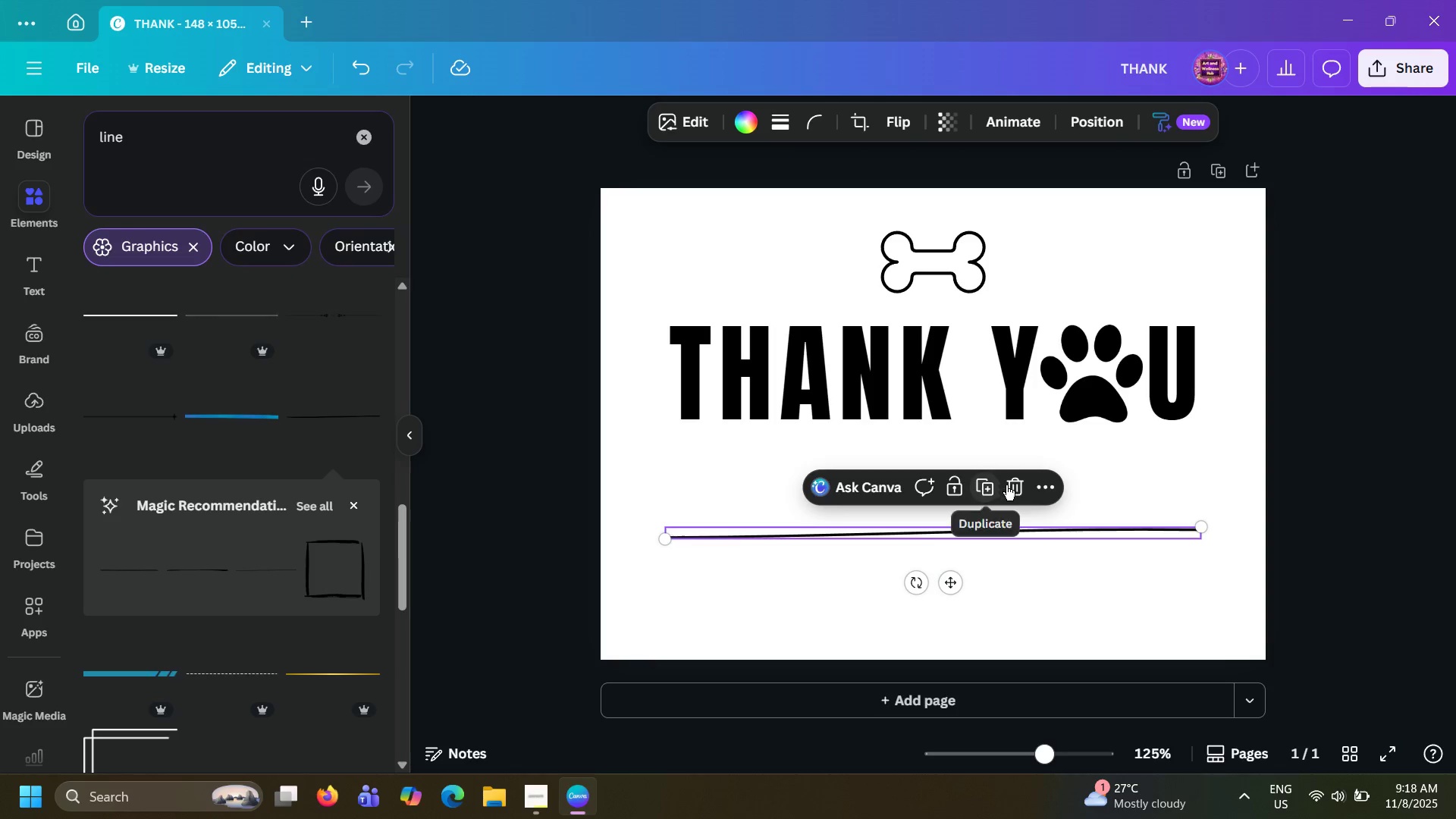 
left_click([1009, 485])
 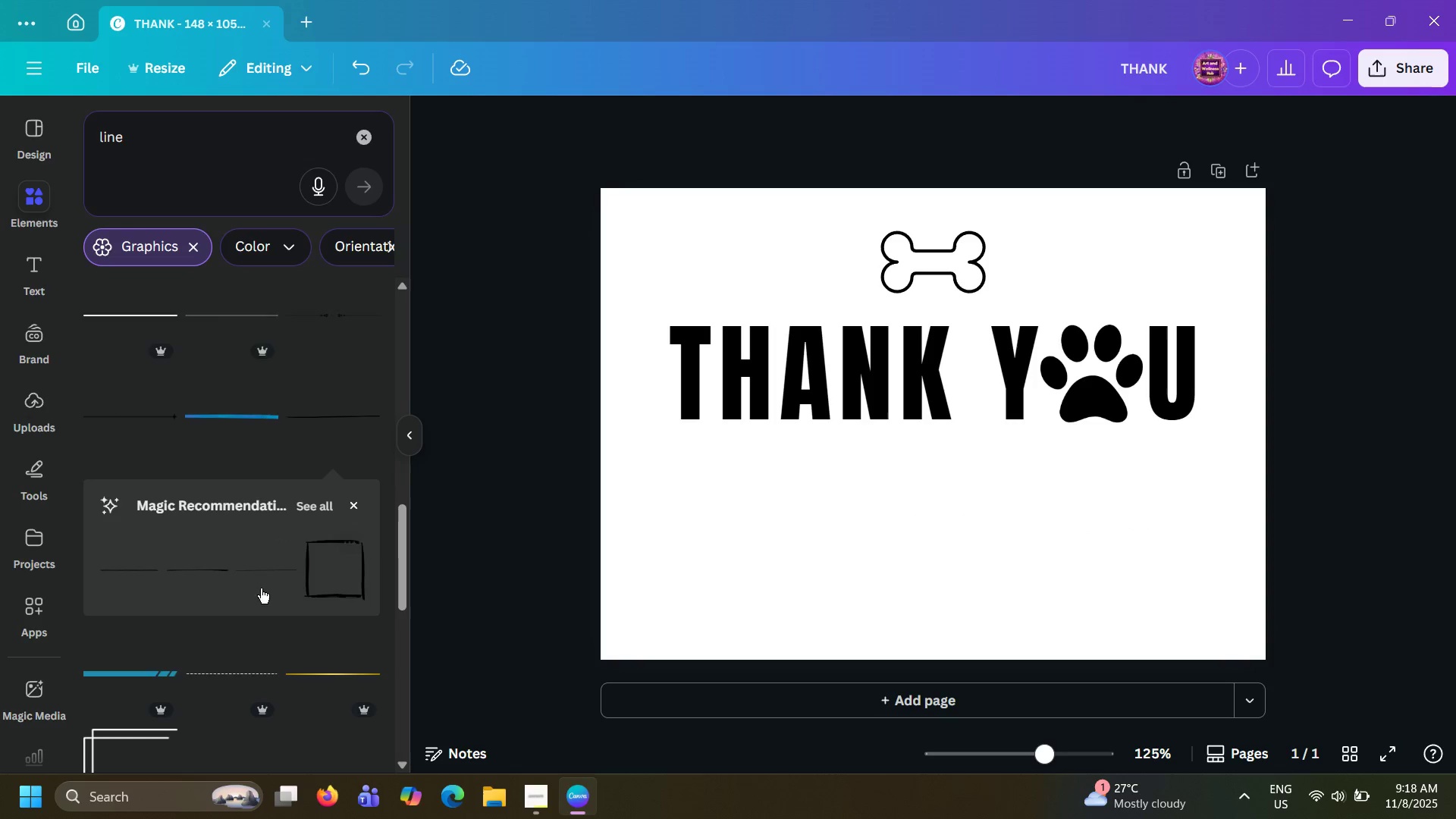 
scroll: coordinate [252, 555], scroll_direction: down, amount: 7.0
 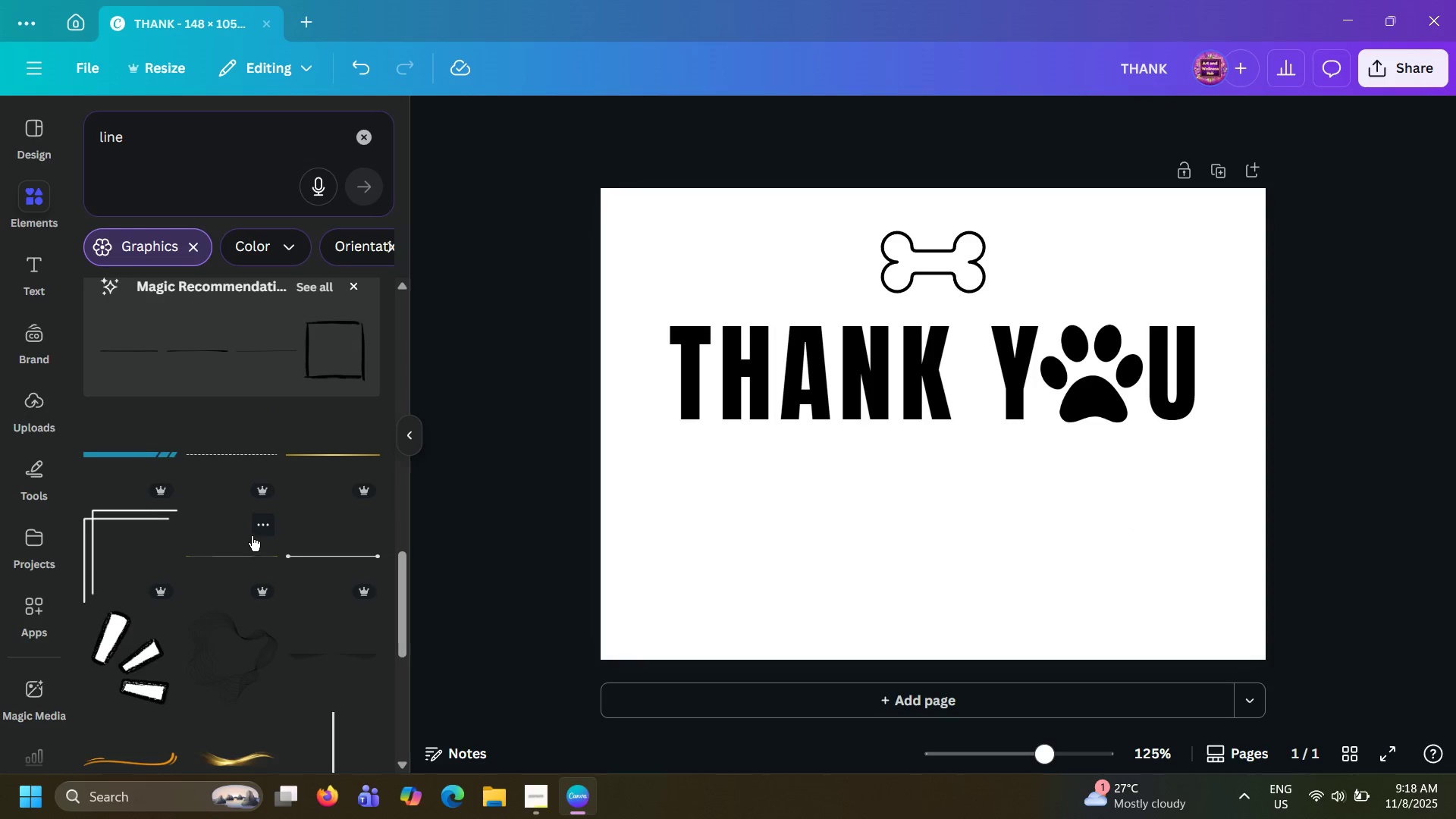 
scroll: coordinate [256, 522], scroll_direction: up, amount: 20.0
 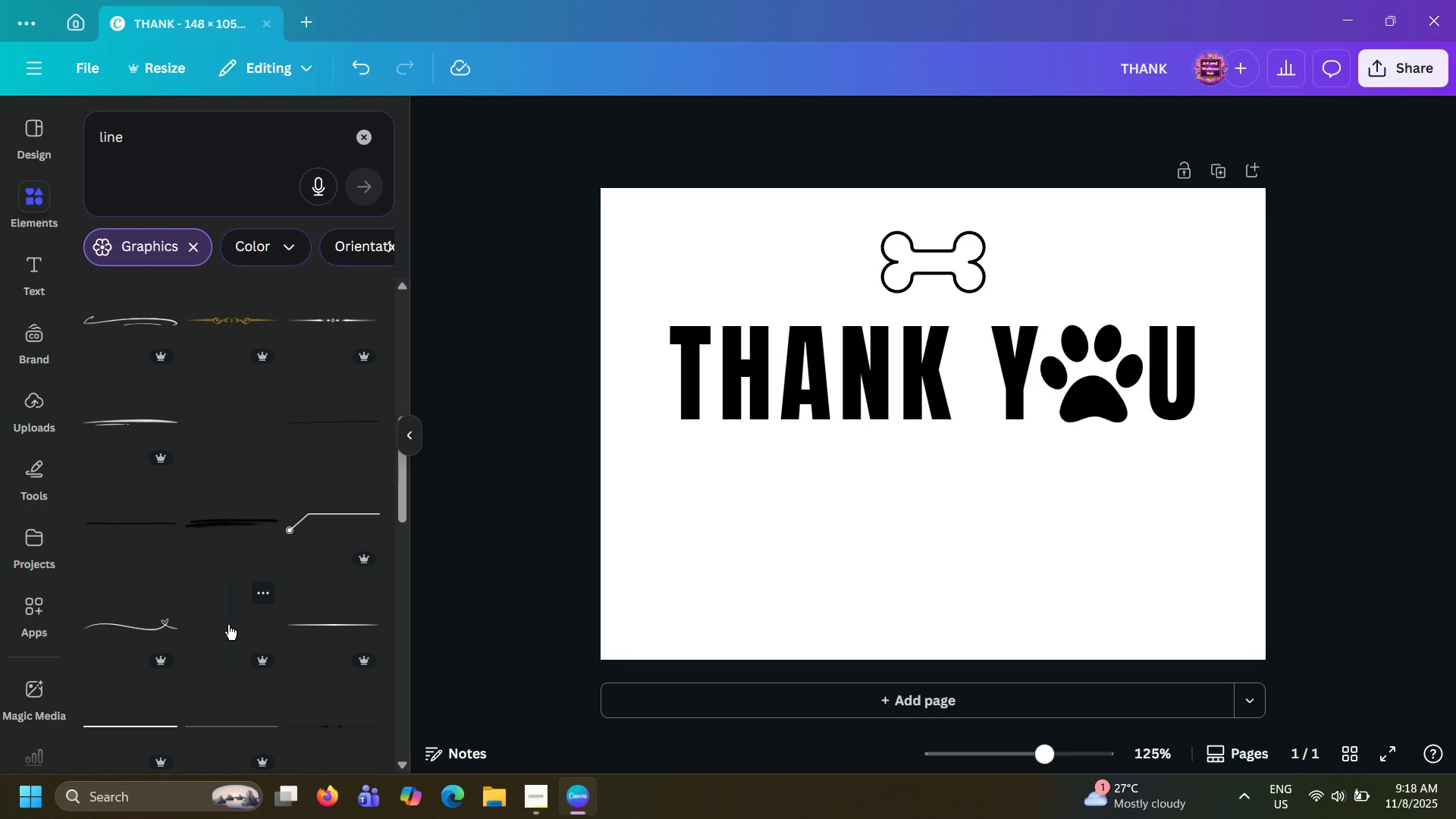 
left_click([228, 625])
 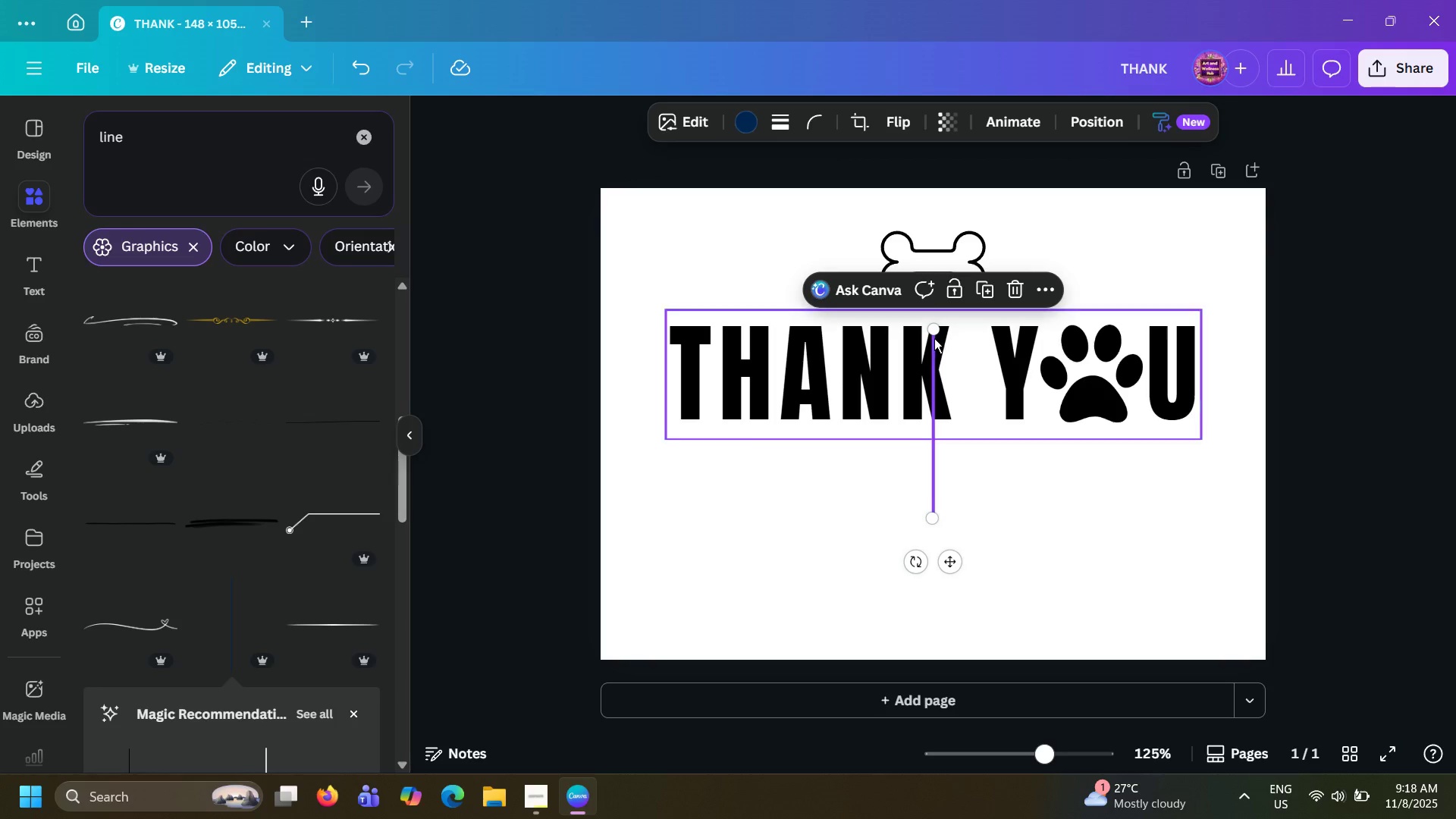 
left_click_drag(start_coordinate=[934, 333], to_coordinate=[1174, 526])
 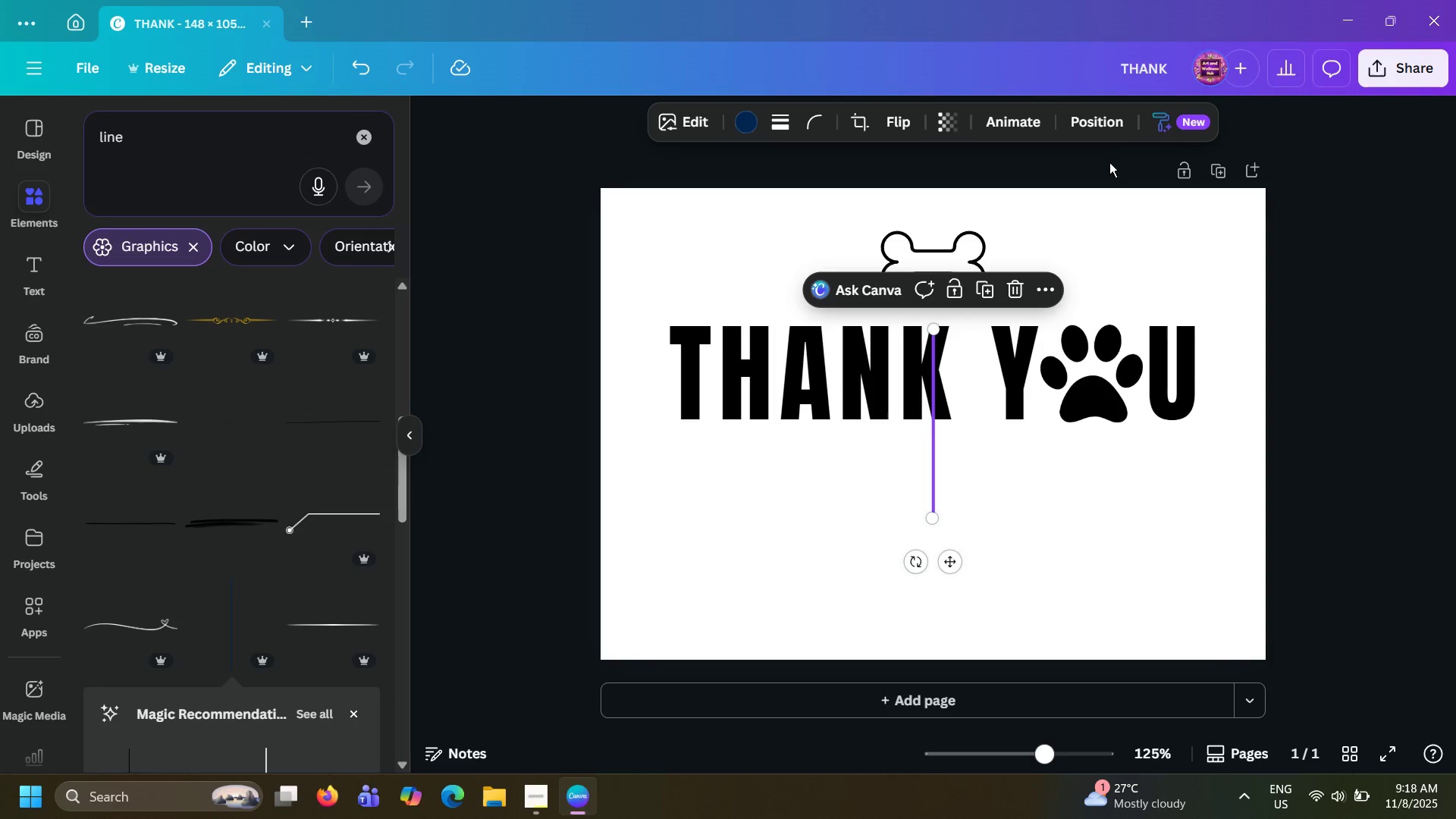 
left_click([1103, 126])
 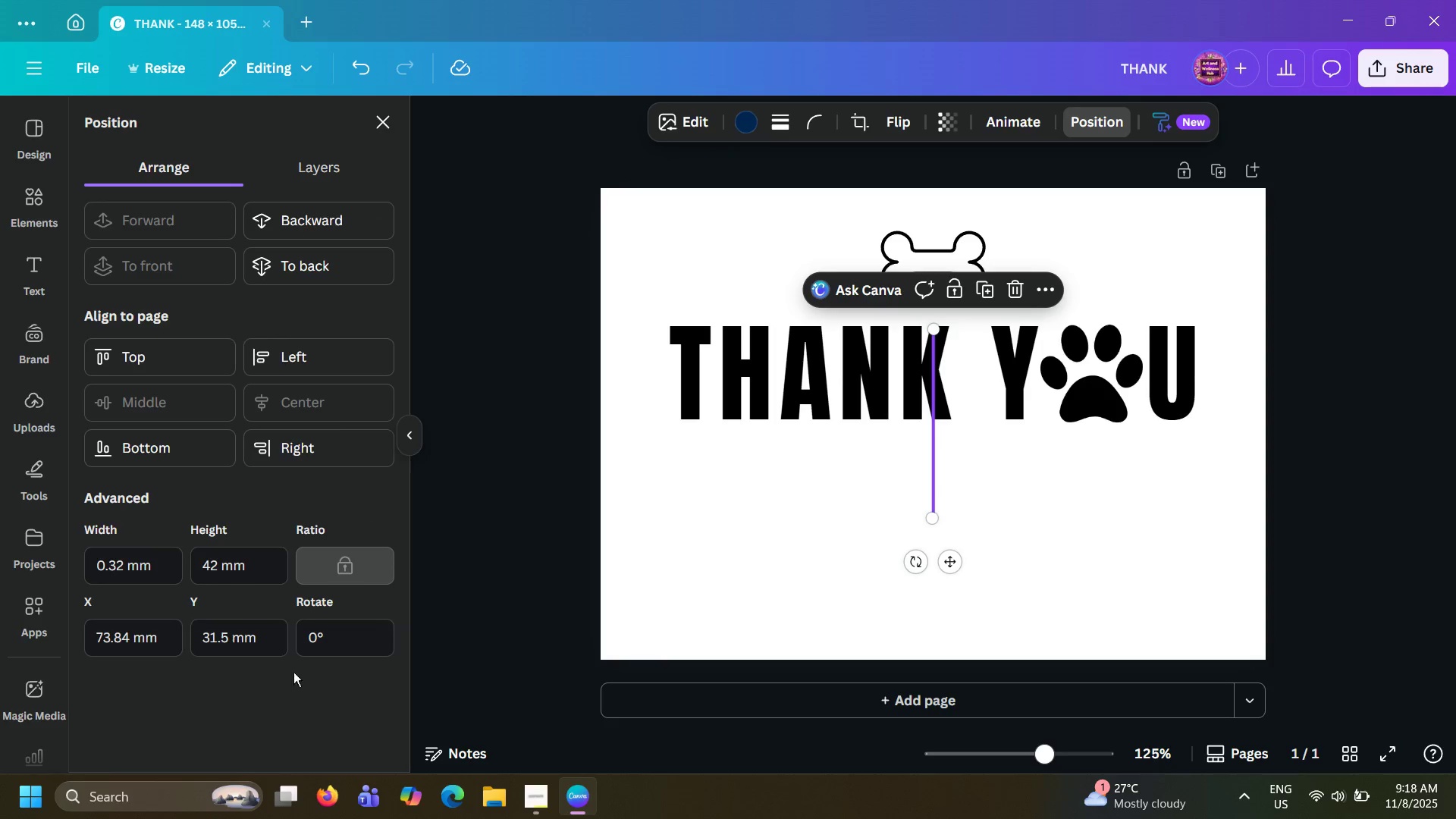 
double_click([337, 646])
 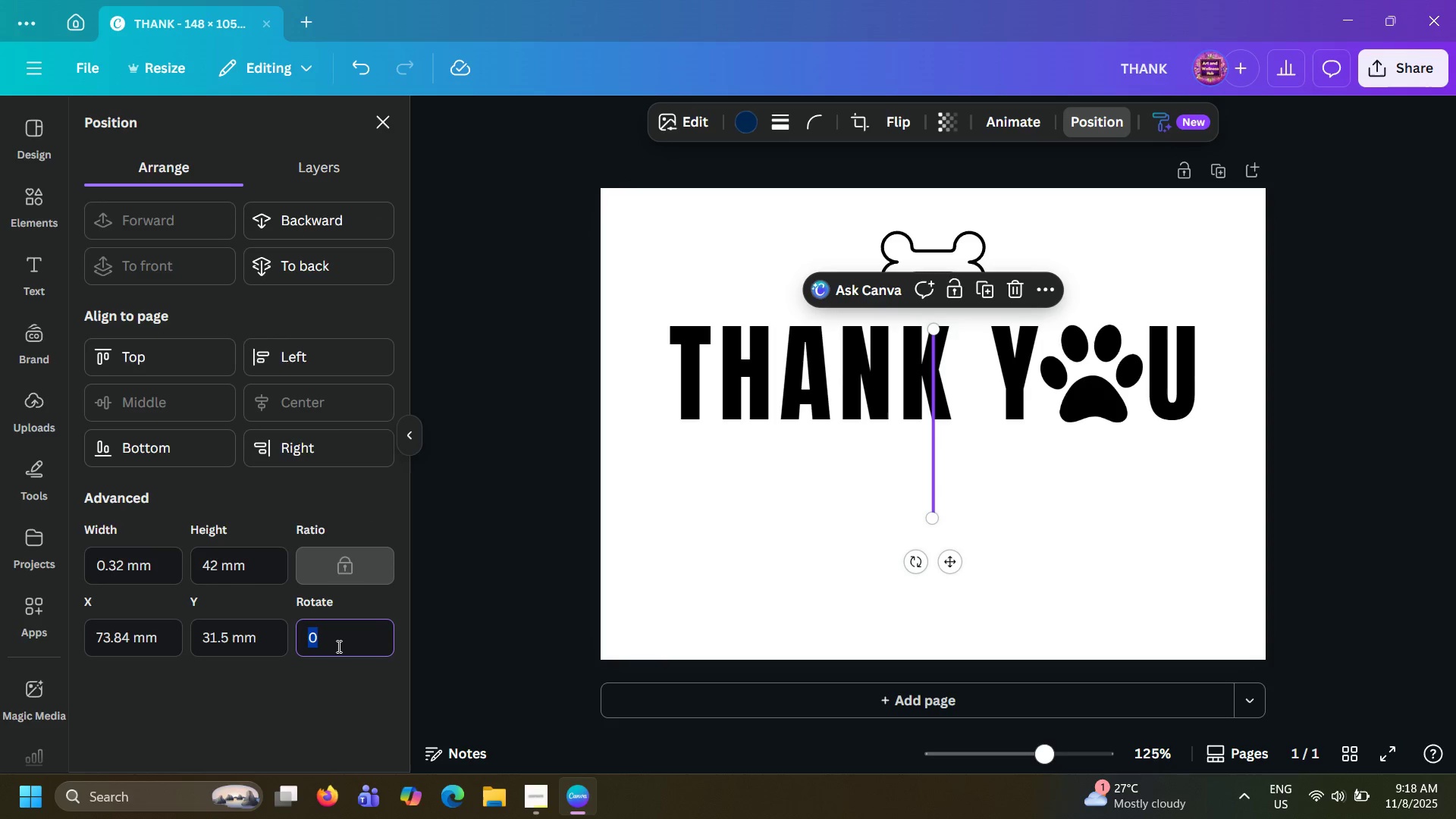 
triple_click([337, 646])
 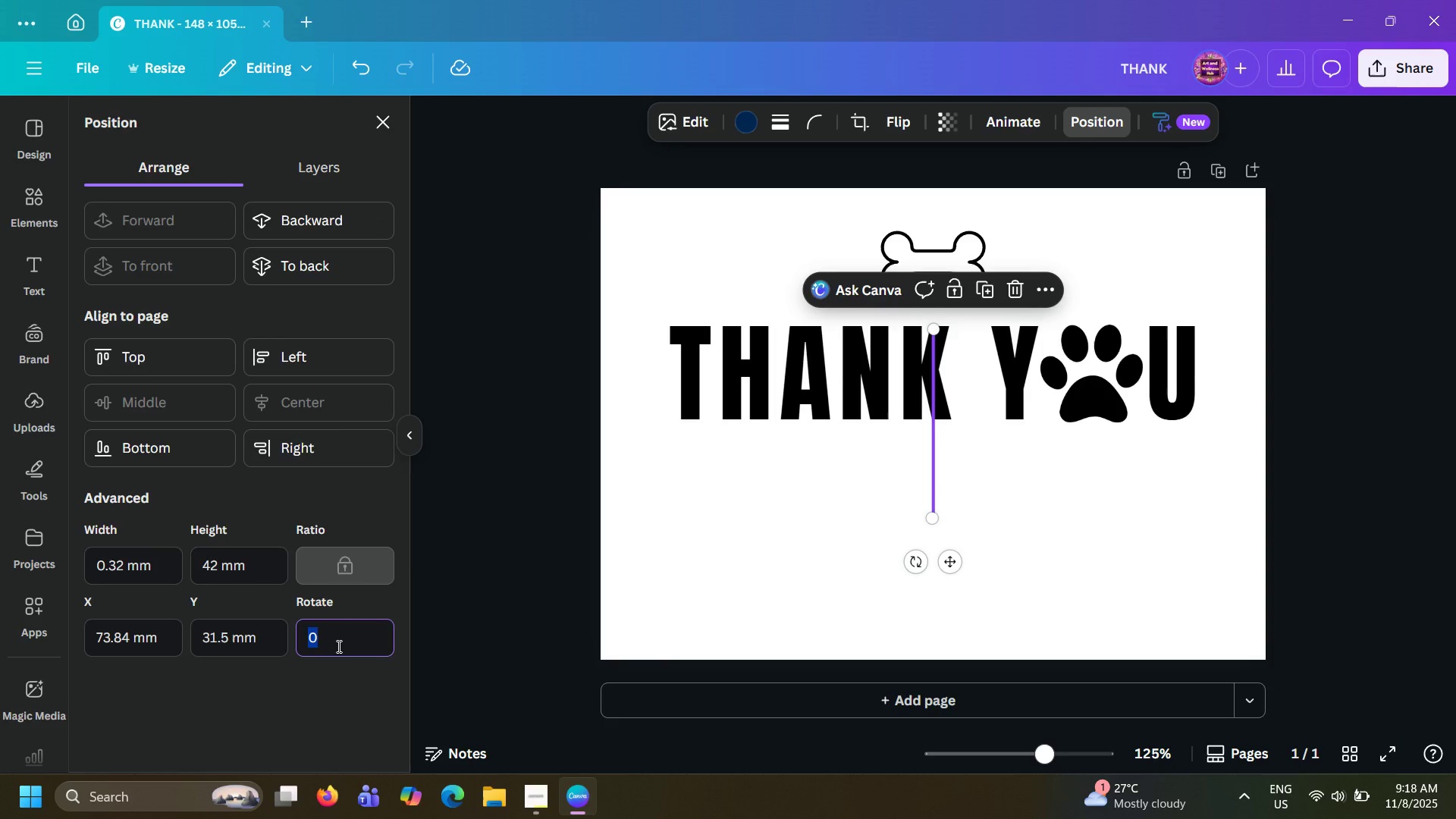 
key(Numpad9)
 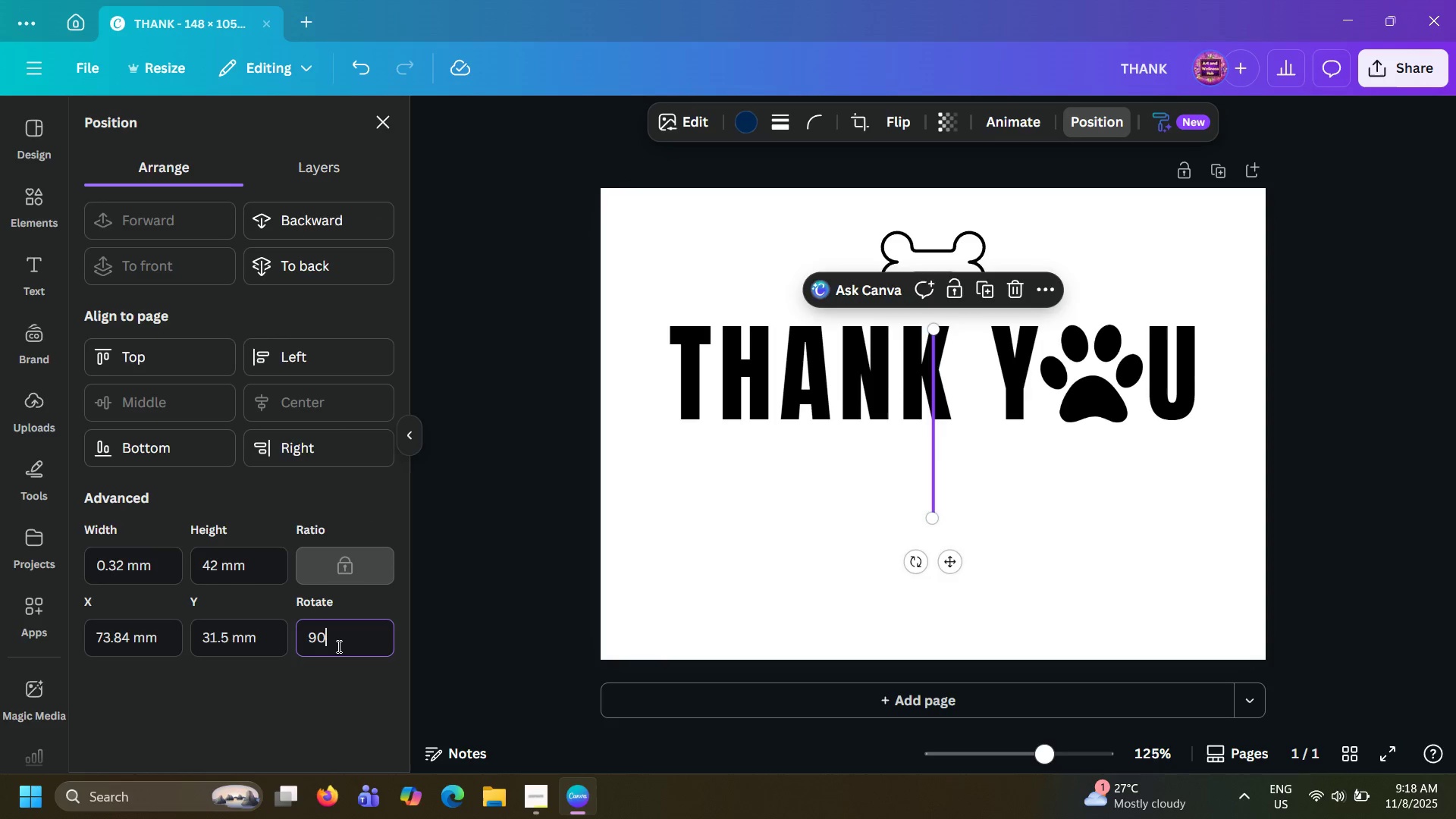 
key(Numpad0)
 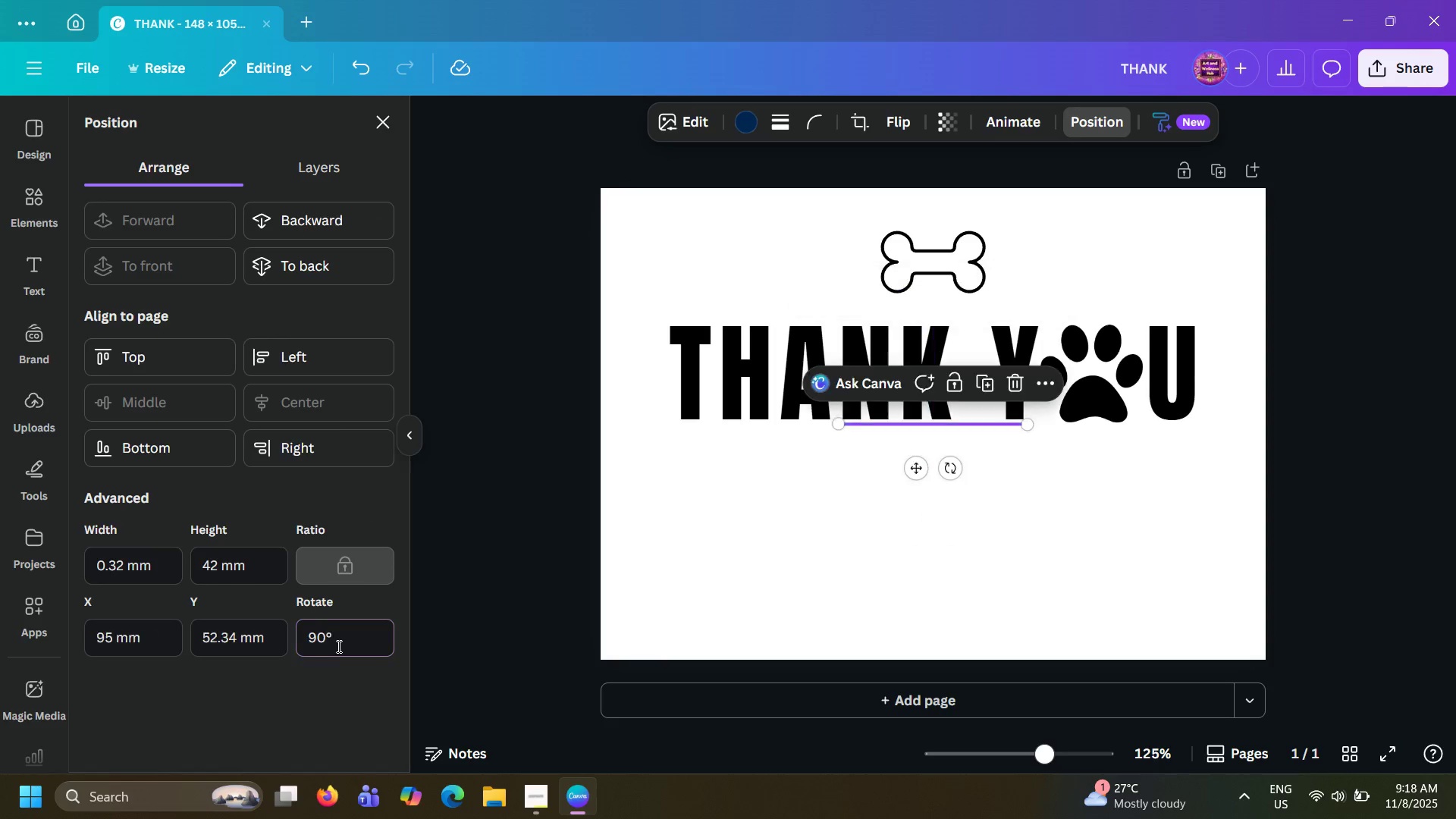 
key(NumpadEnter)
 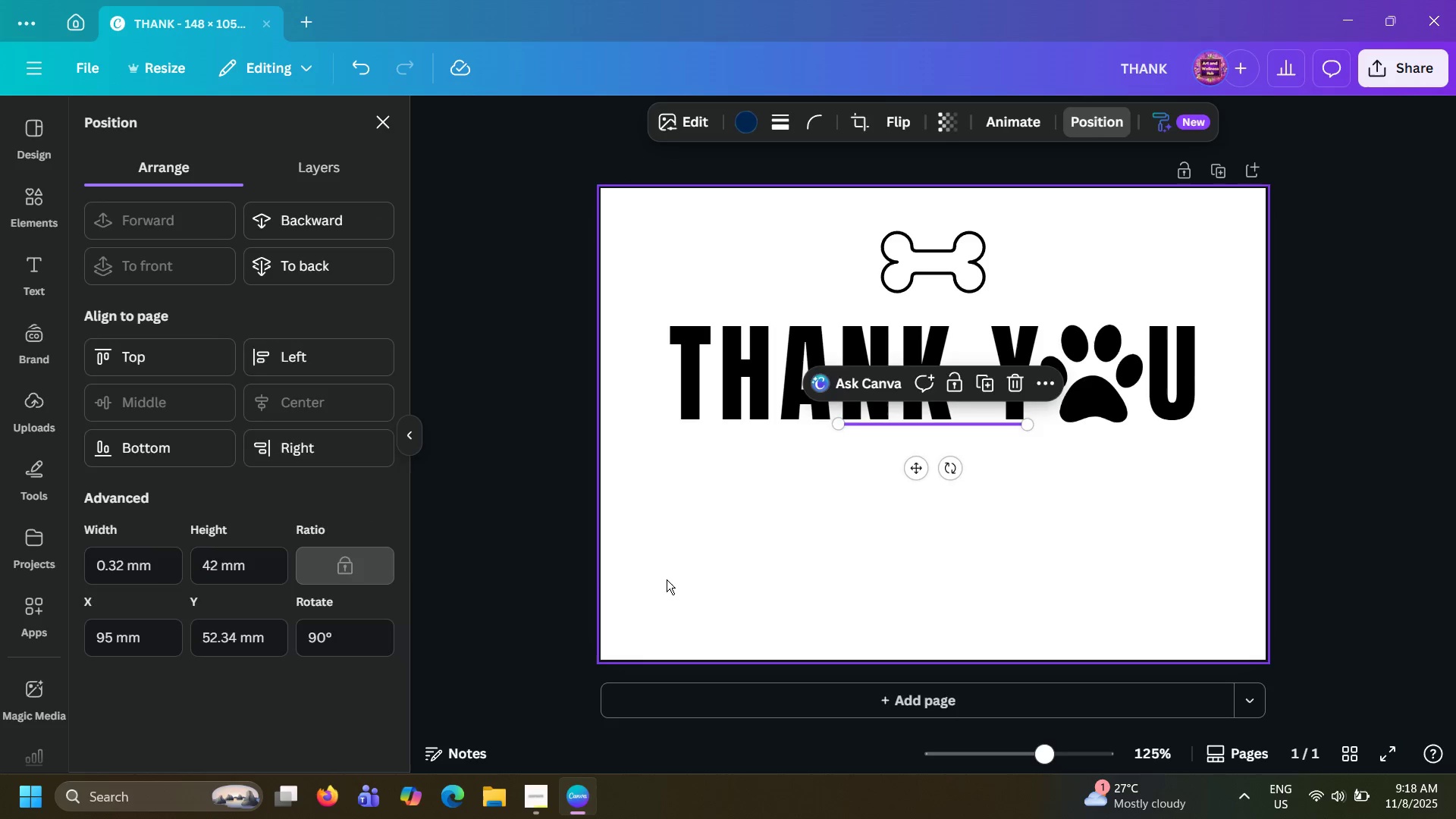 
double_click([454, 528])
 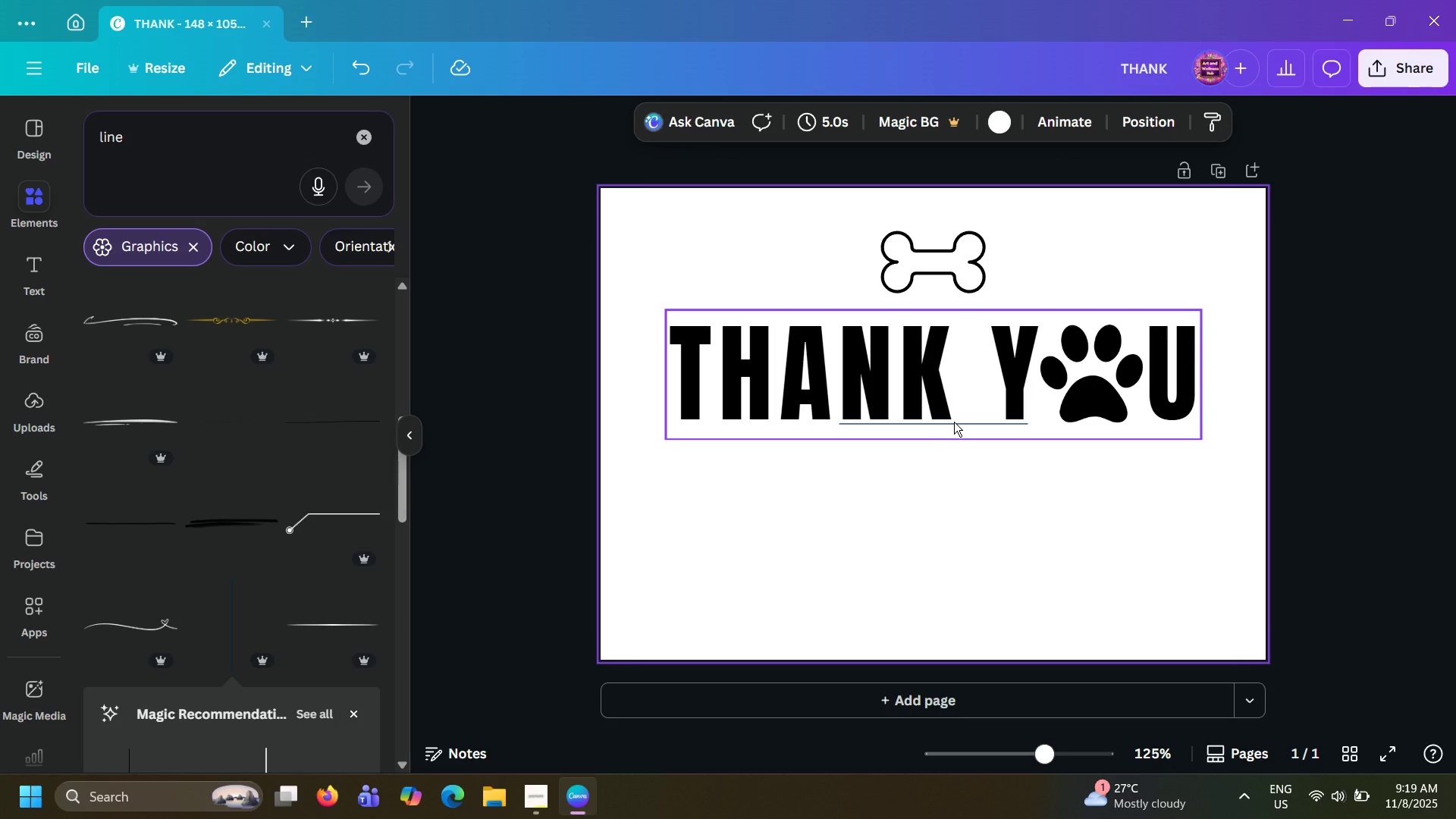 
left_click_drag(start_coordinate=[956, 425], to_coordinate=[805, 534])
 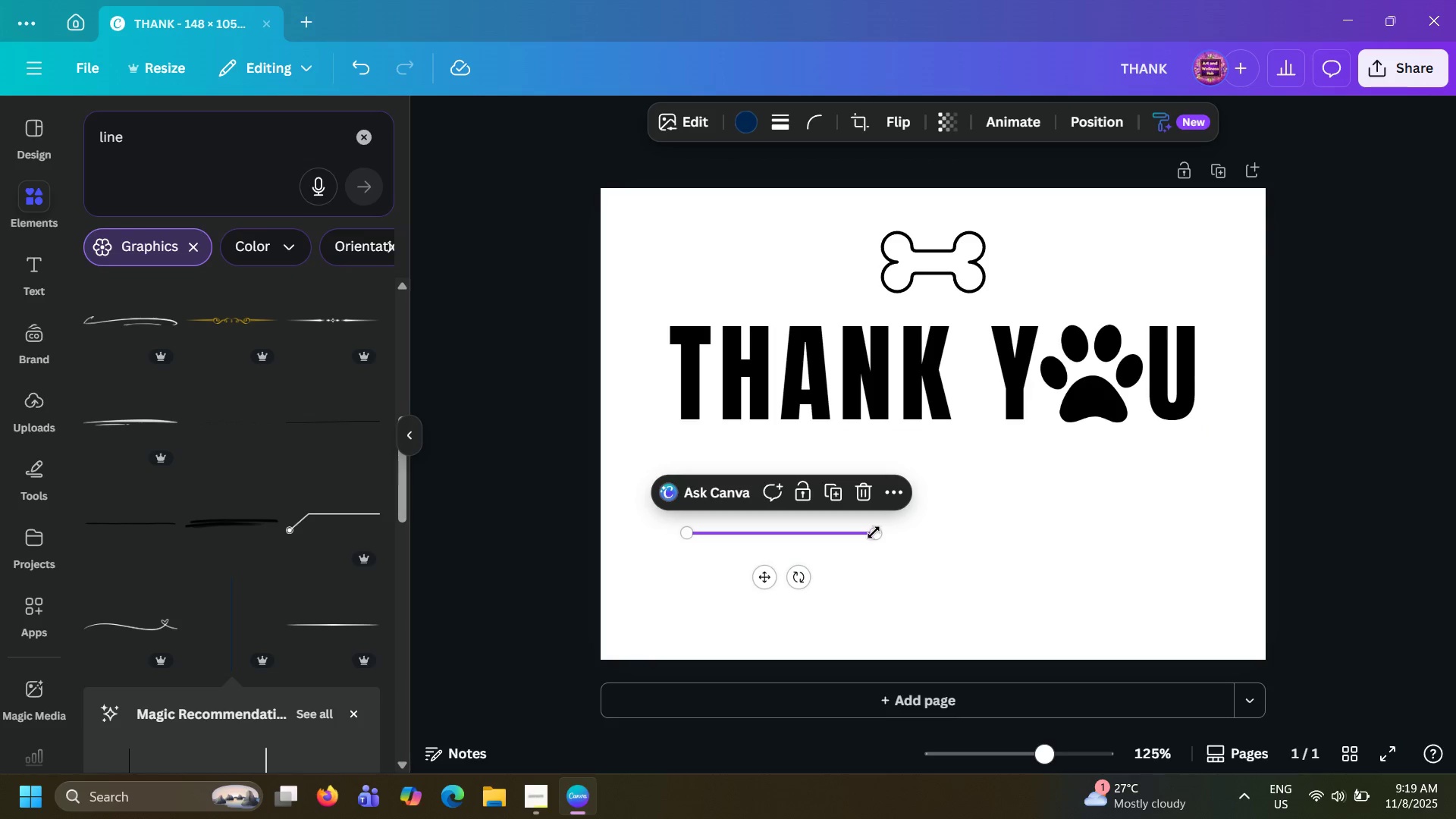 
left_click_drag(start_coordinate=[874, 532], to_coordinate=[1200, 573])
 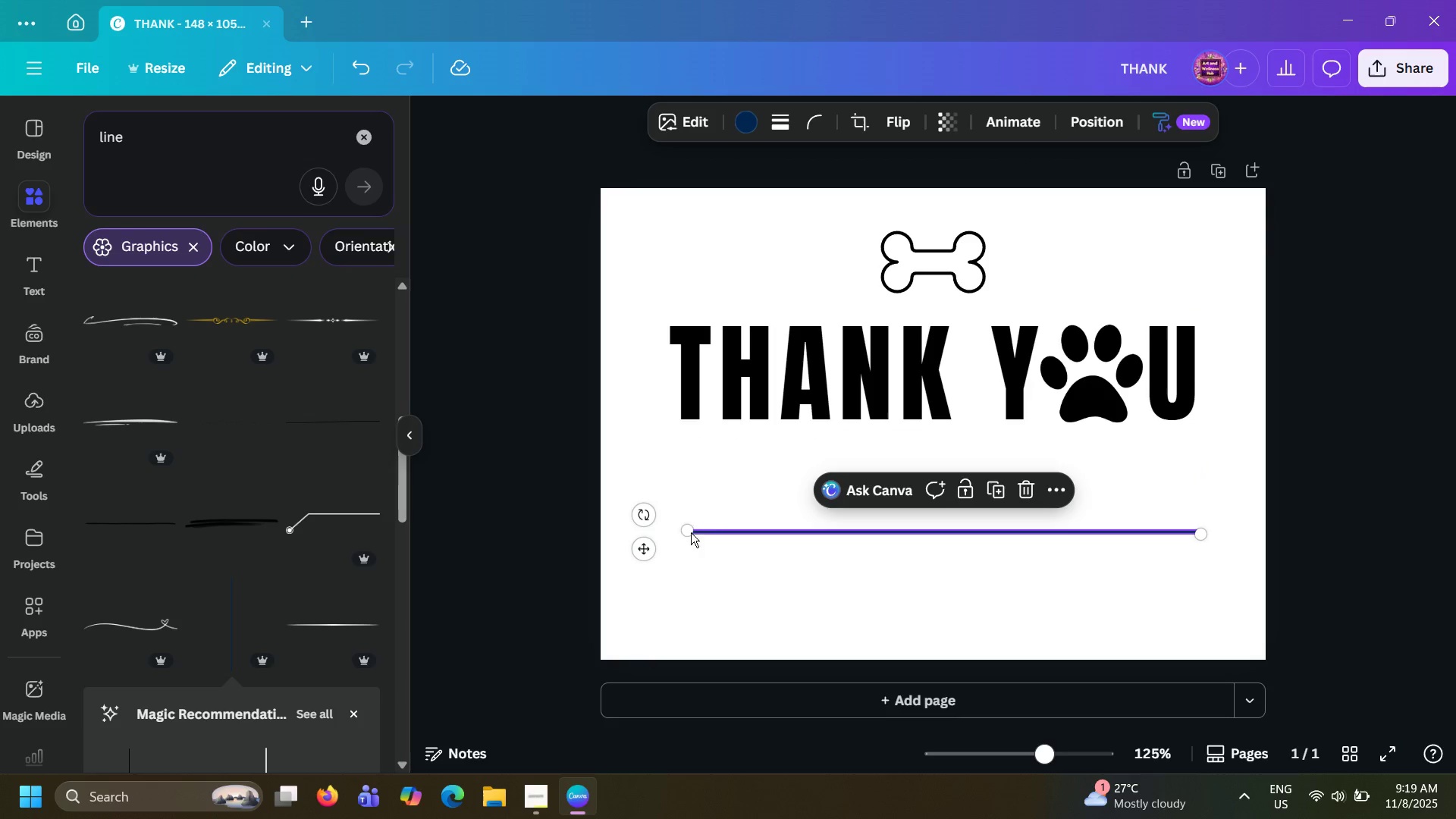 
left_click_drag(start_coordinate=[689, 532], to_coordinate=[663, 538])
 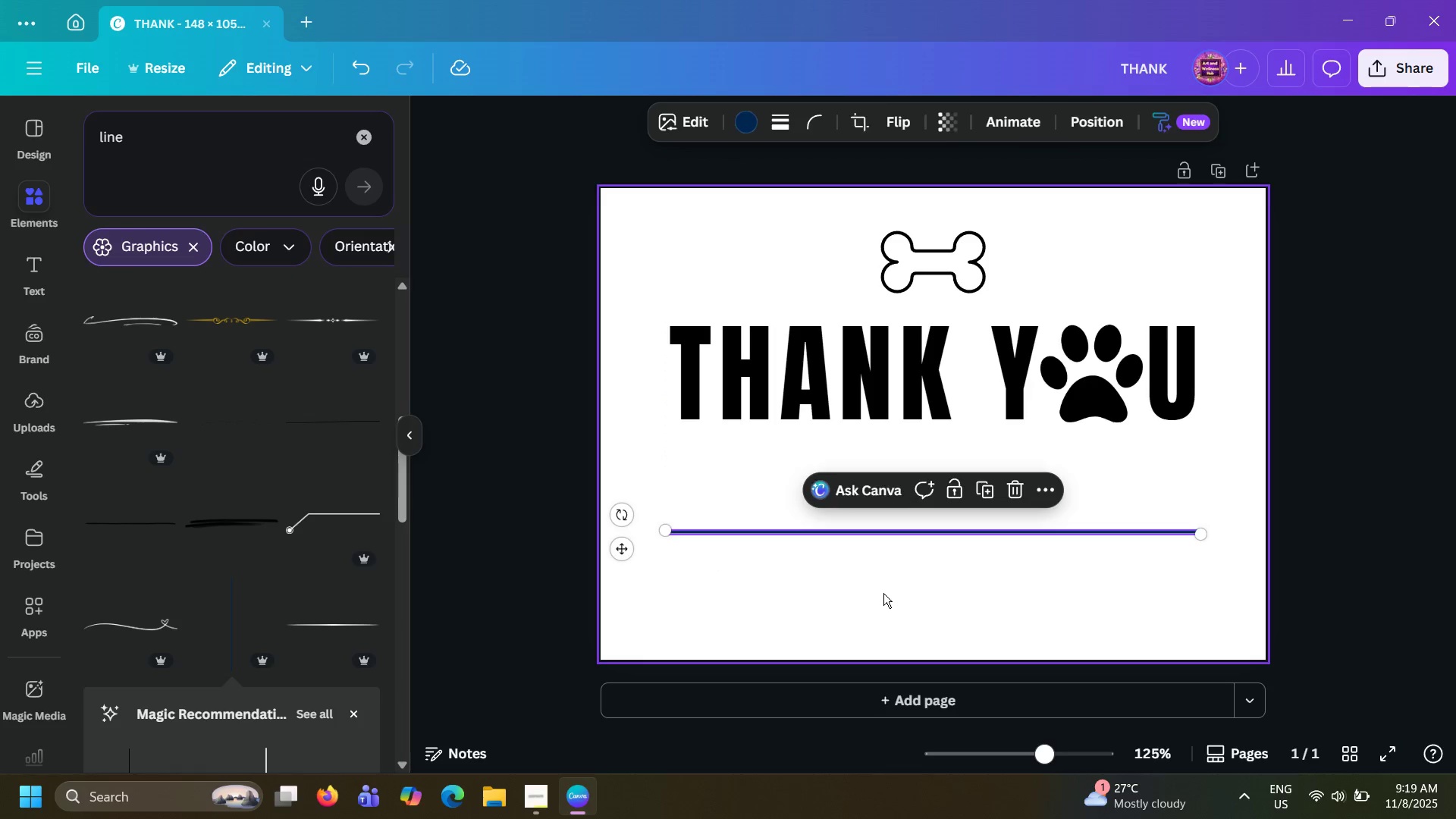 
left_click([883, 593])
 